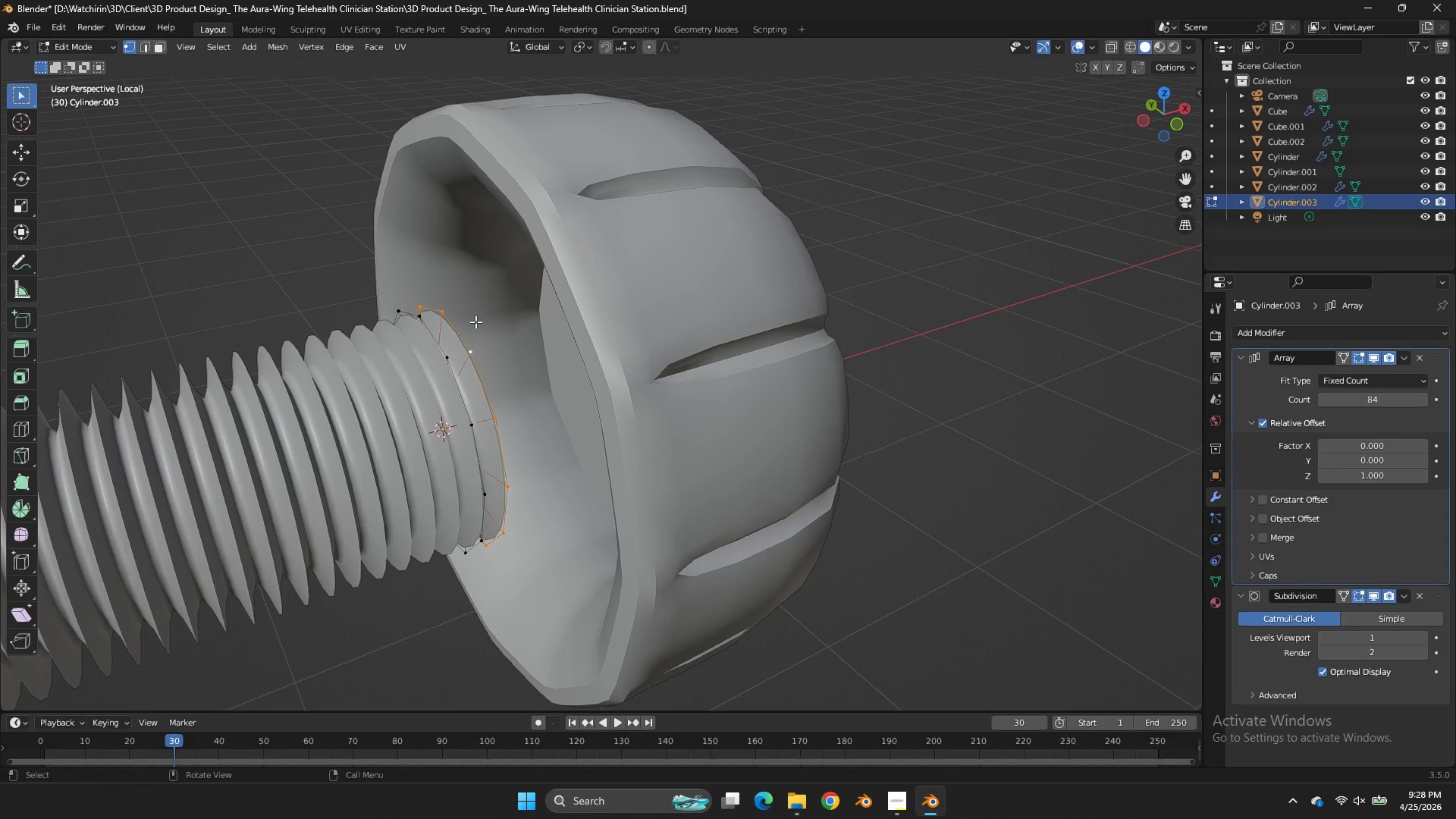 
key(Control+Z)
 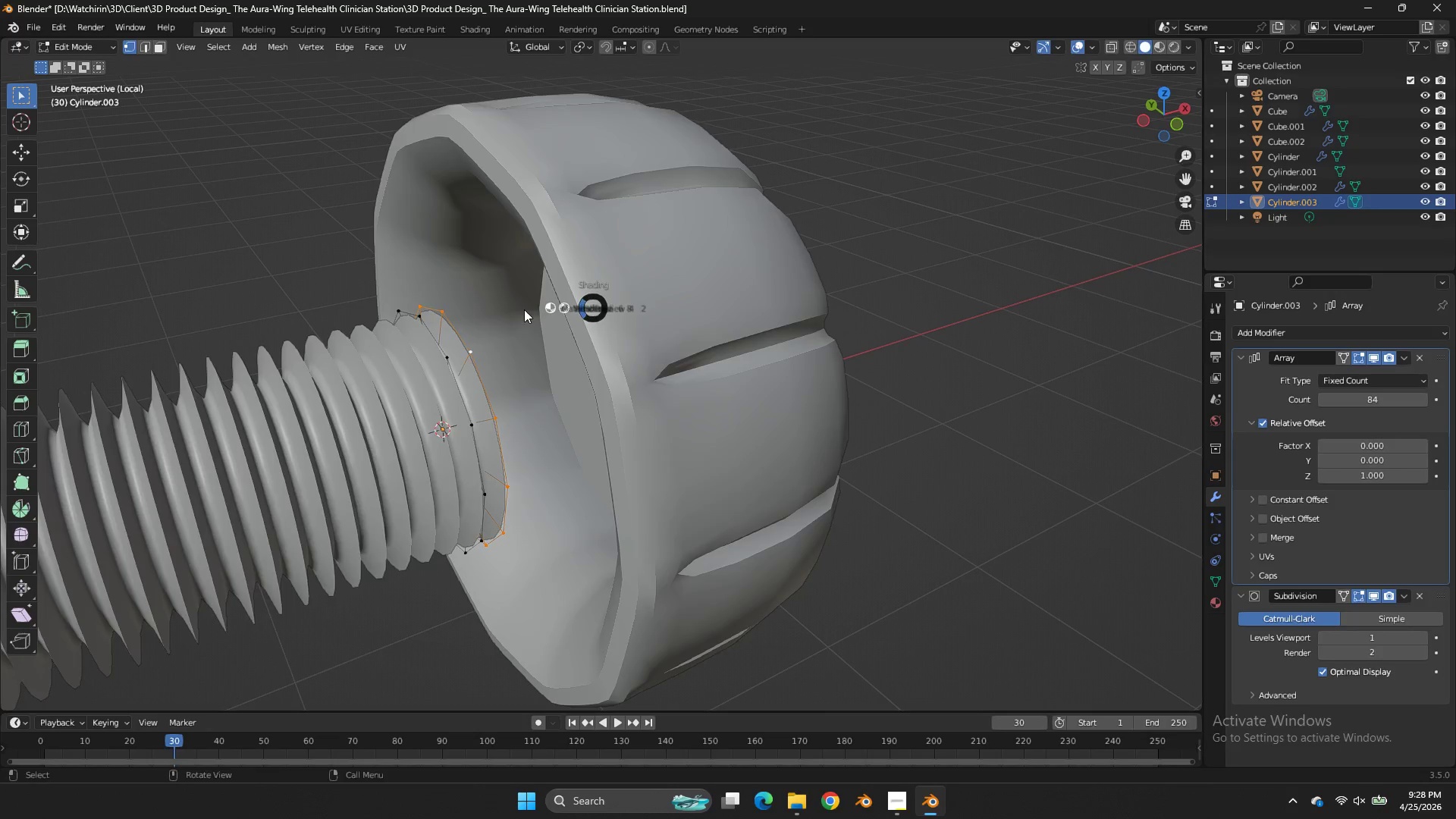 
key(Z)
 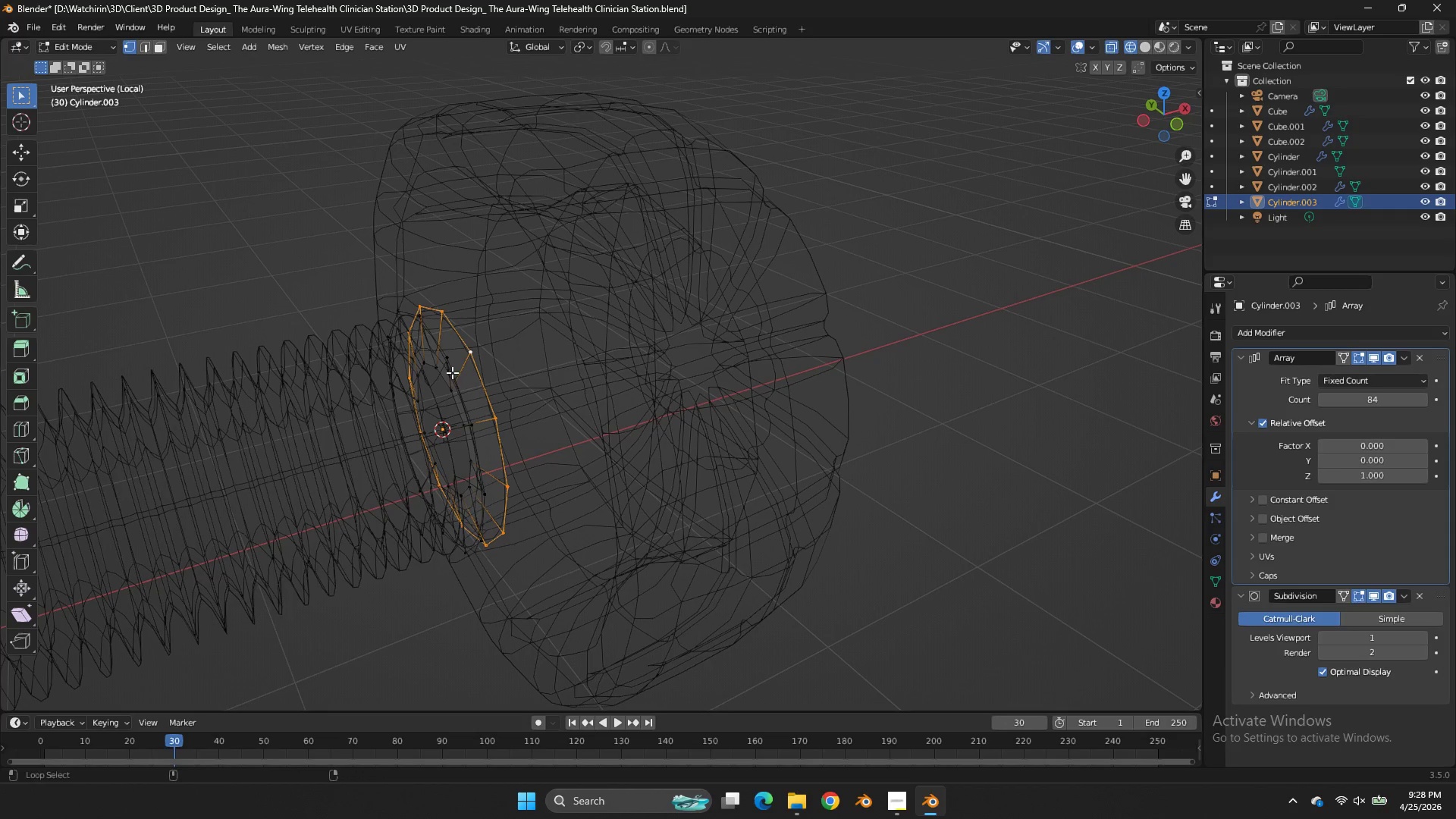 
hold_key(key=AltLeft, duration=0.77)
hold_key(key=ShiftLeft, duration=0.7)
left_click([453, 373])
 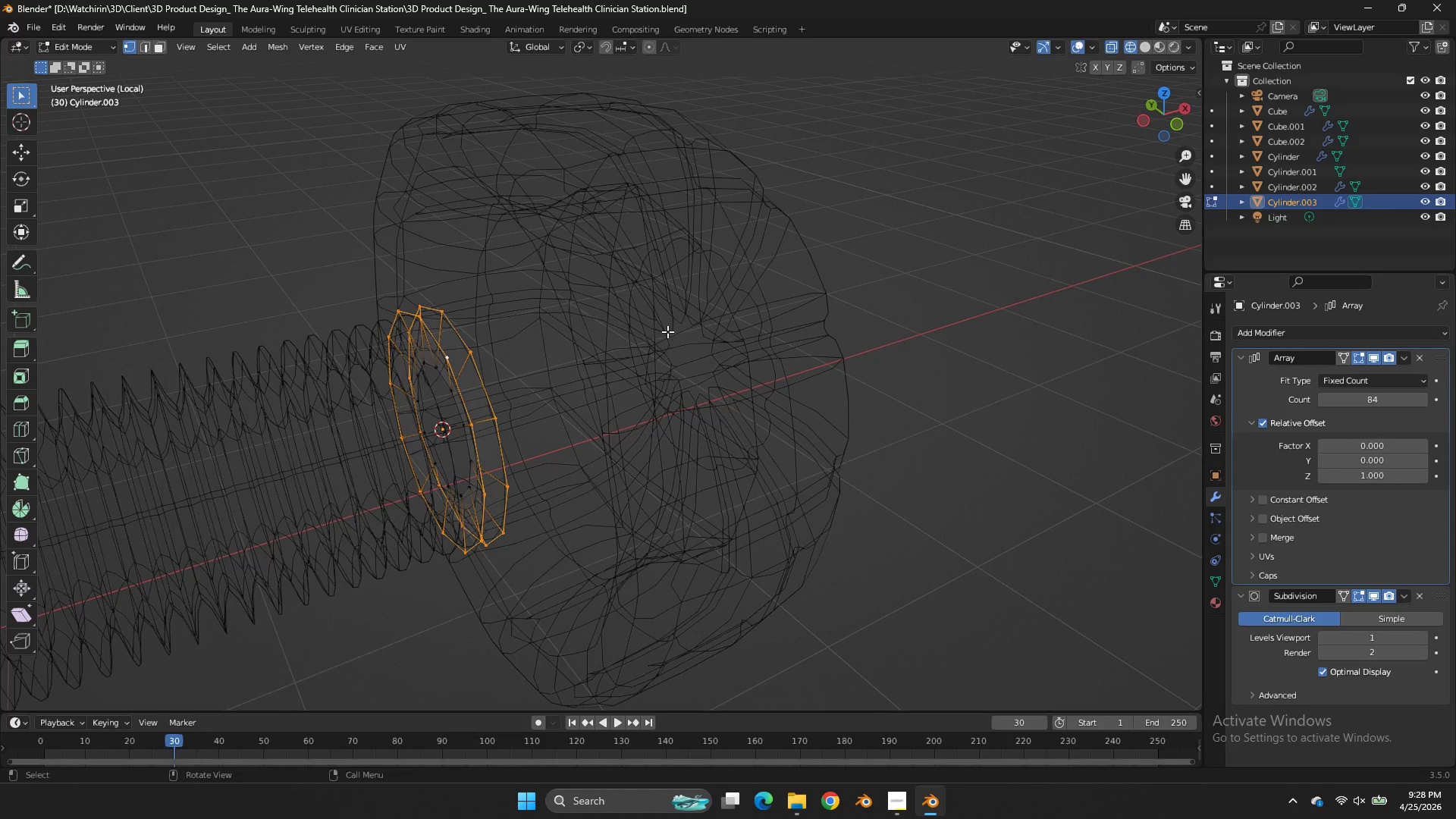 
type(sxz)
key(Tab)
 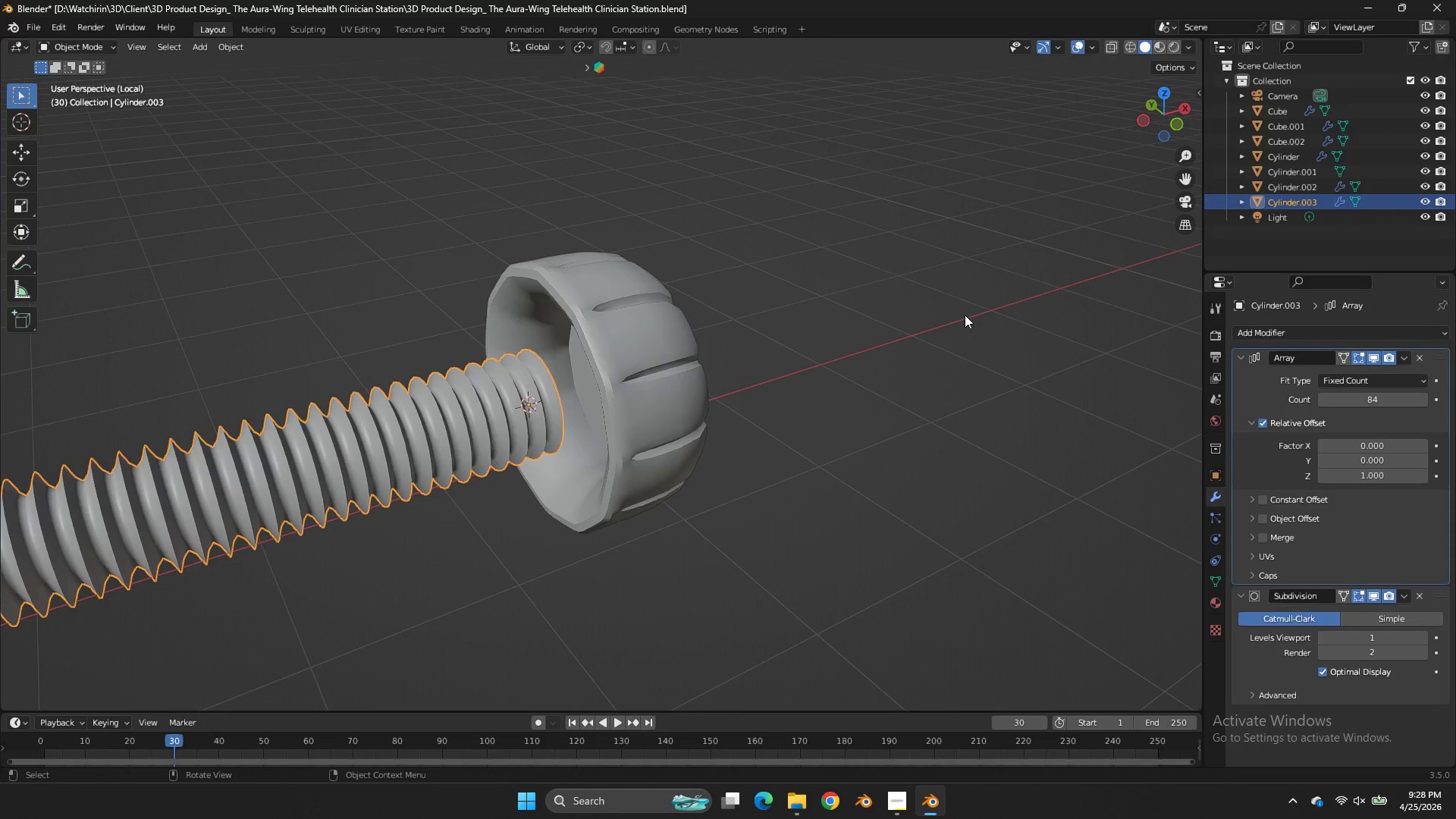 
left_click_drag(start_coordinate=[883, 312], to_coordinate=[887, 312])
 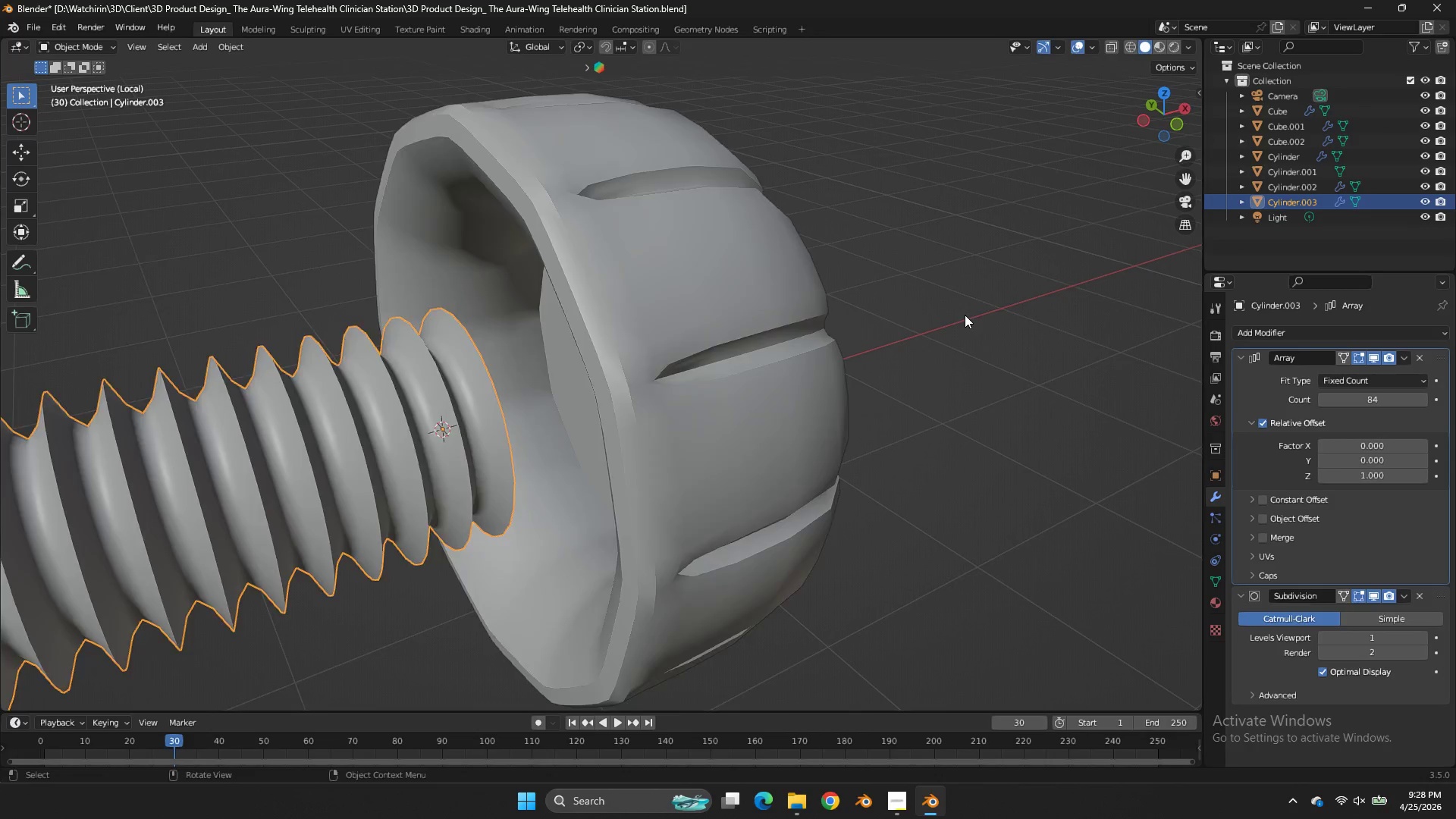 
scroll: coordinate [965, 315], scroll_direction: down, amount: 9.0
 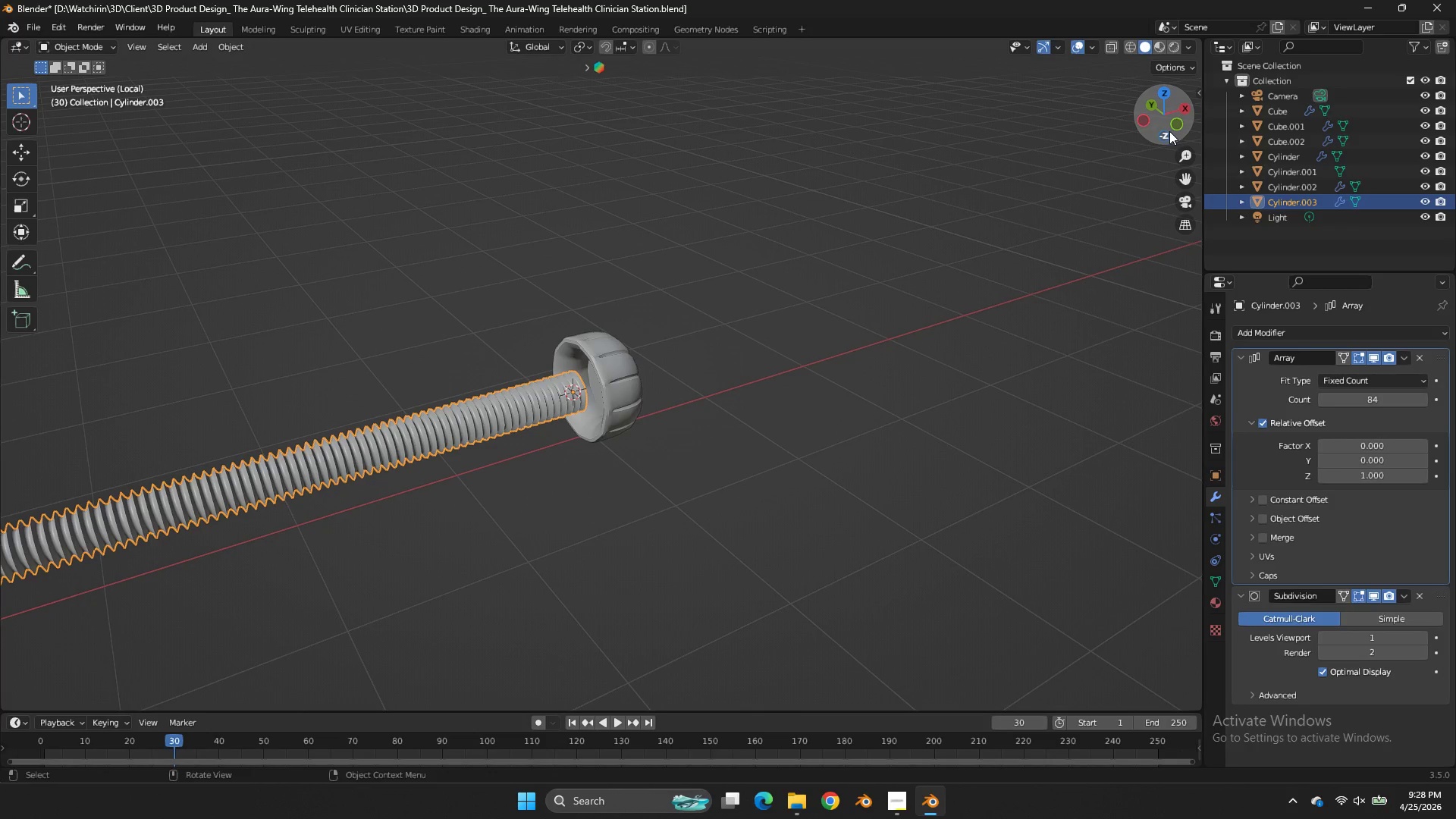 
left_click([1169, 131])
 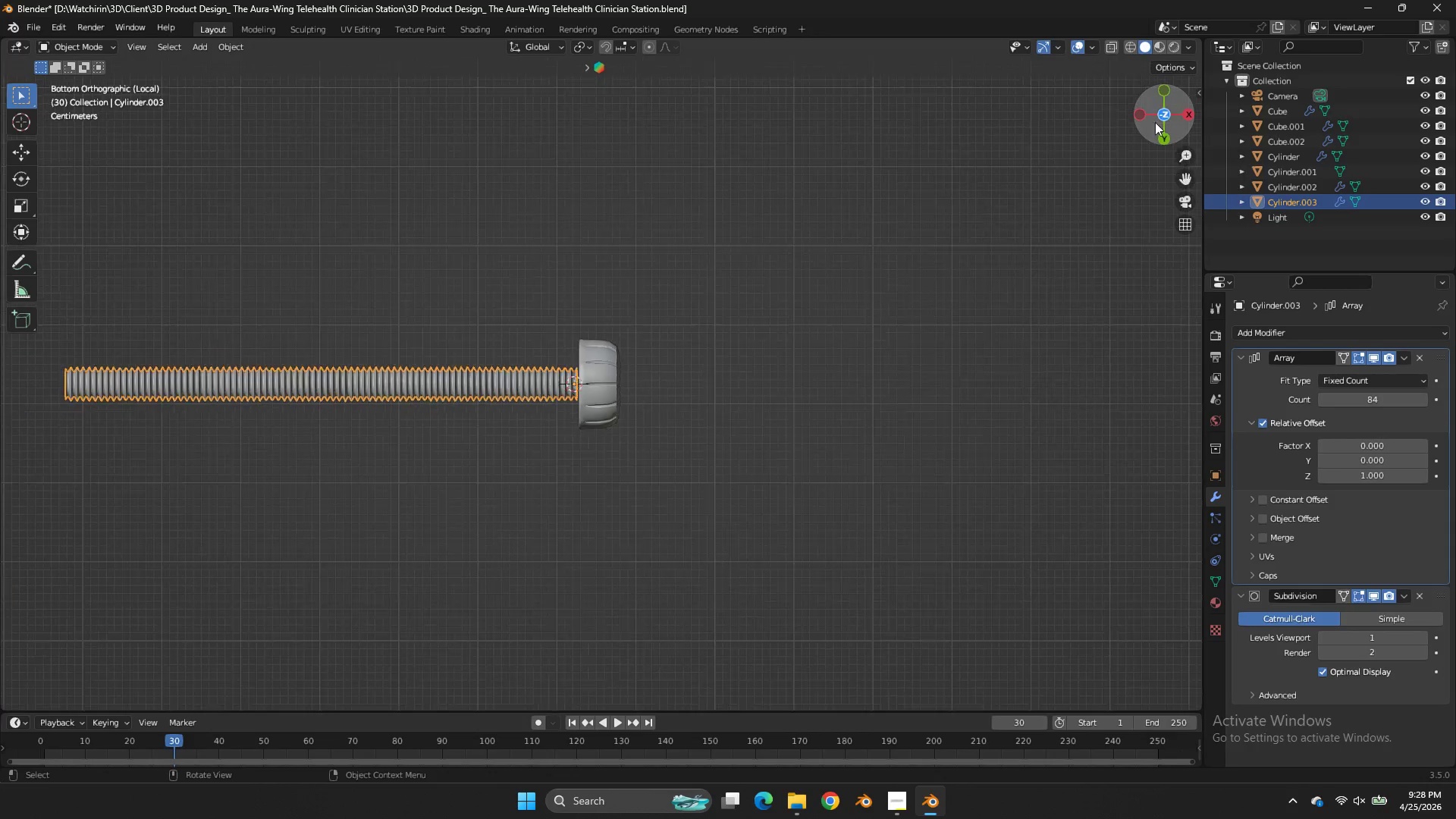 
key(G)
 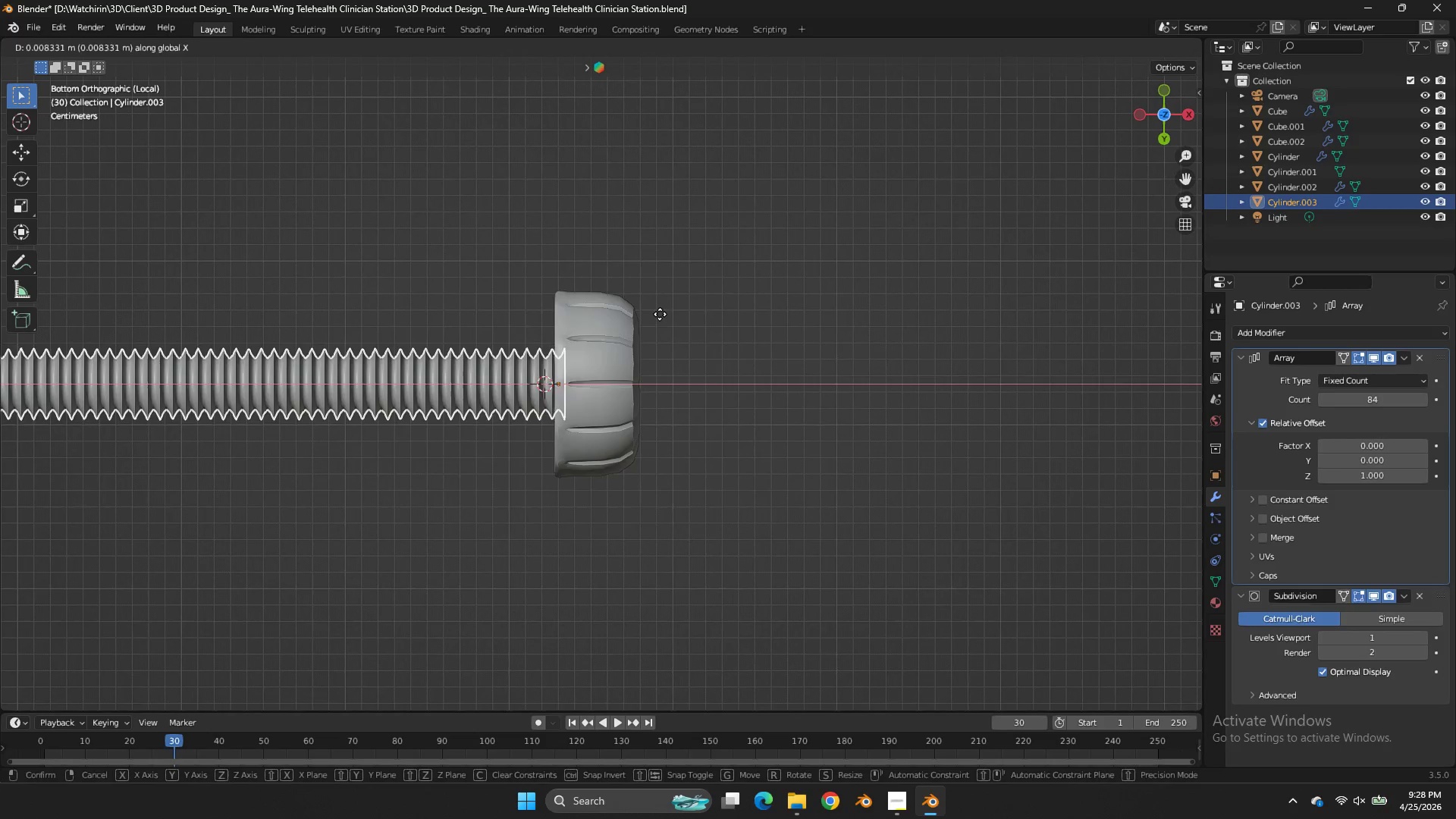 
scroll: coordinate [816, 250], scroll_direction: up, amount: 3.0
 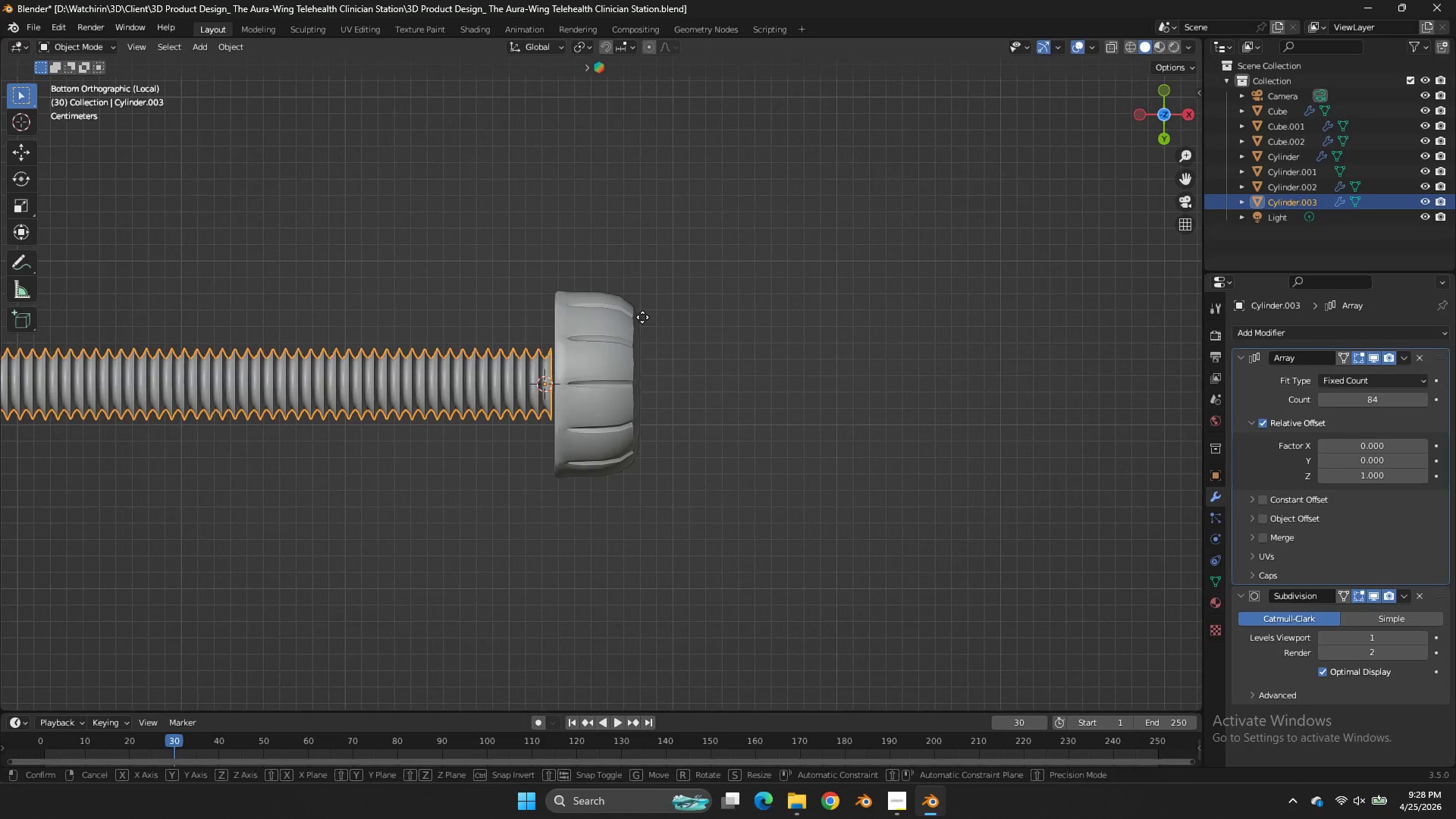 
type(xz)
 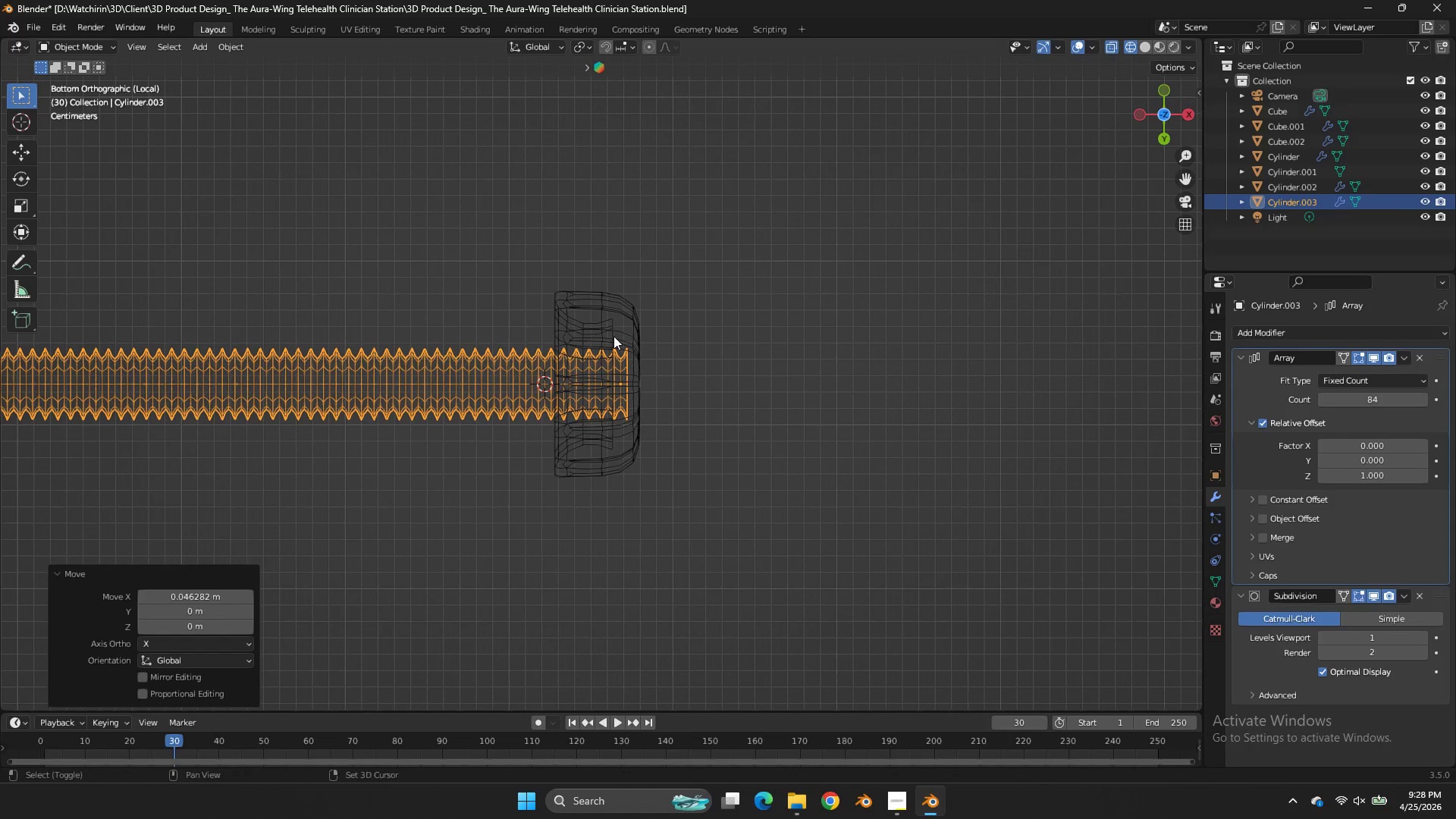 
hold_key(key=ShiftLeft, duration=1.41)
double_click([494, 360])
 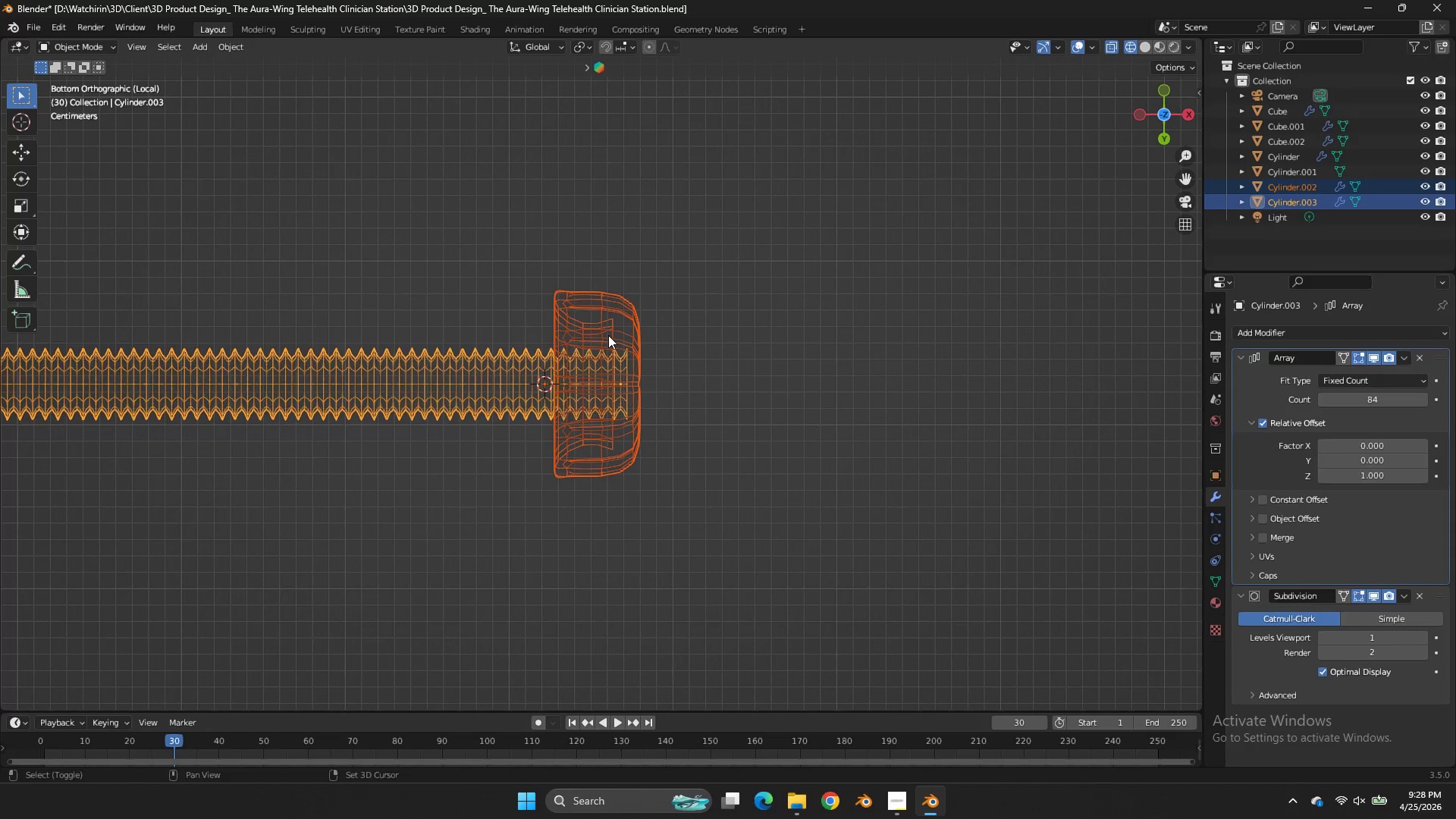 
left_click([608, 335])
 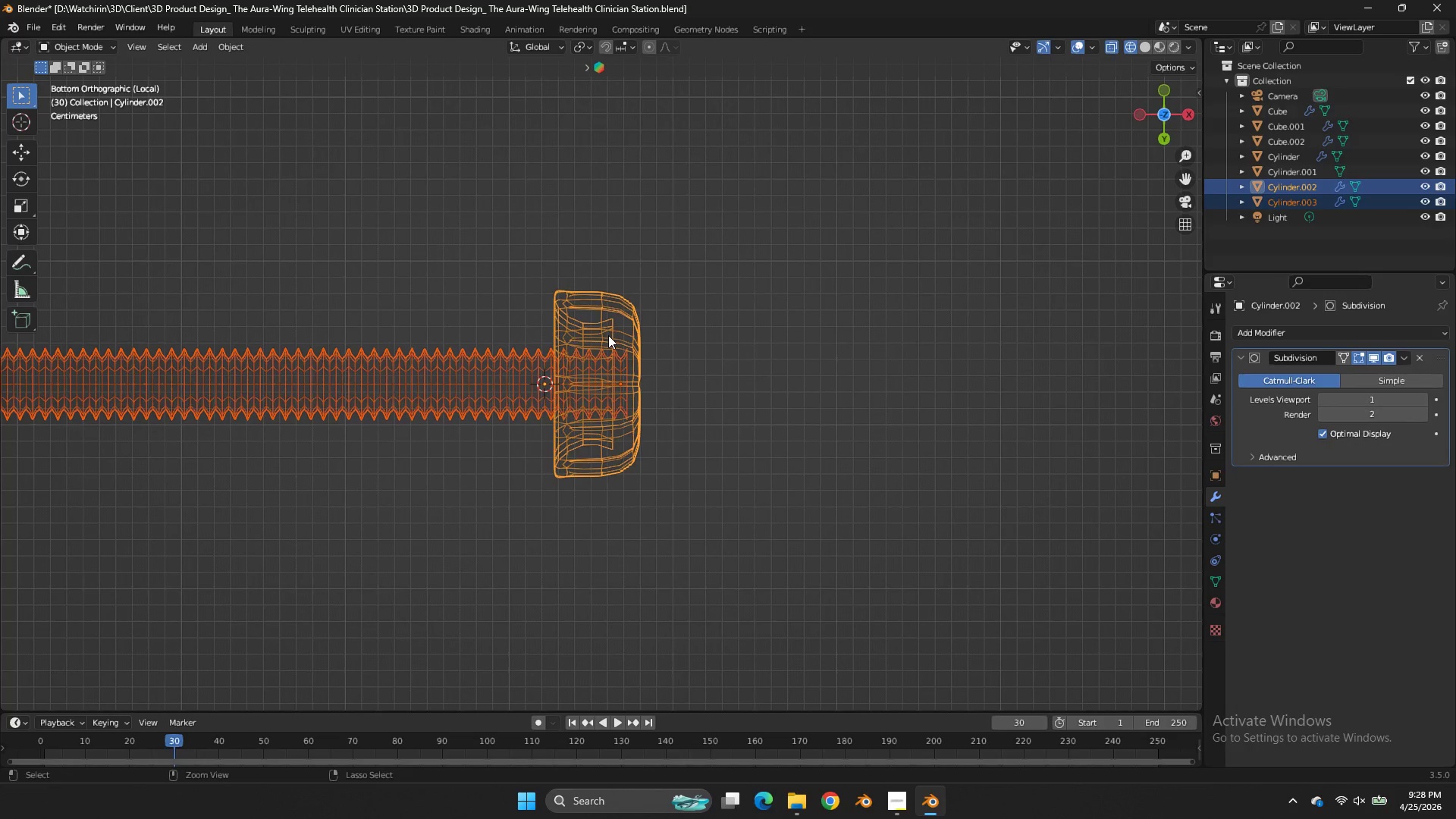 
key(Control+P)
 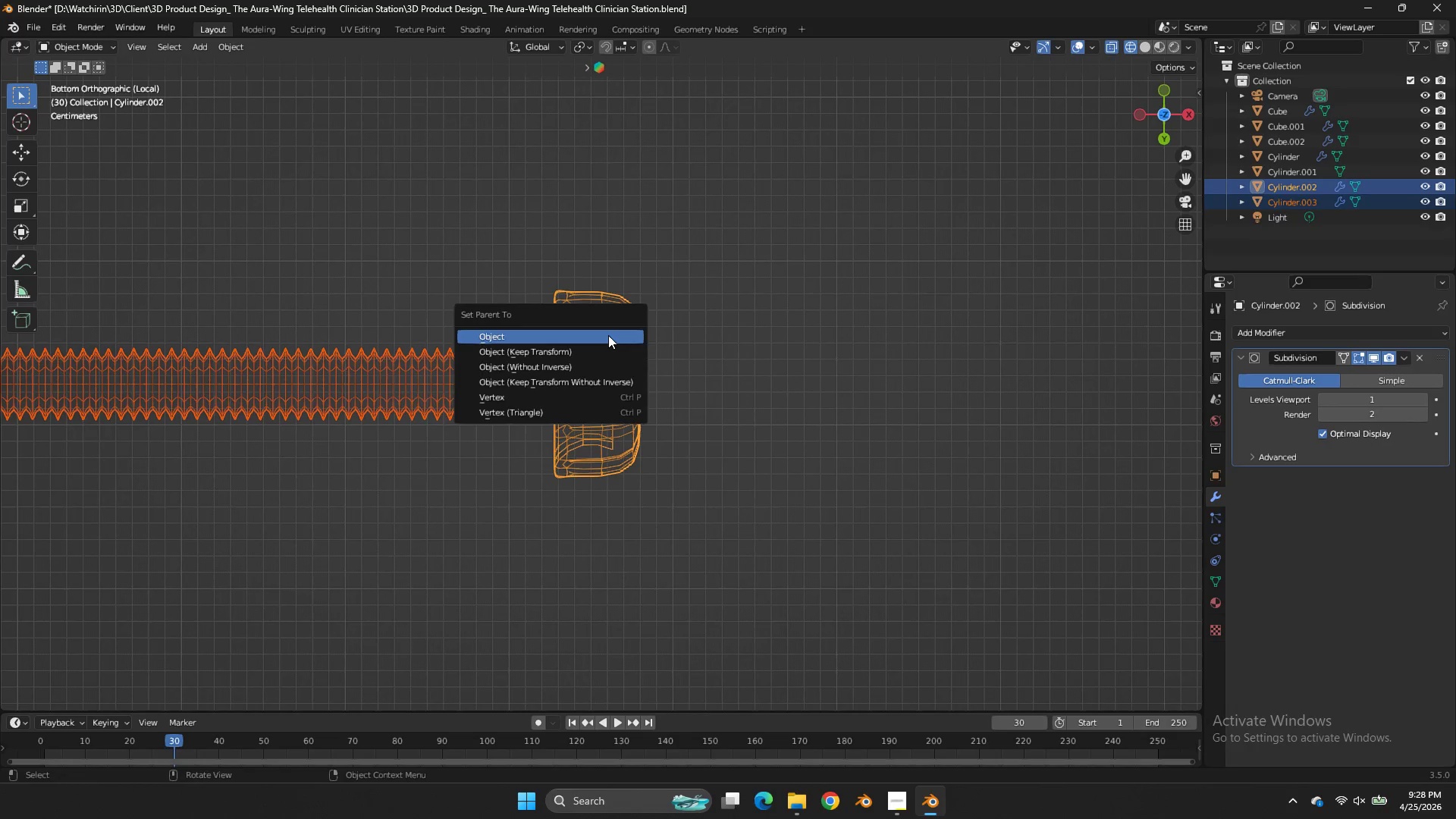 
left_click([608, 335])
 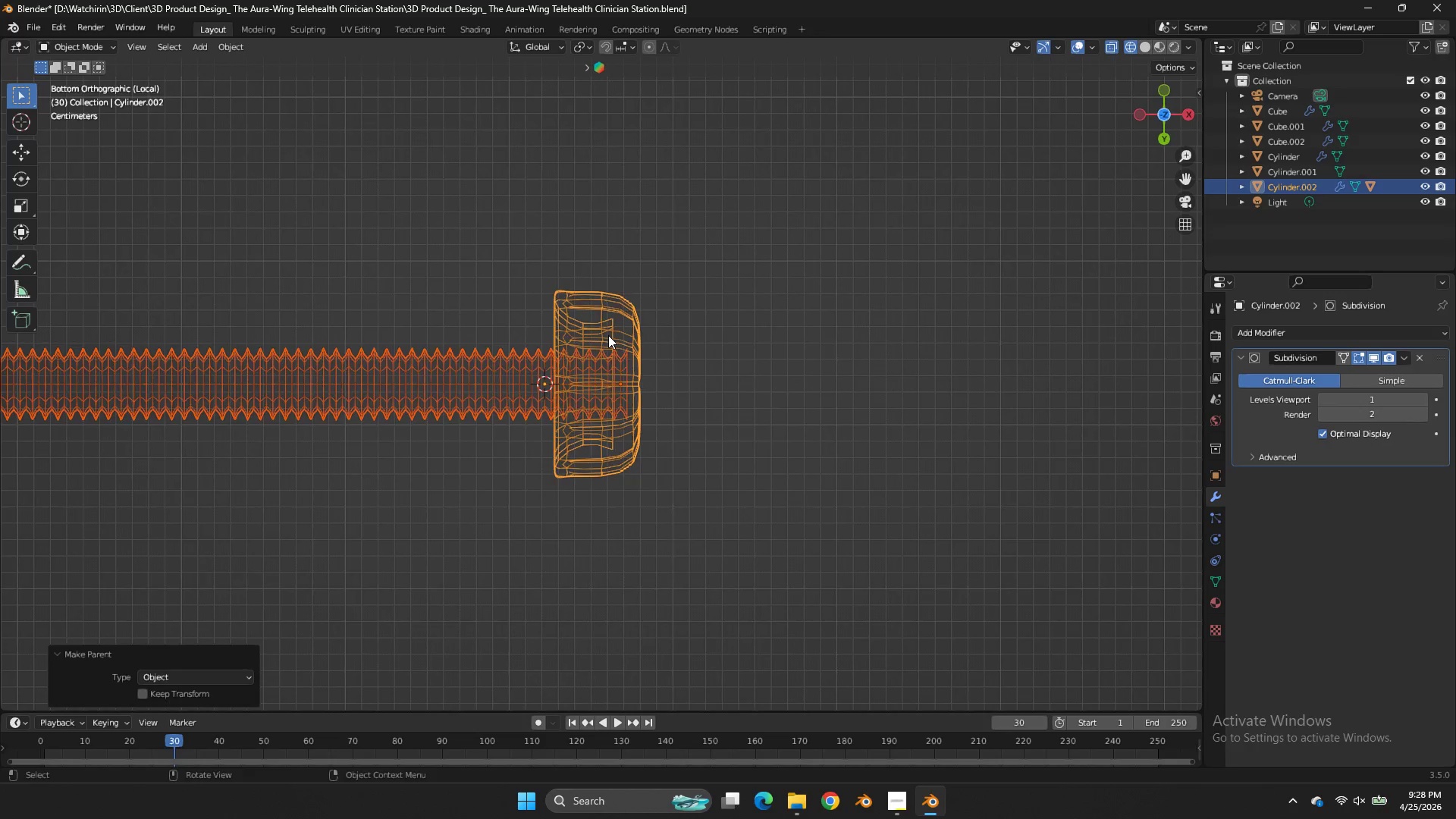 
key(NumpadDivide)
 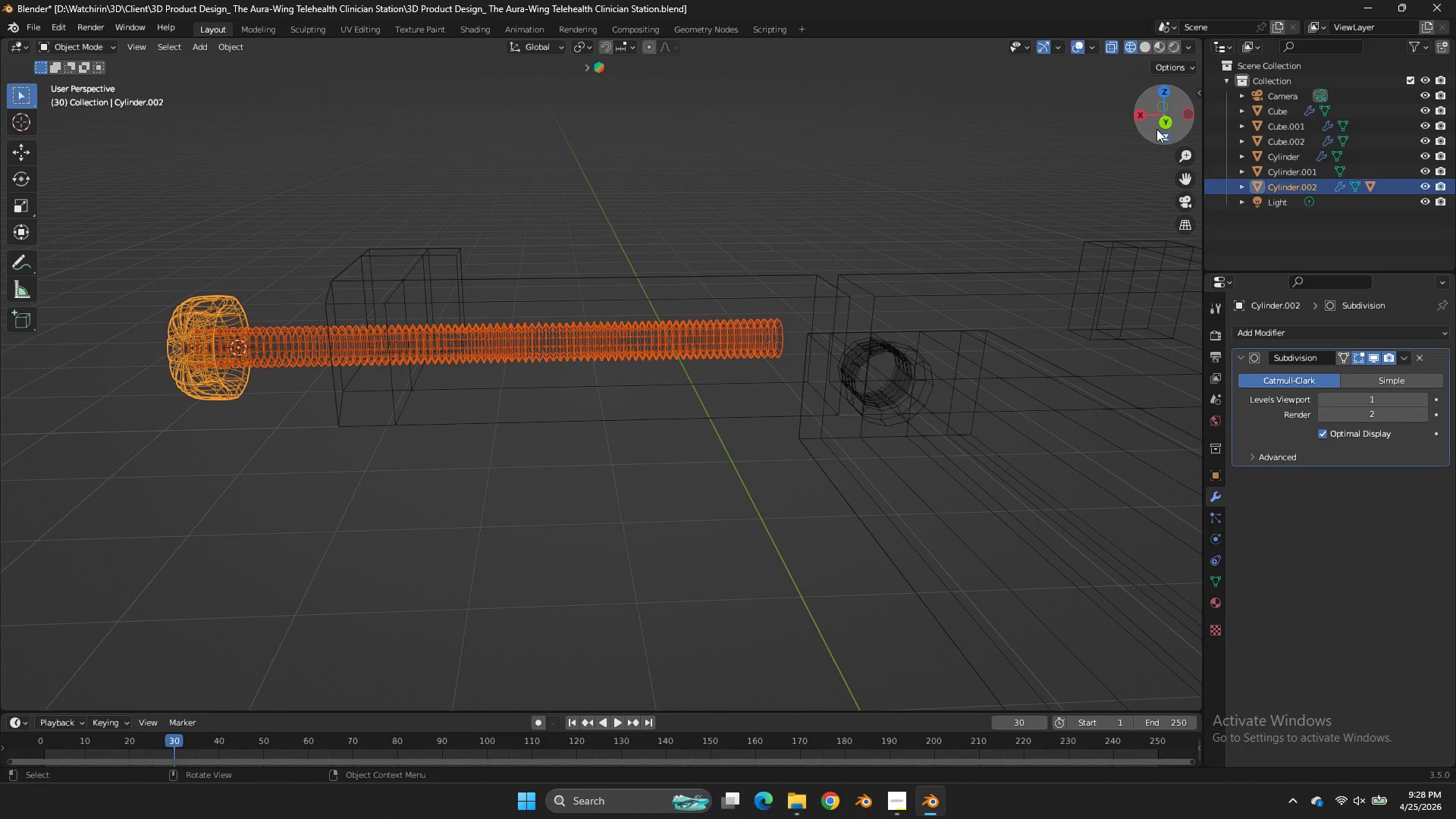 
left_click([1166, 123])
 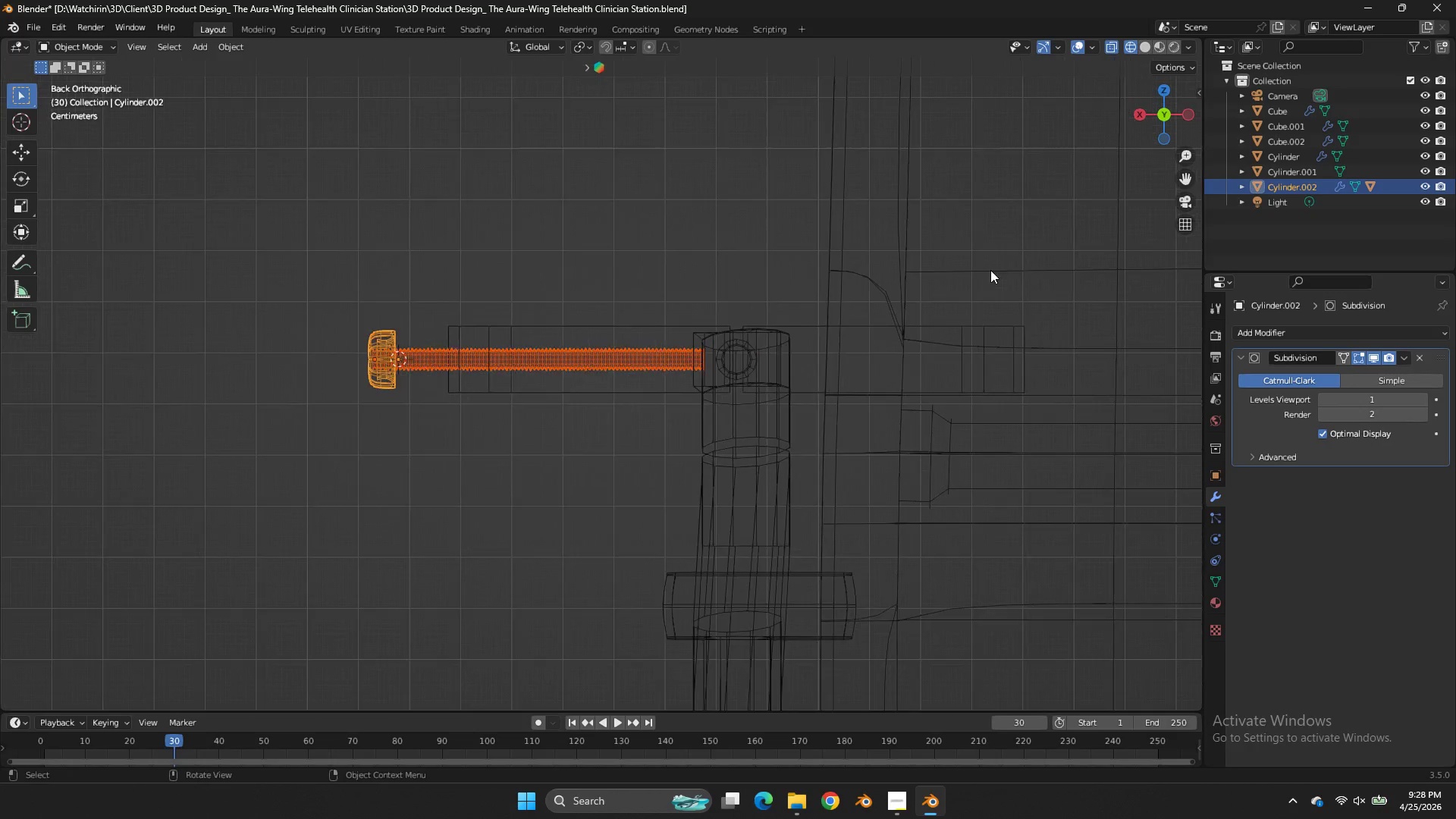 
scroll: coordinate [1004, 261], scroll_direction: down, amount: 3.0
 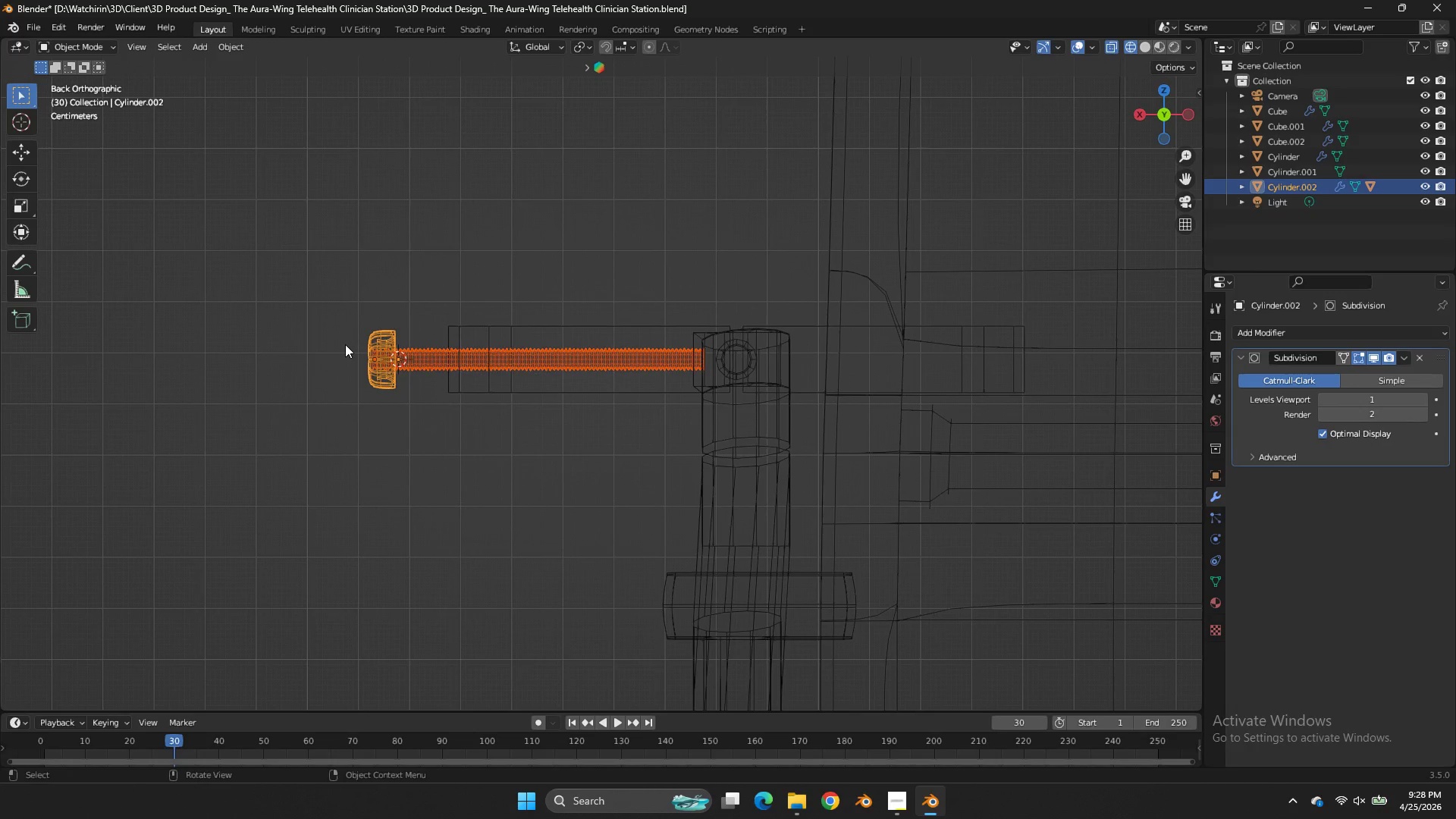 
left_click_drag(start_coordinate=[345, 344], to_coordinate=[349, 344])
 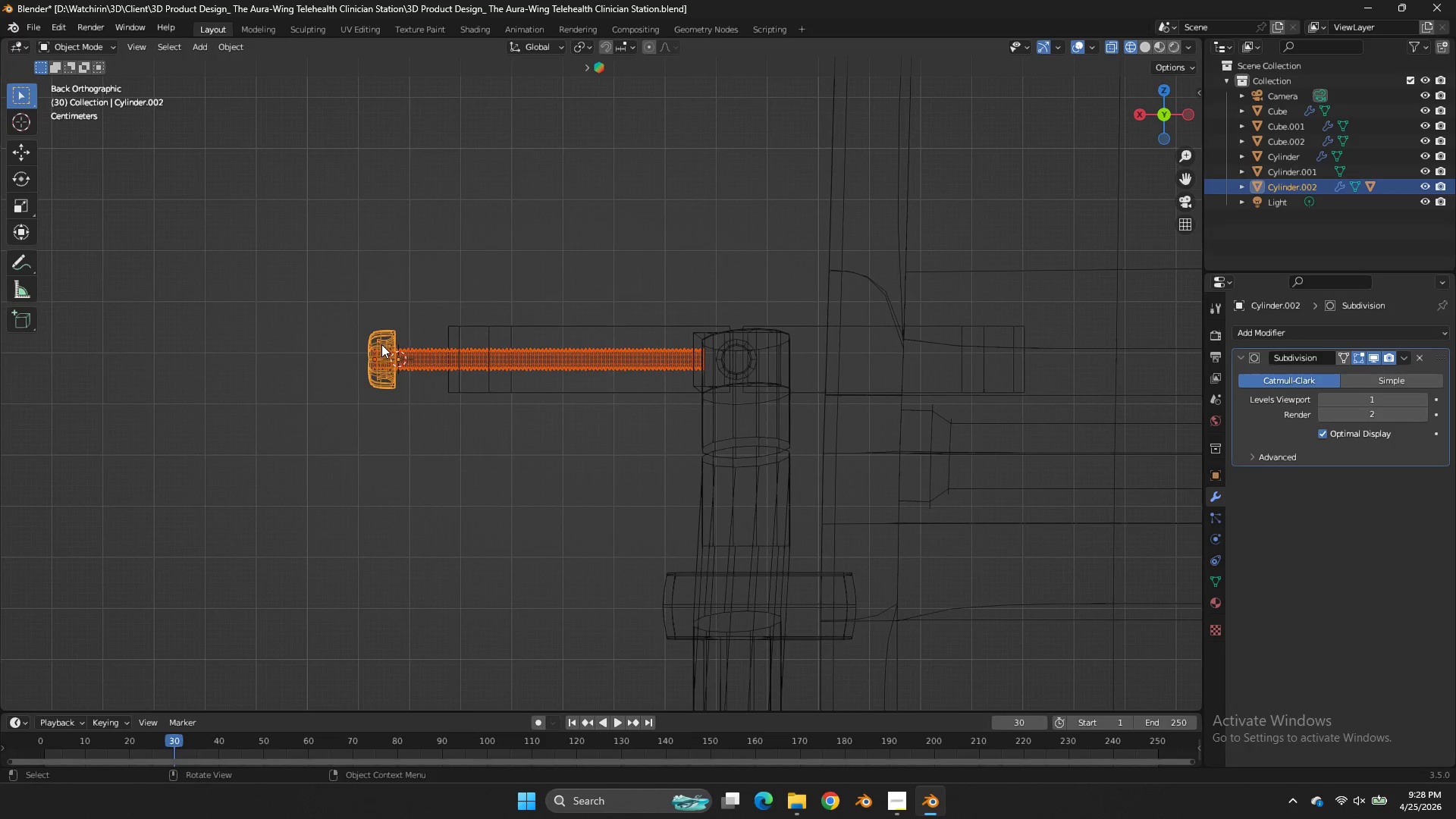 
double_click([381, 344])
 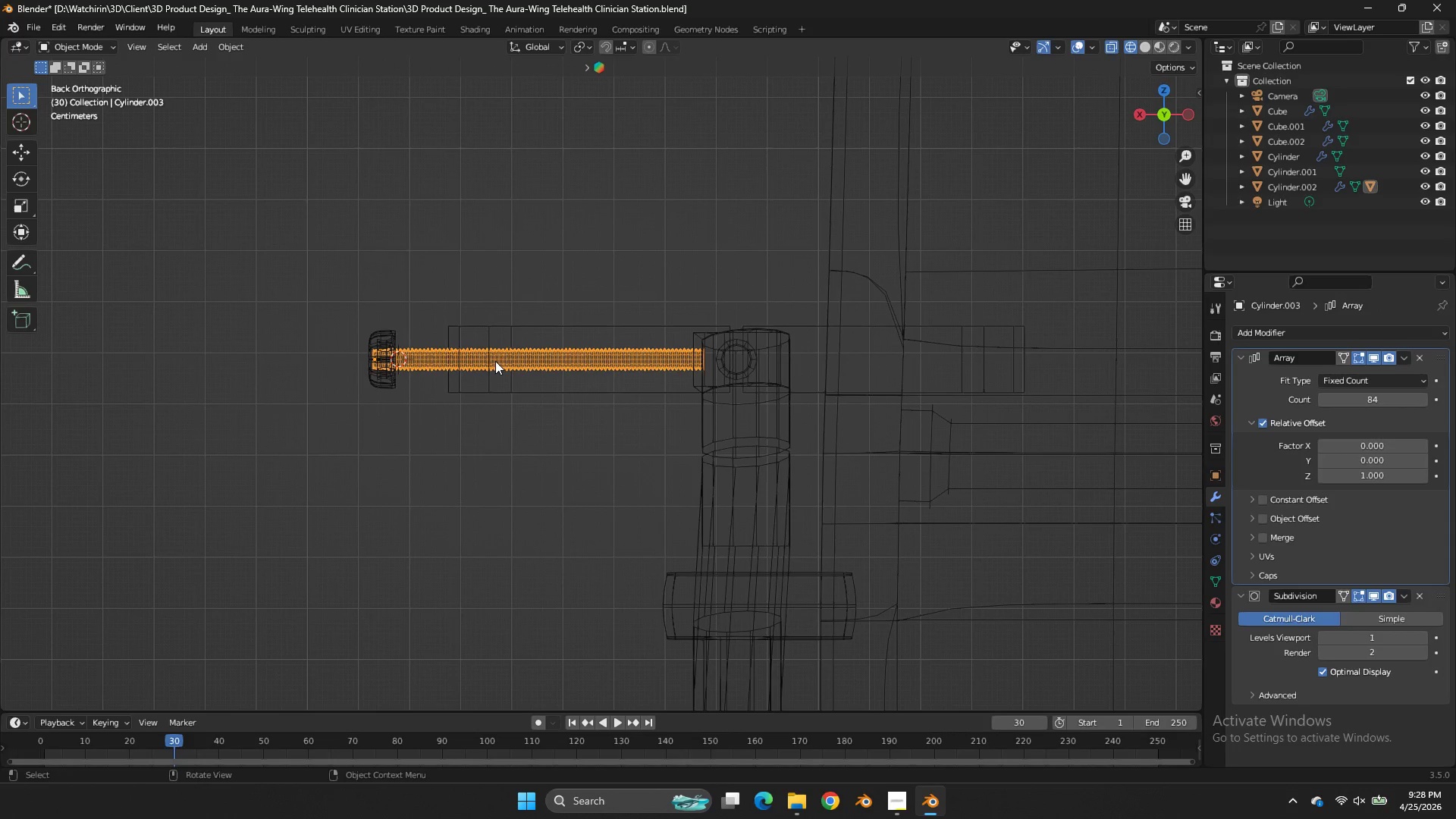 
type(gx)
 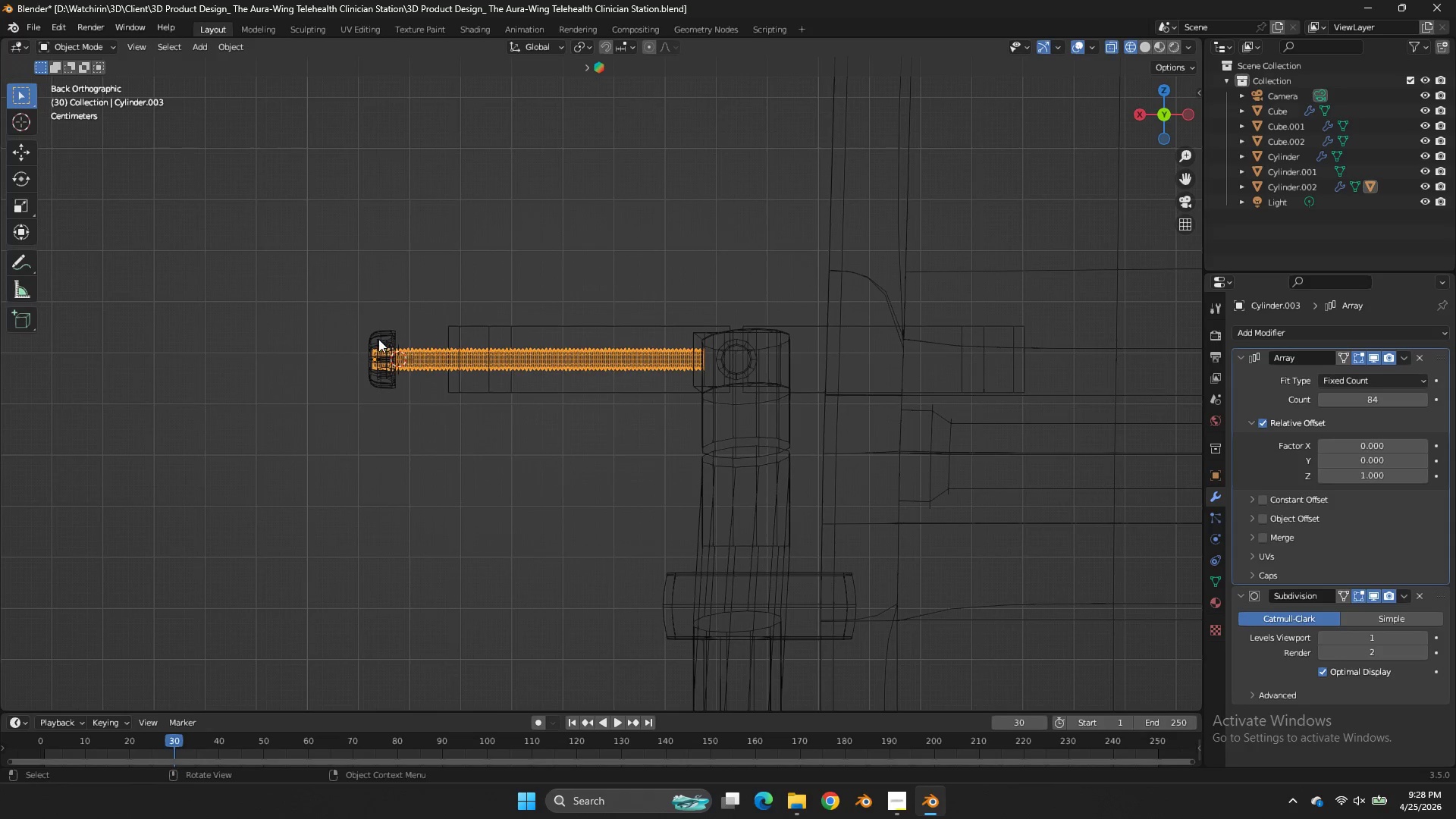 
left_click([378, 339])
 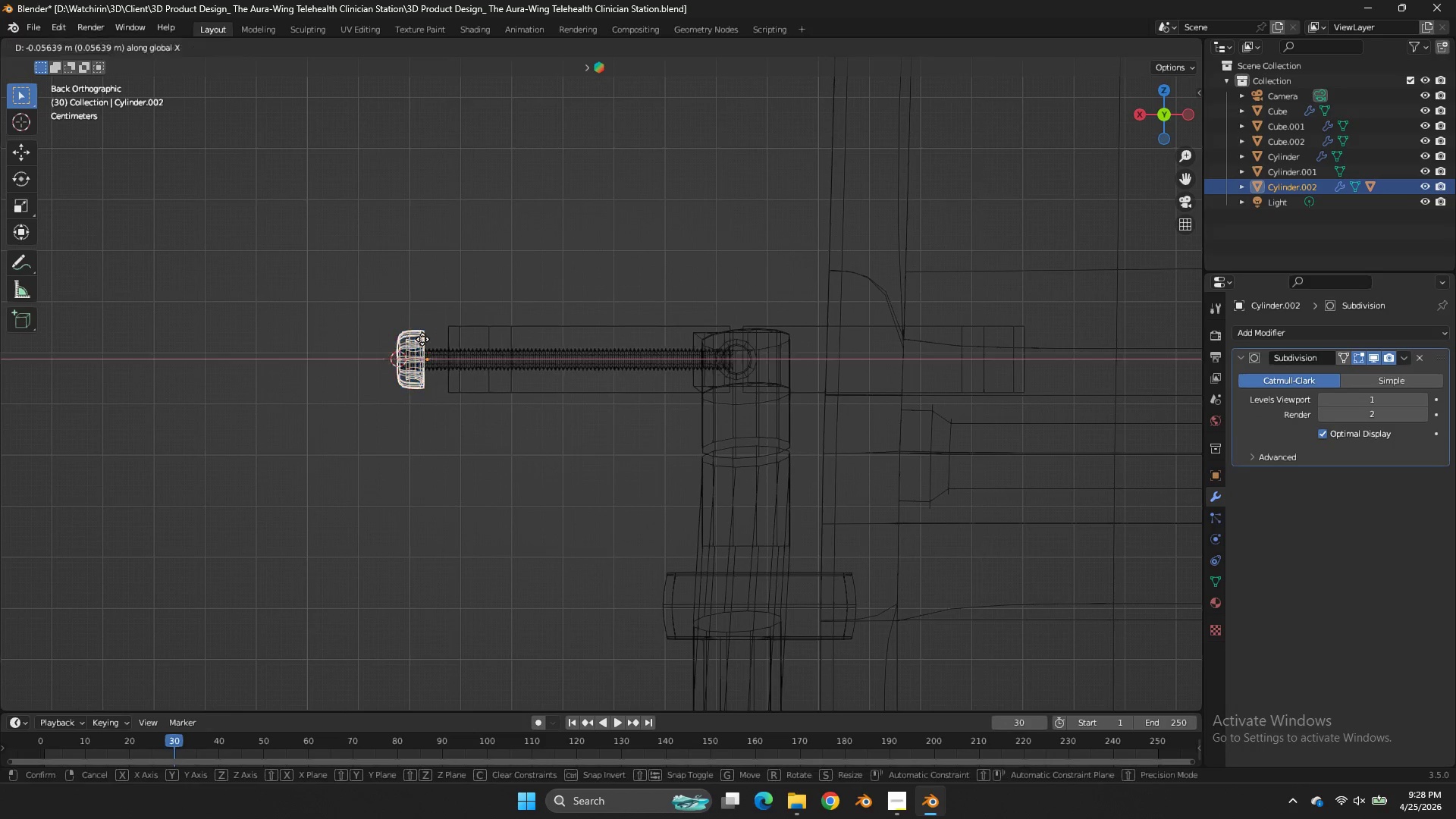 
type(gx)
 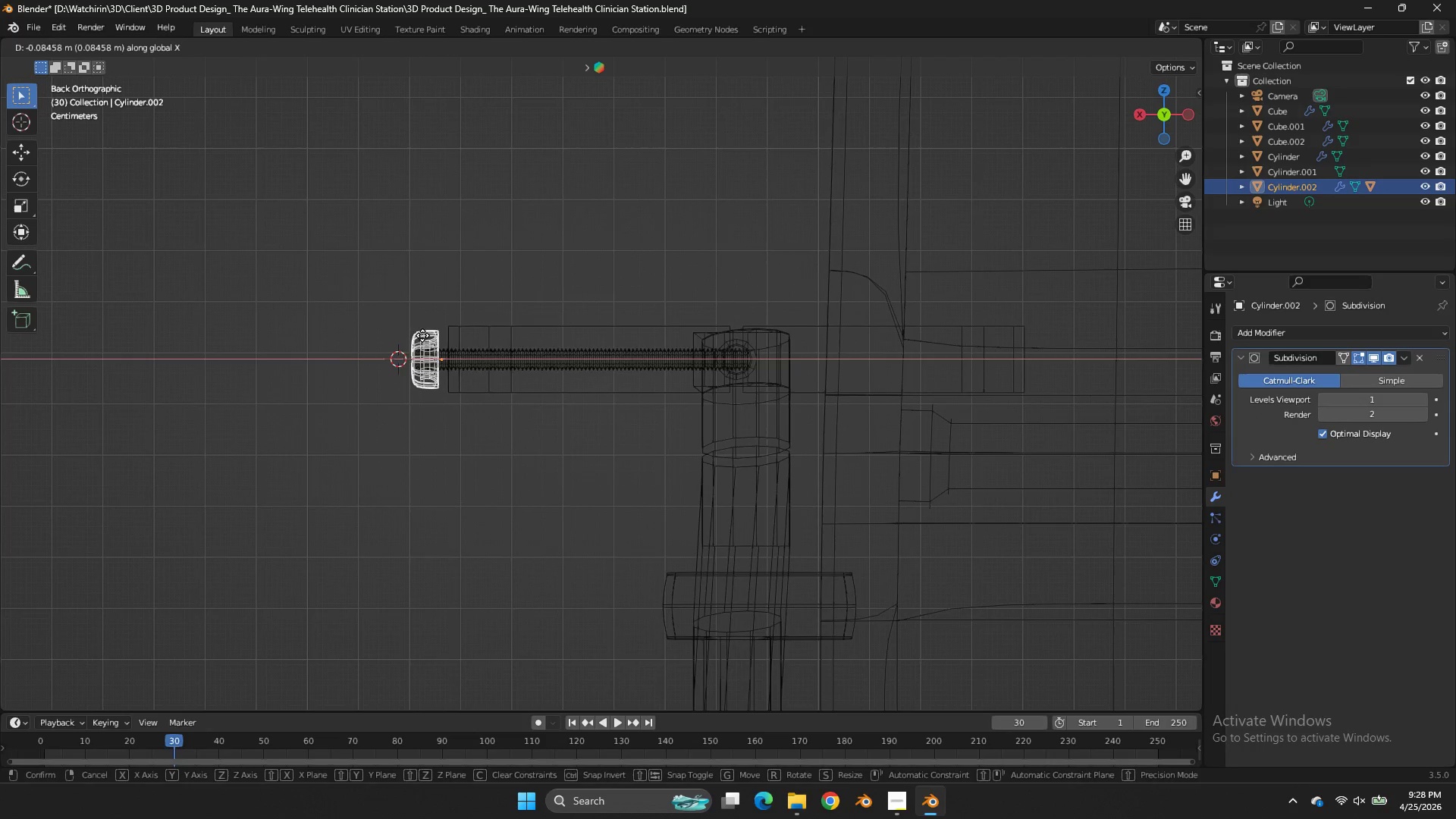 
hold_key(key=ShiftLeft, duration=0.42)
left_click([429, 339])
 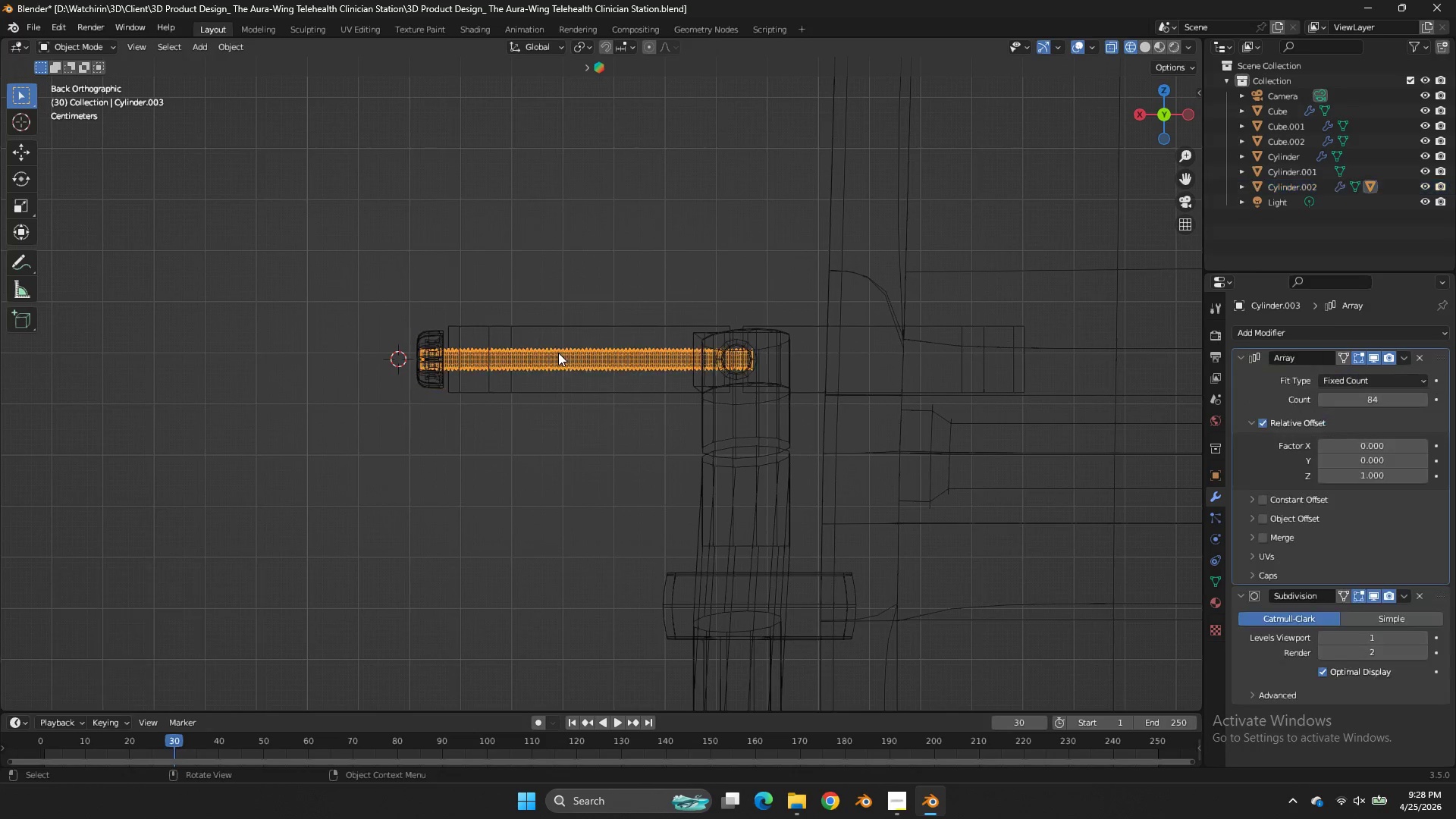 
double_click([558, 353])
 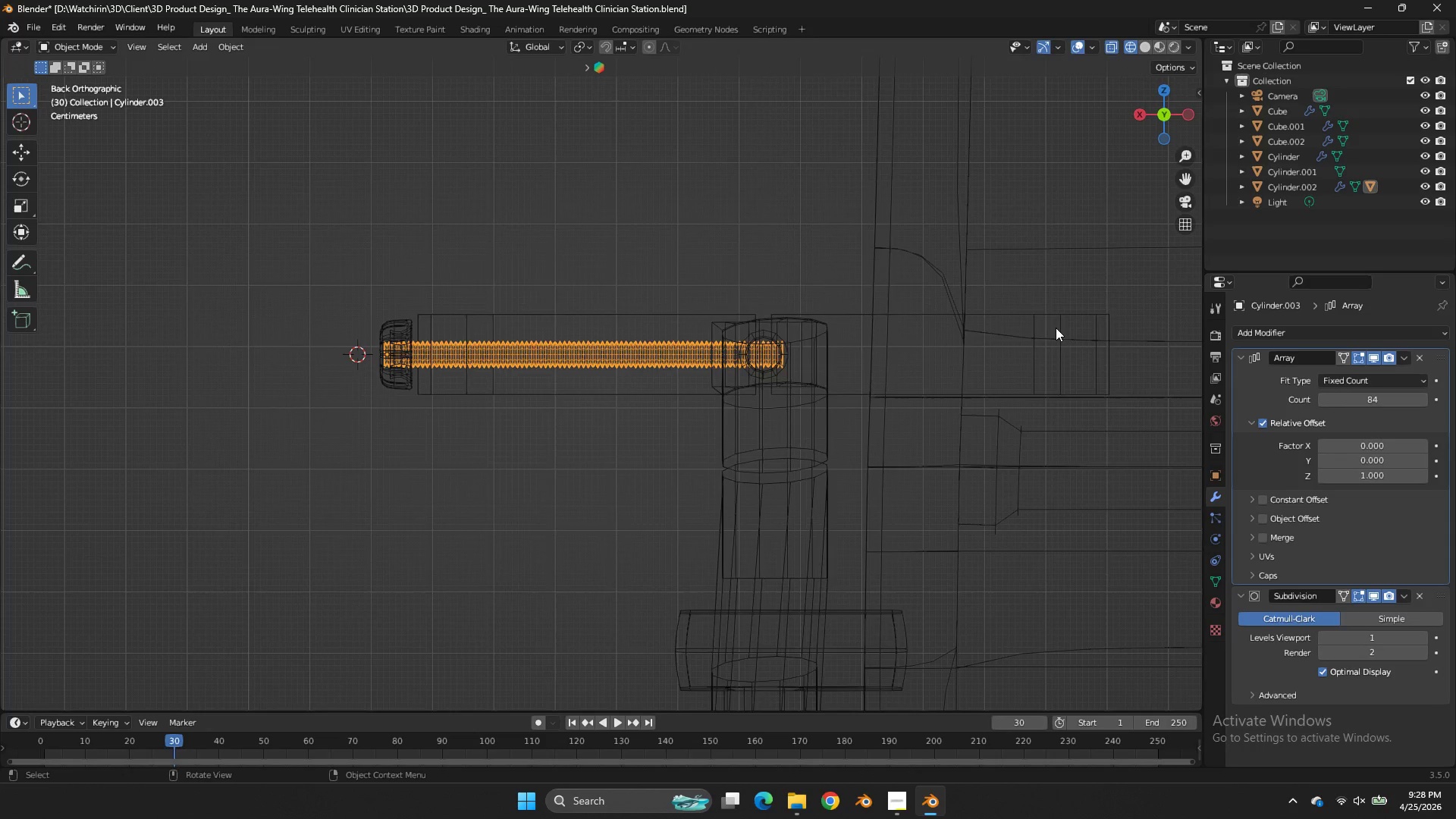 
scroll: coordinate [1056, 326], scroll_direction: up, amount: 3.0
 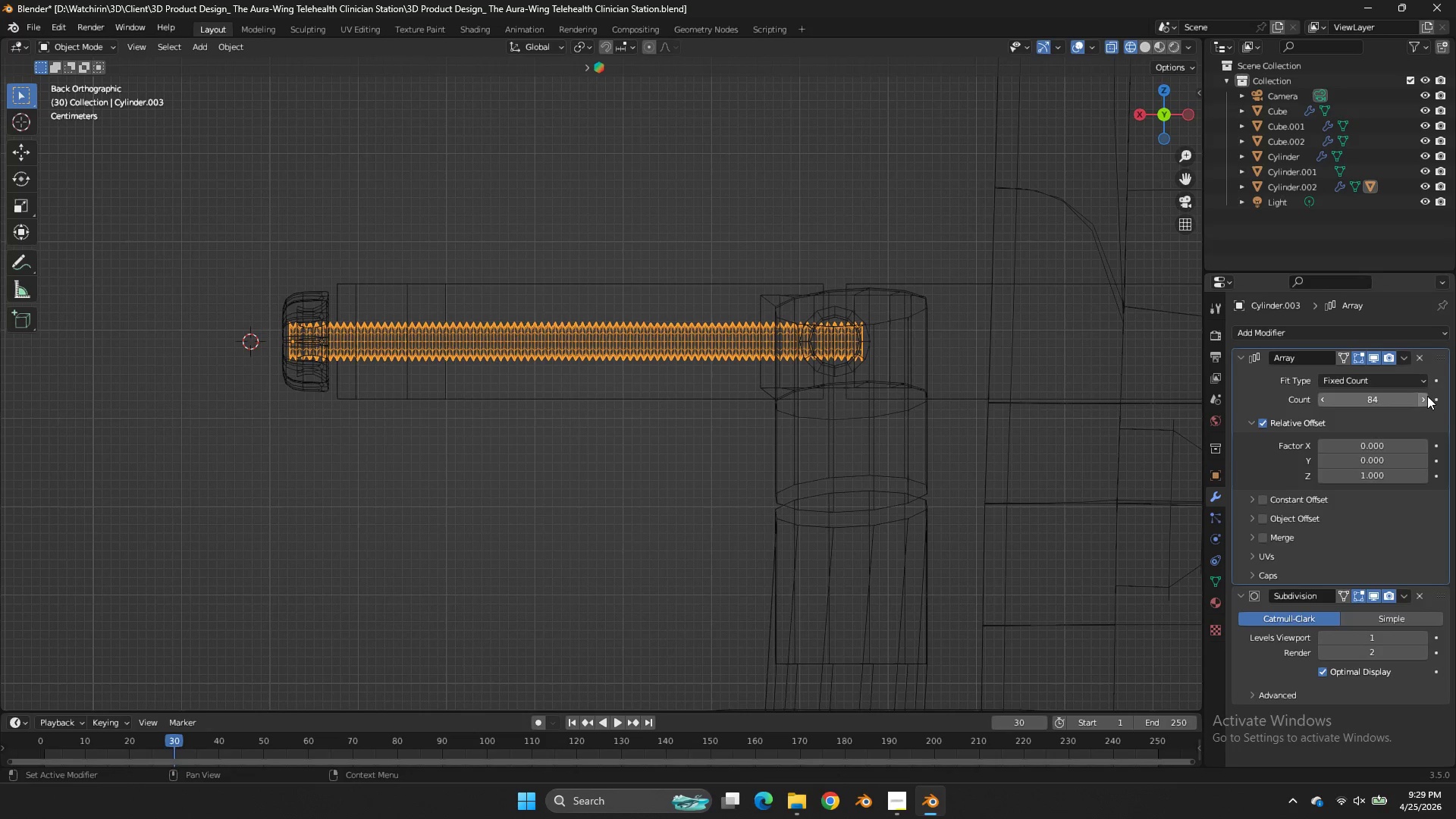 
double_click([1427, 396])
 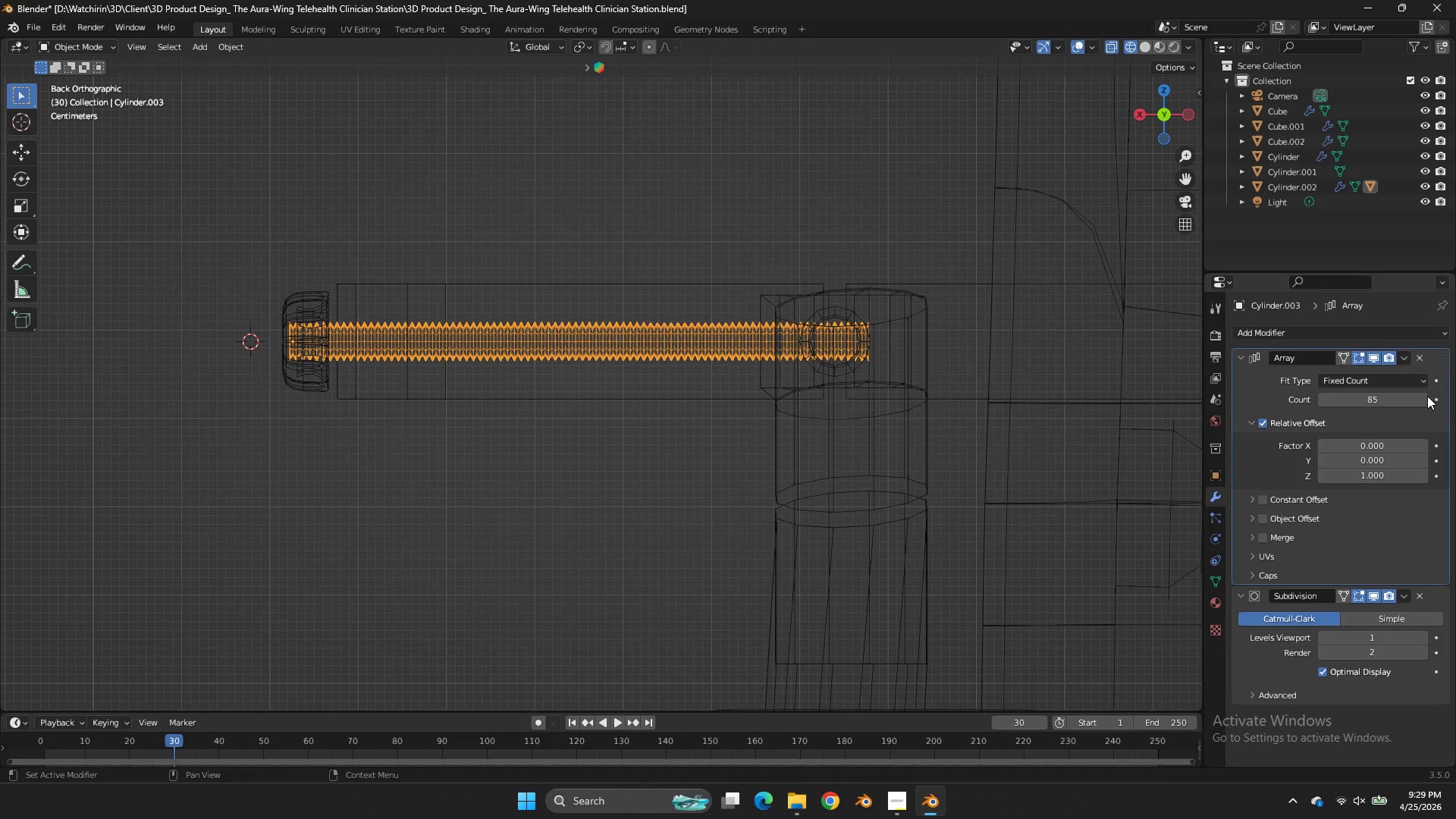 
triple_click([1427, 396])
 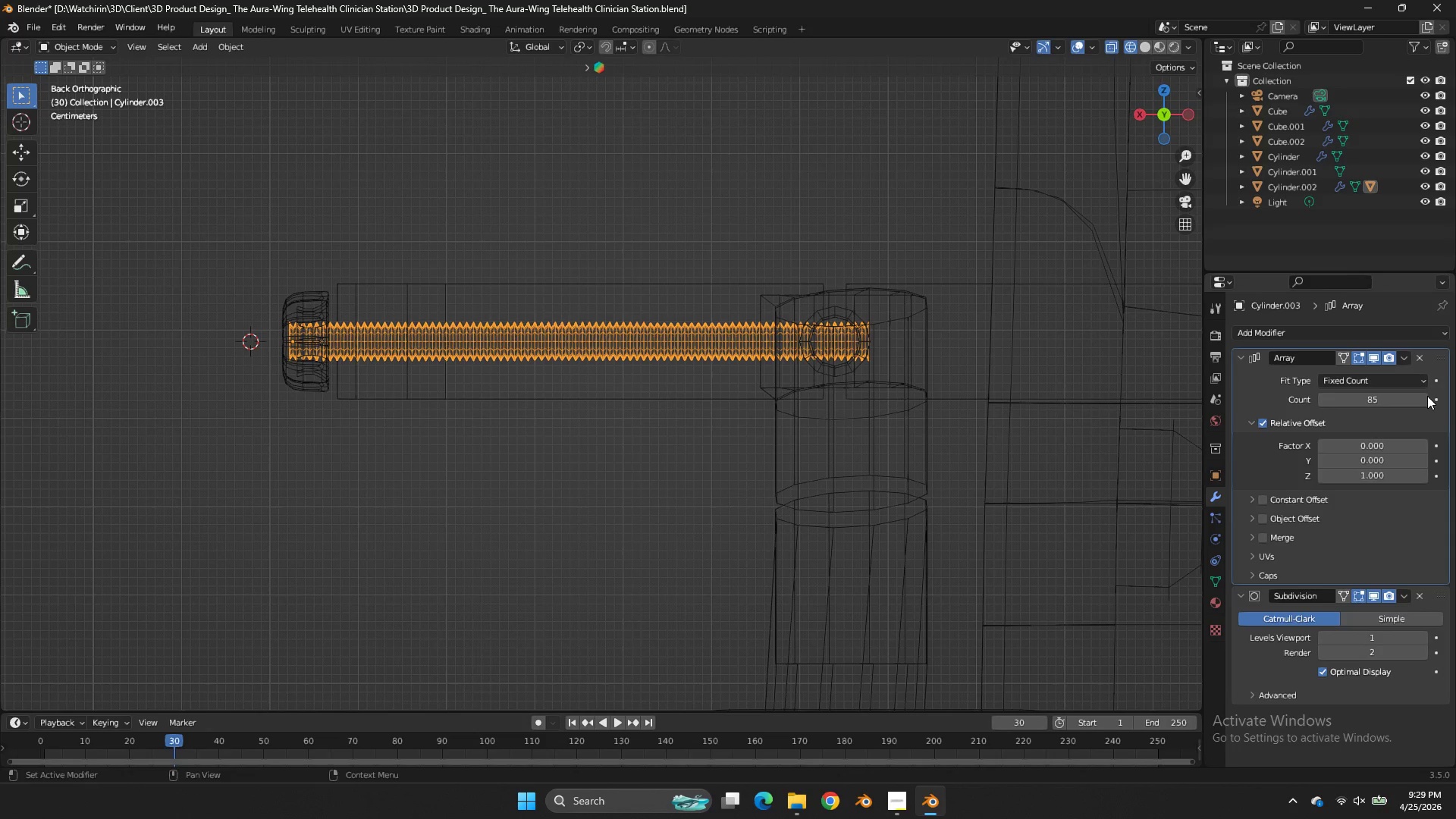 
triple_click([1427, 396])
 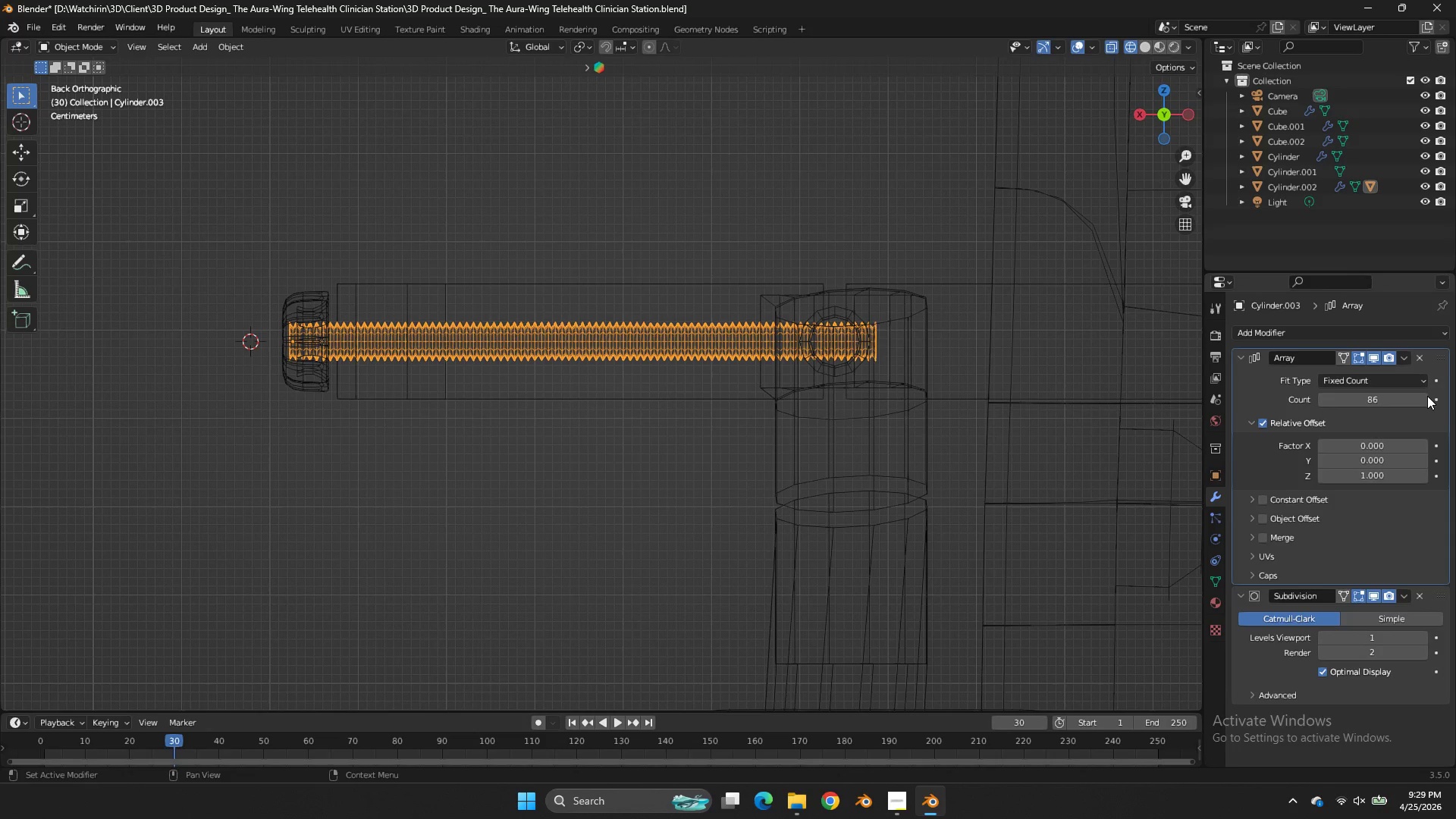 
triple_click([1427, 396])
 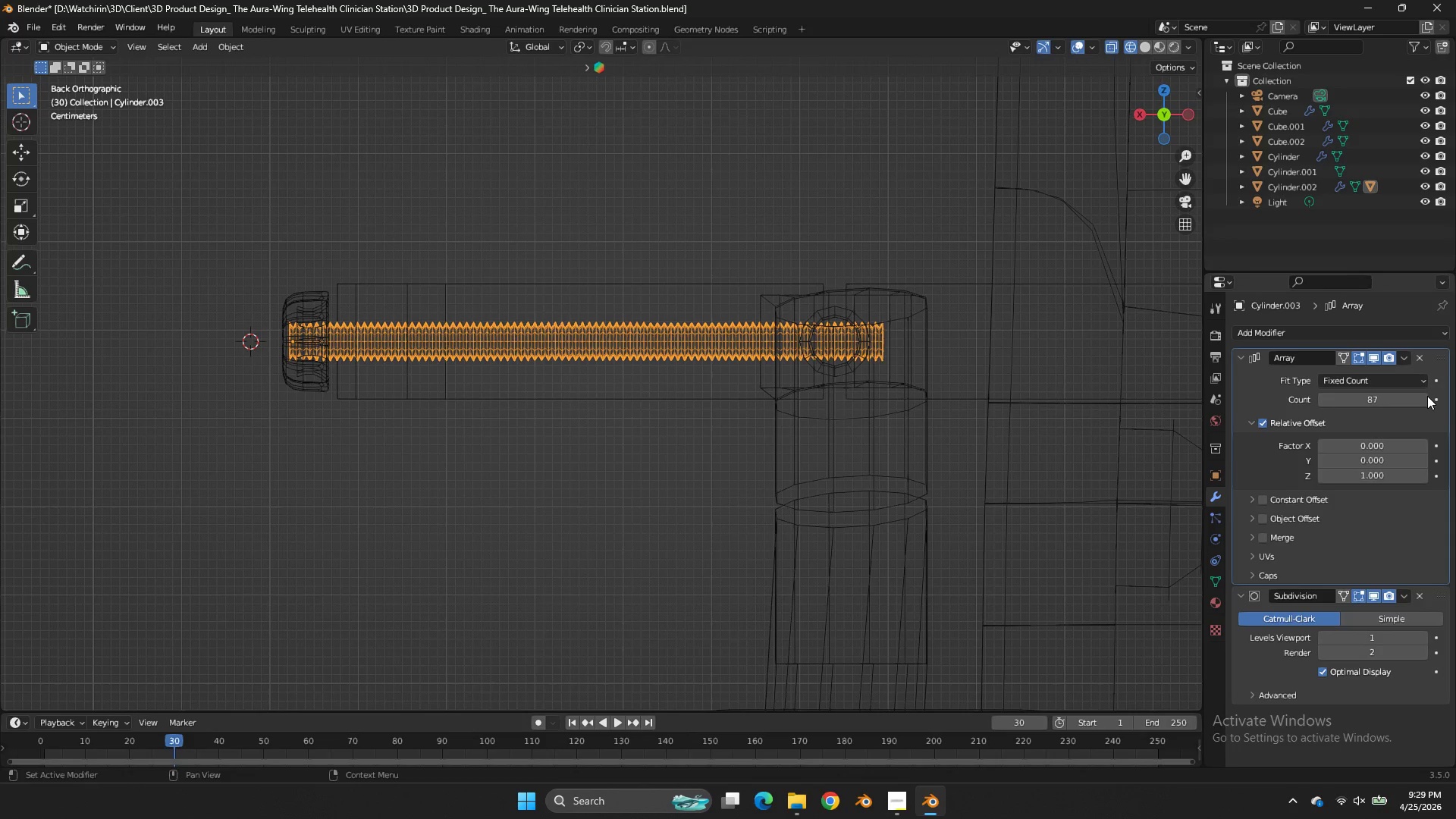 
triple_click([1427, 396])
 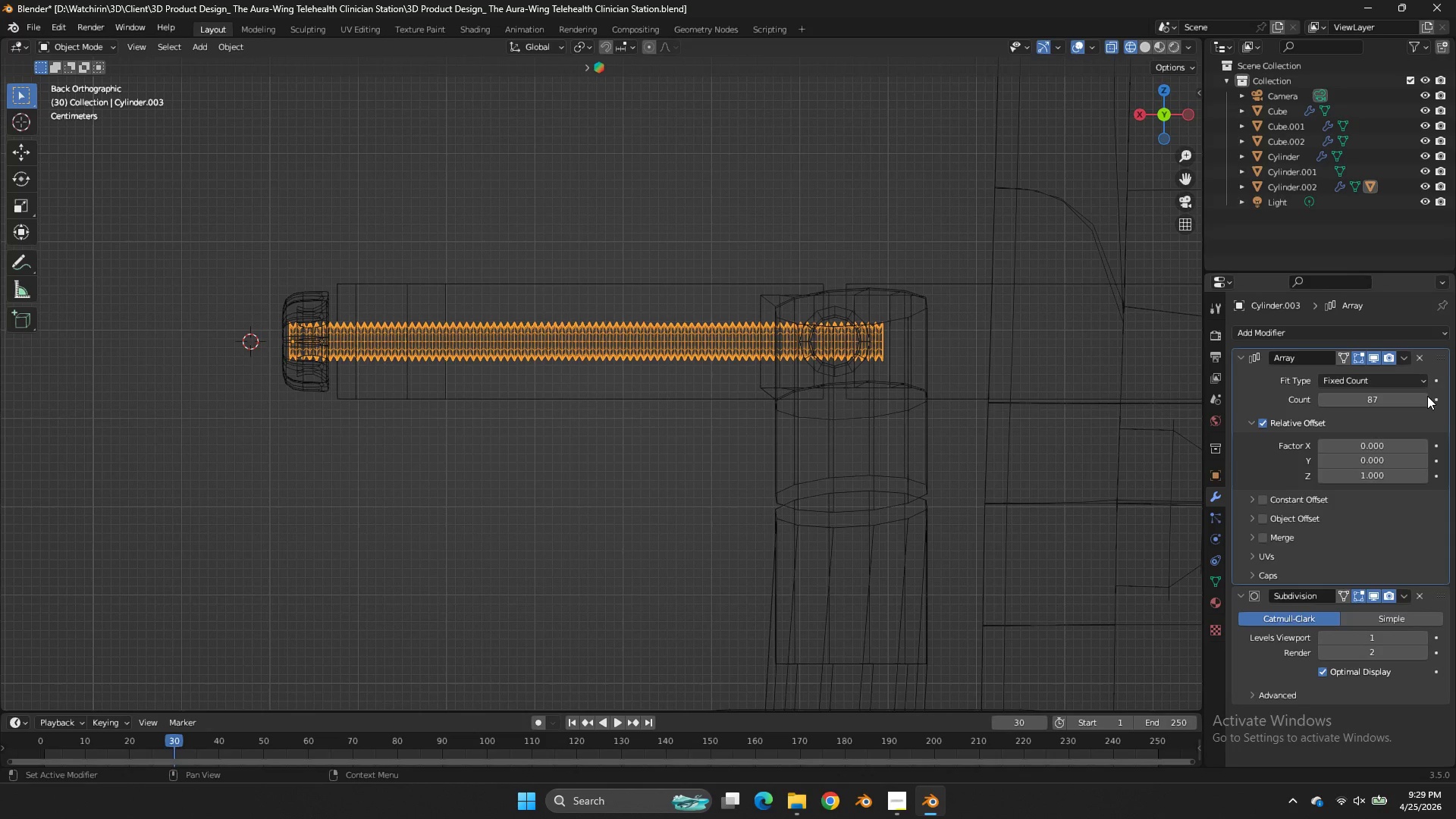 
triple_click([1427, 396])
 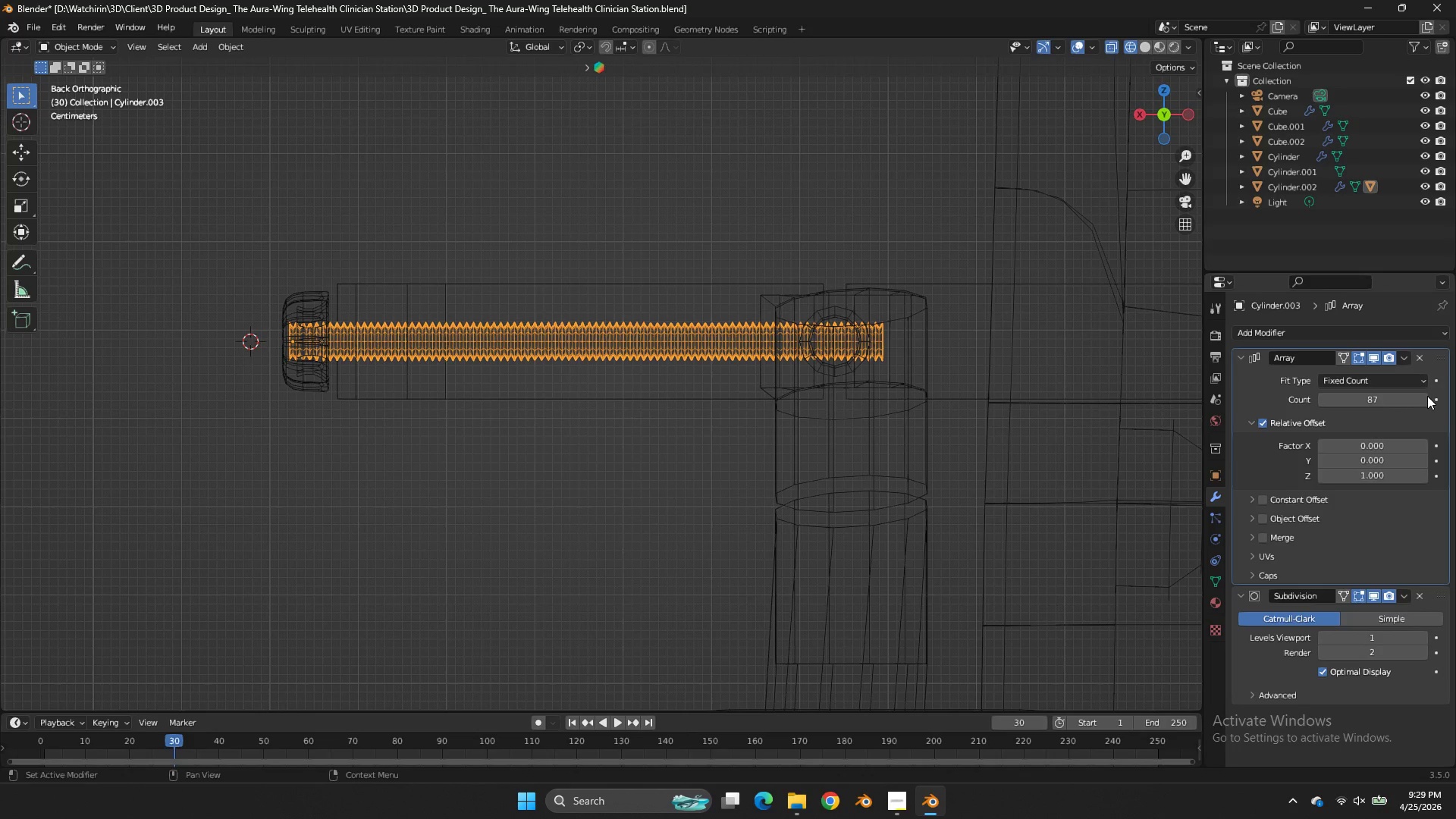 
triple_click([1427, 396])
 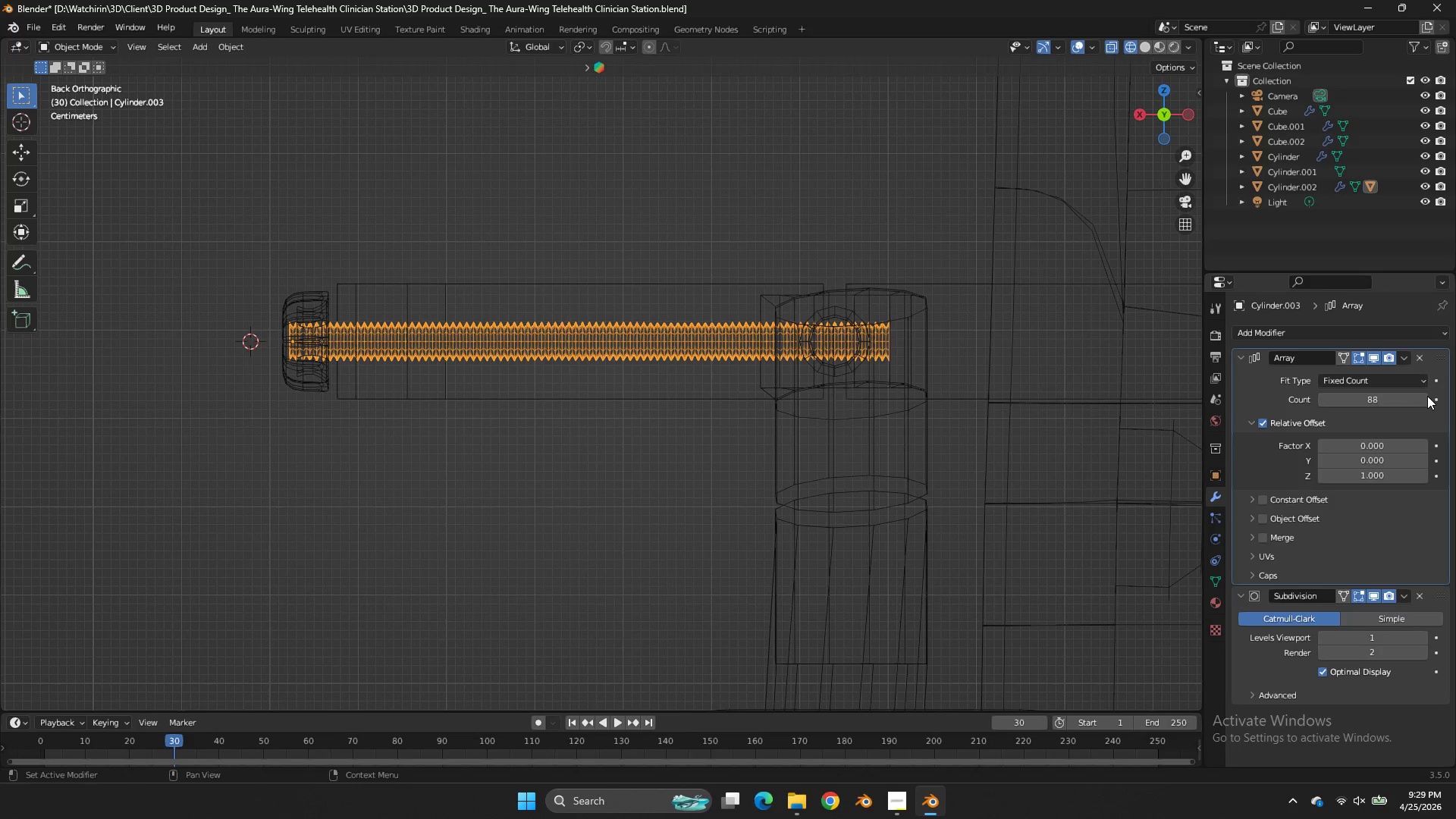 
triple_click([1427, 396])
 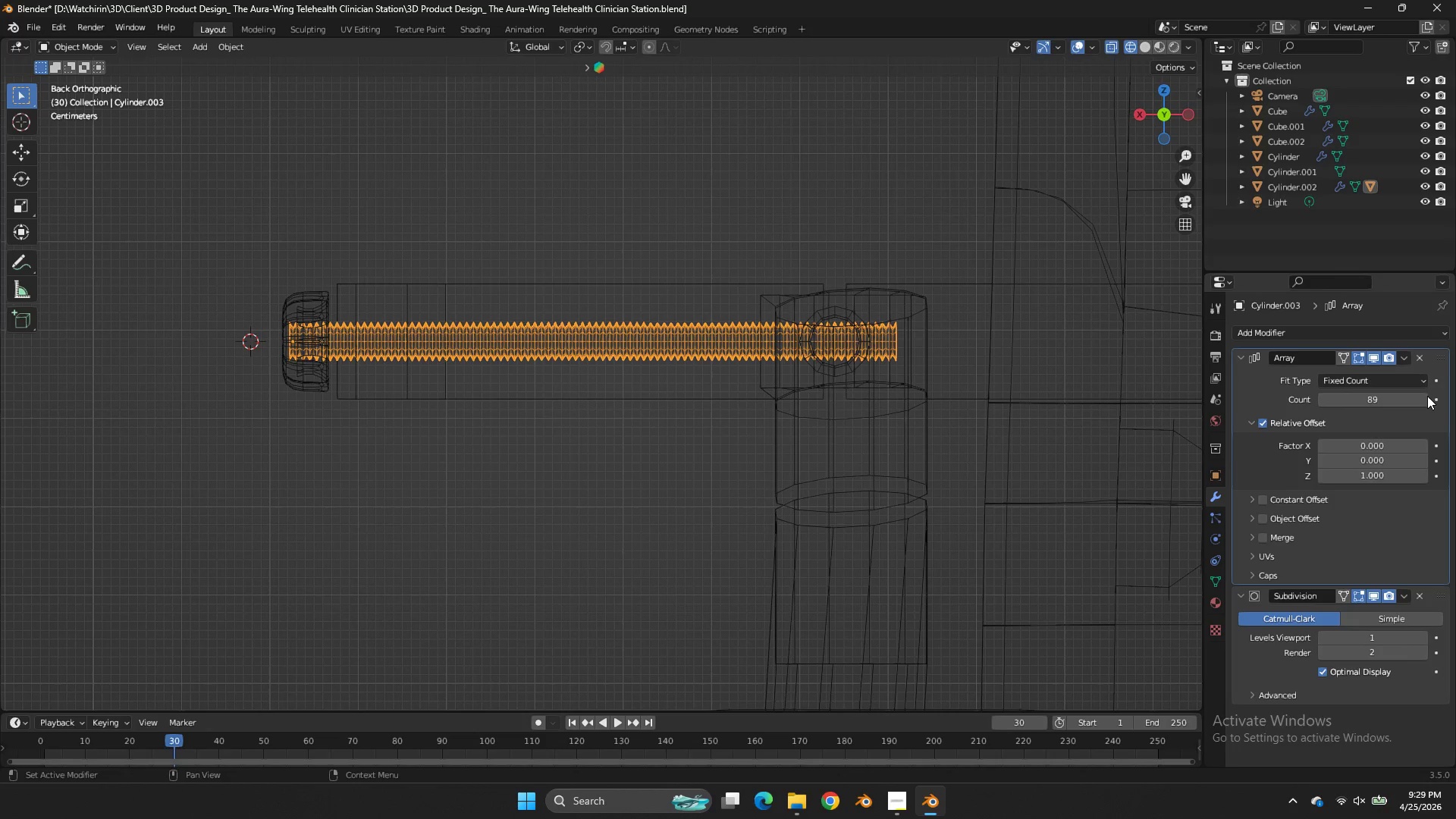 
triple_click([1427, 396])
 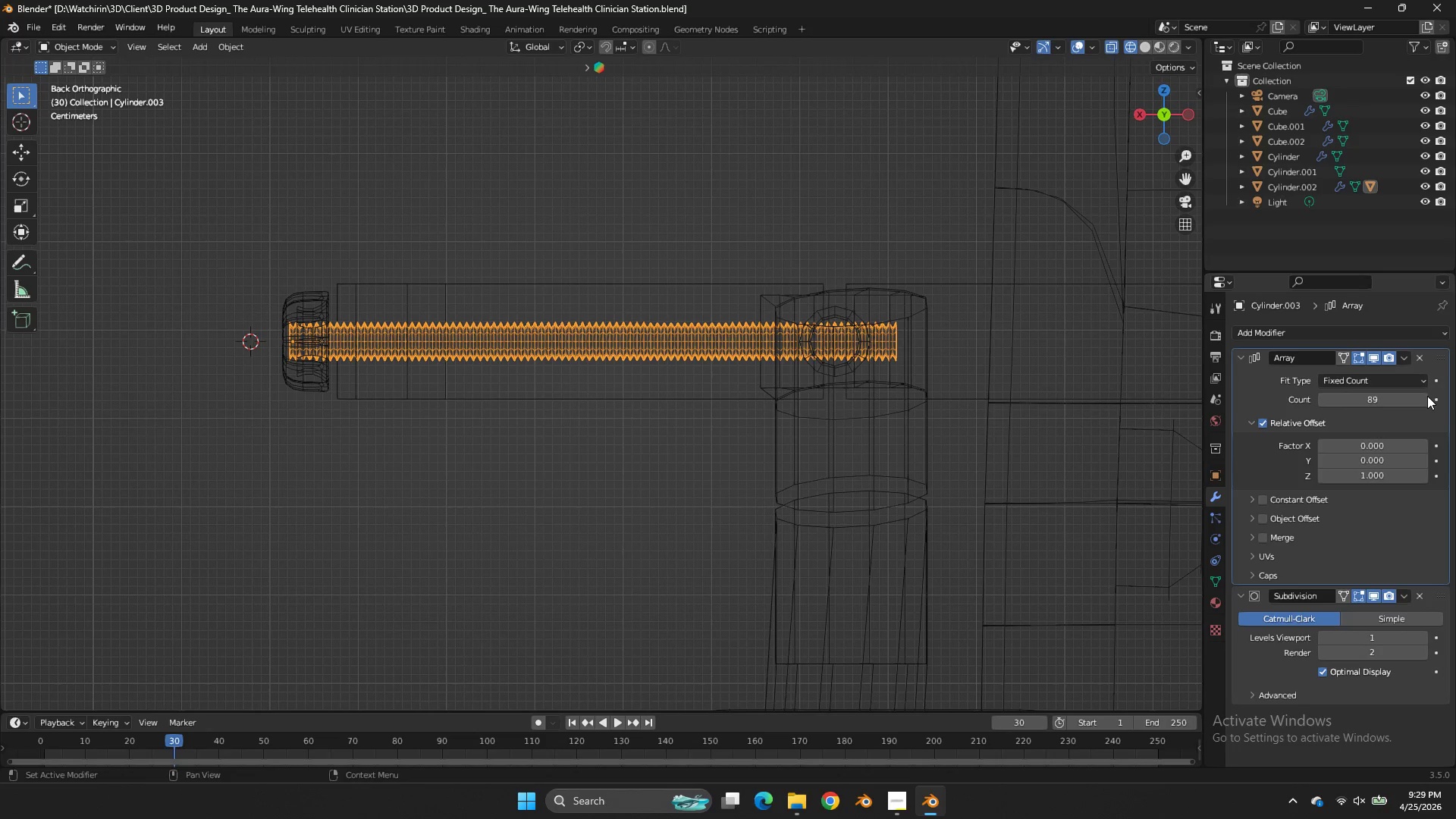 
triple_click([1427, 396])
 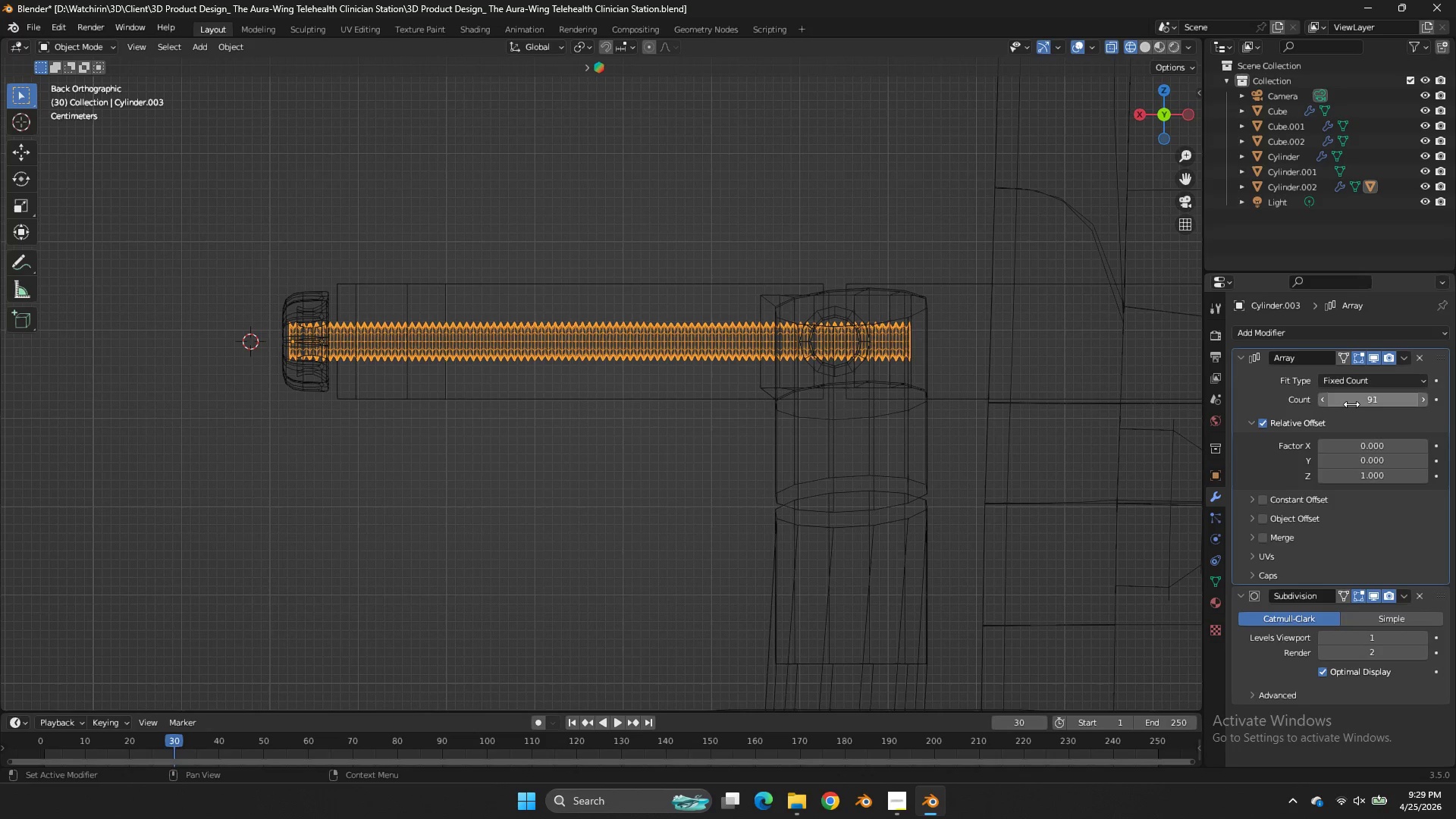 
left_click([1351, 404])
 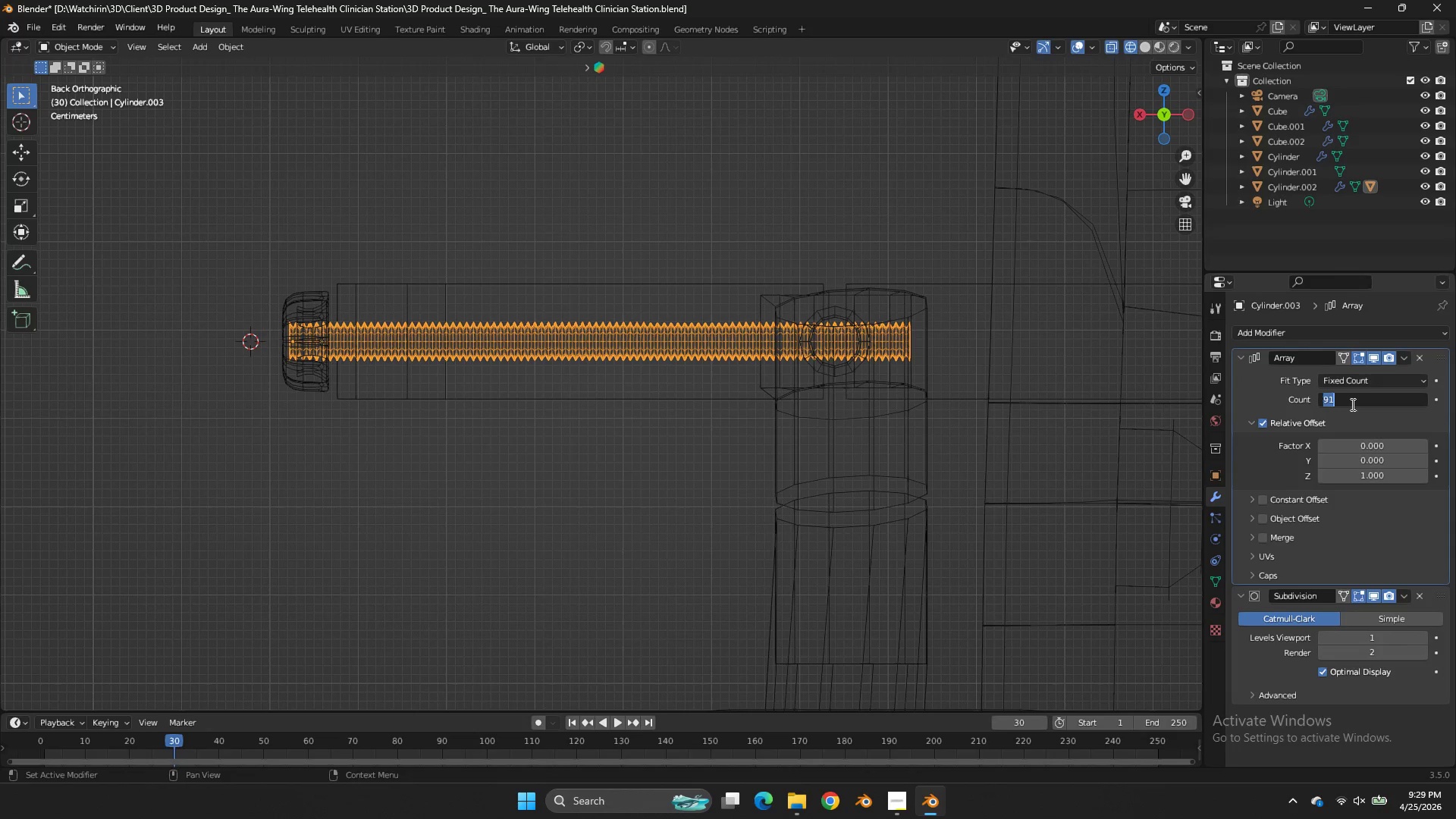 
type(10)
key(Backspace)
type(50)
 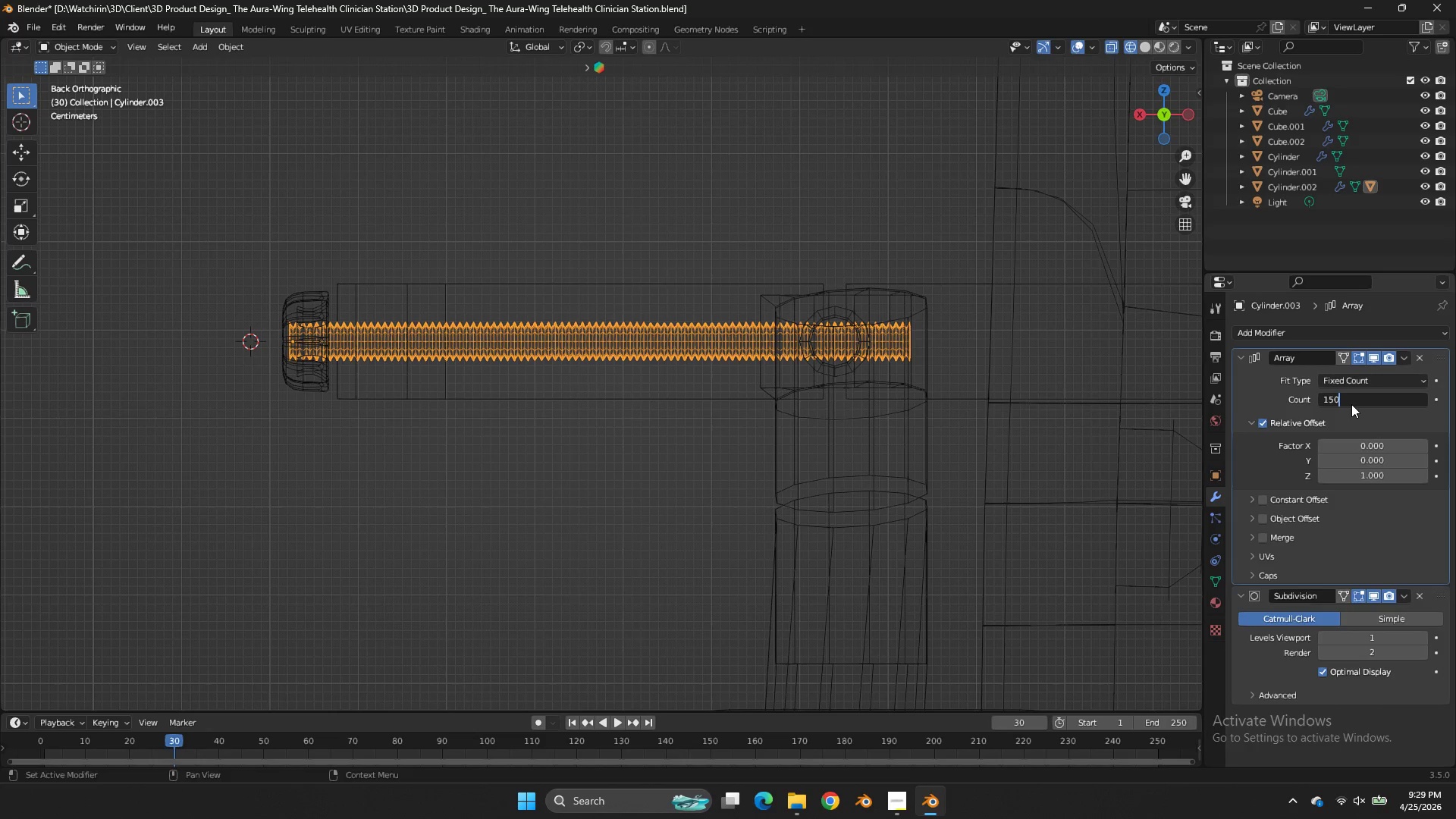 
key(Enter)
 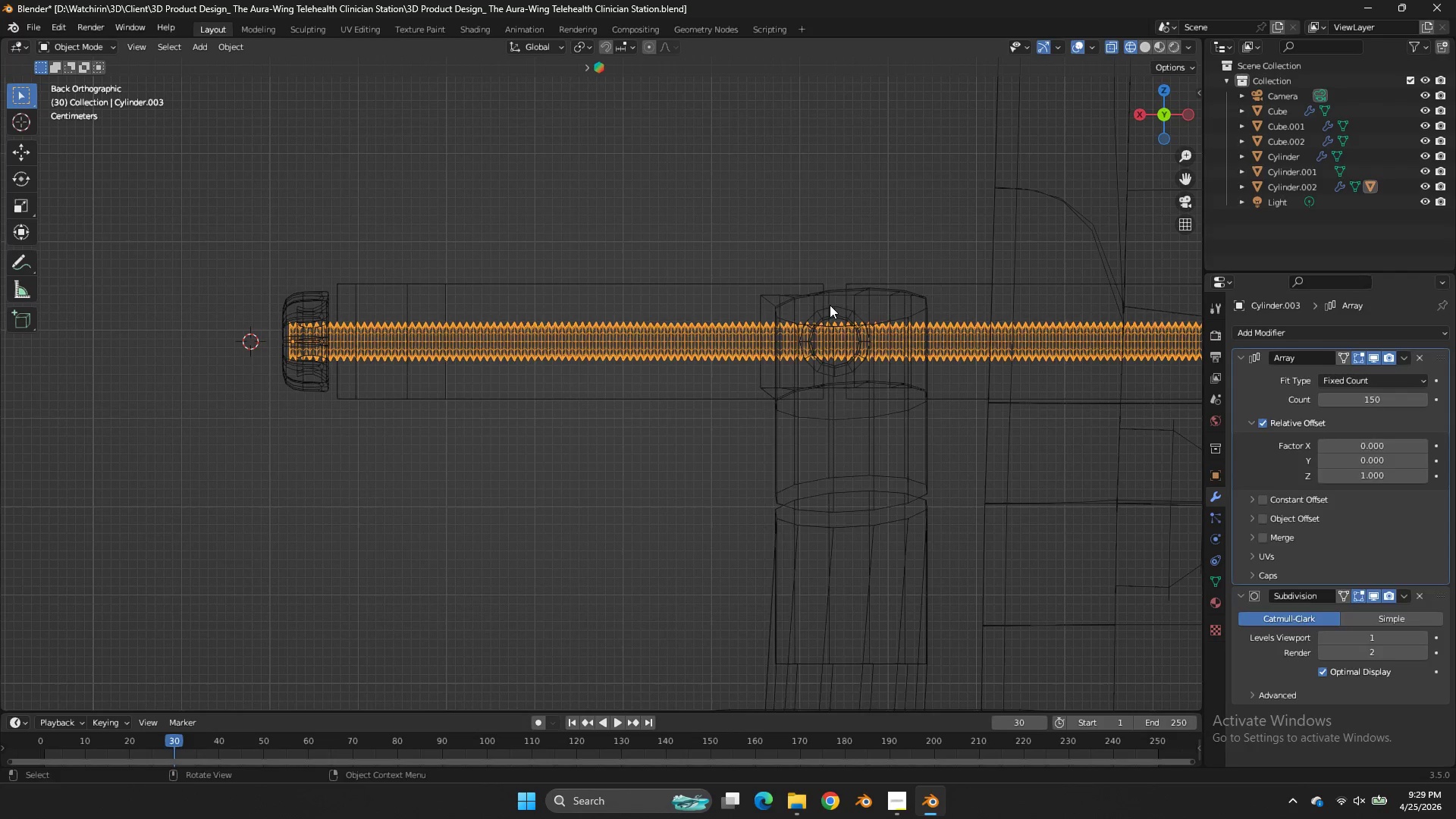 
left_click([830, 305])
 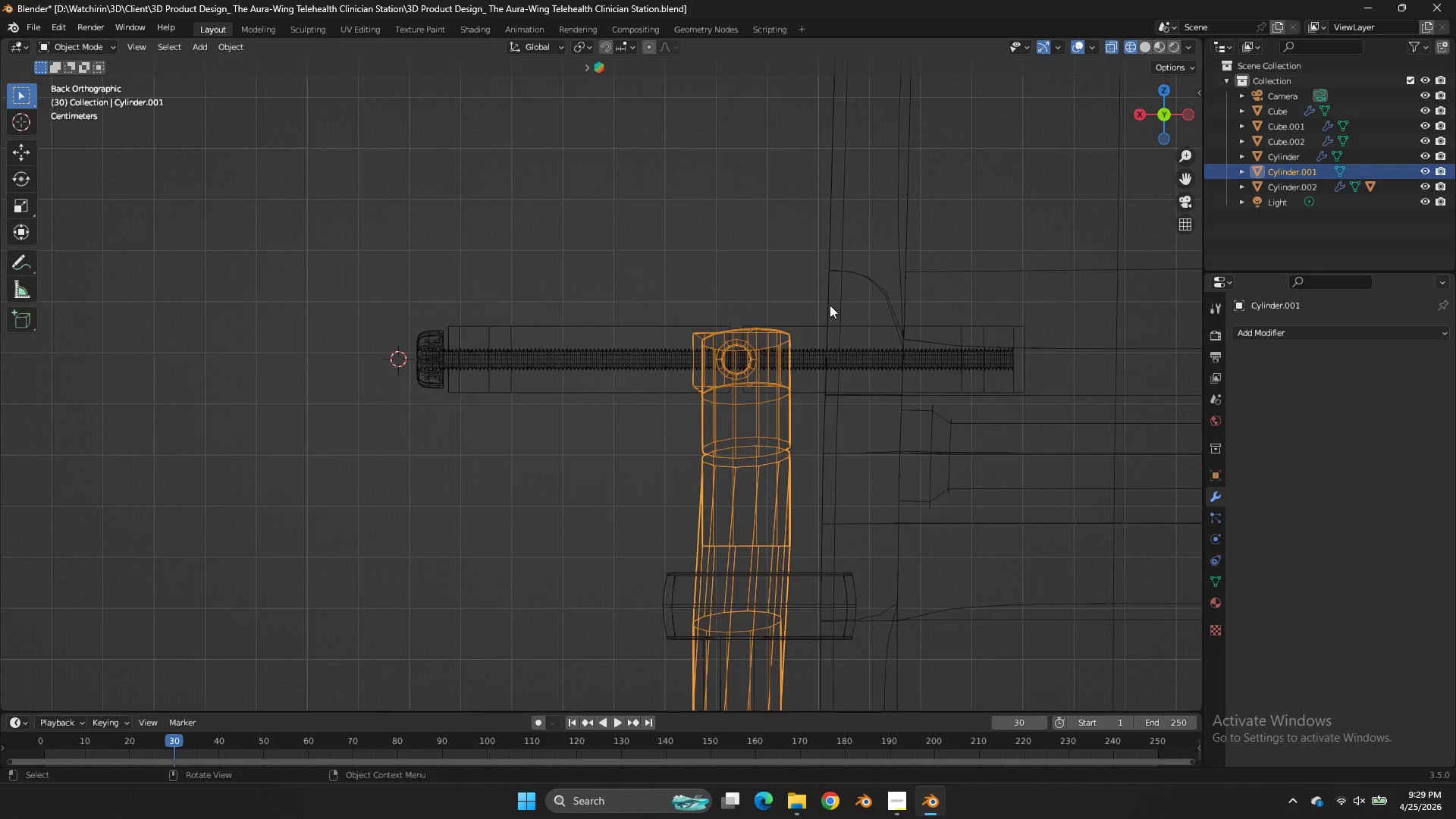 
scroll: coordinate [830, 305], scroll_direction: down, amount: 4.0
 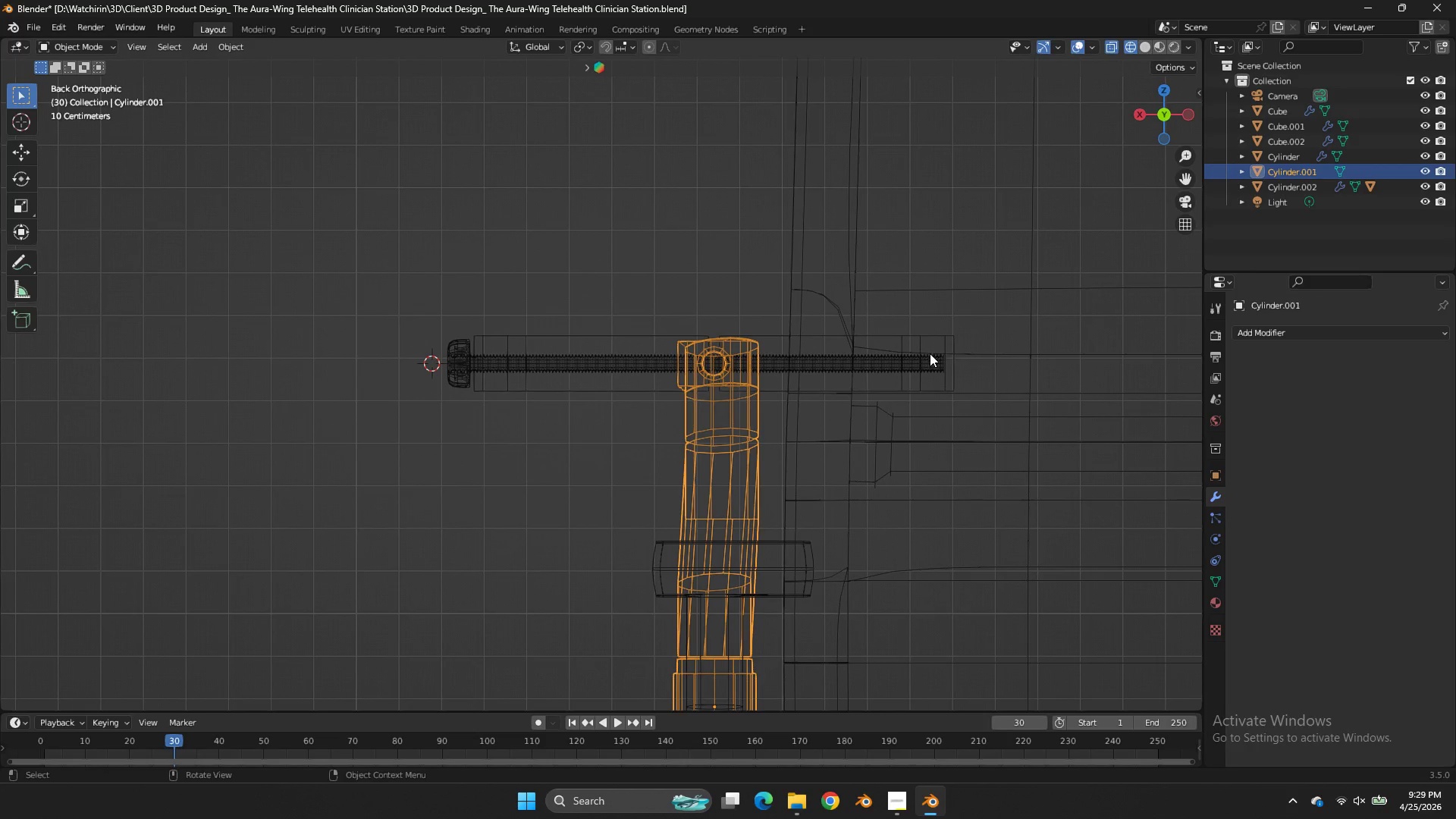 
left_click([930, 353])
 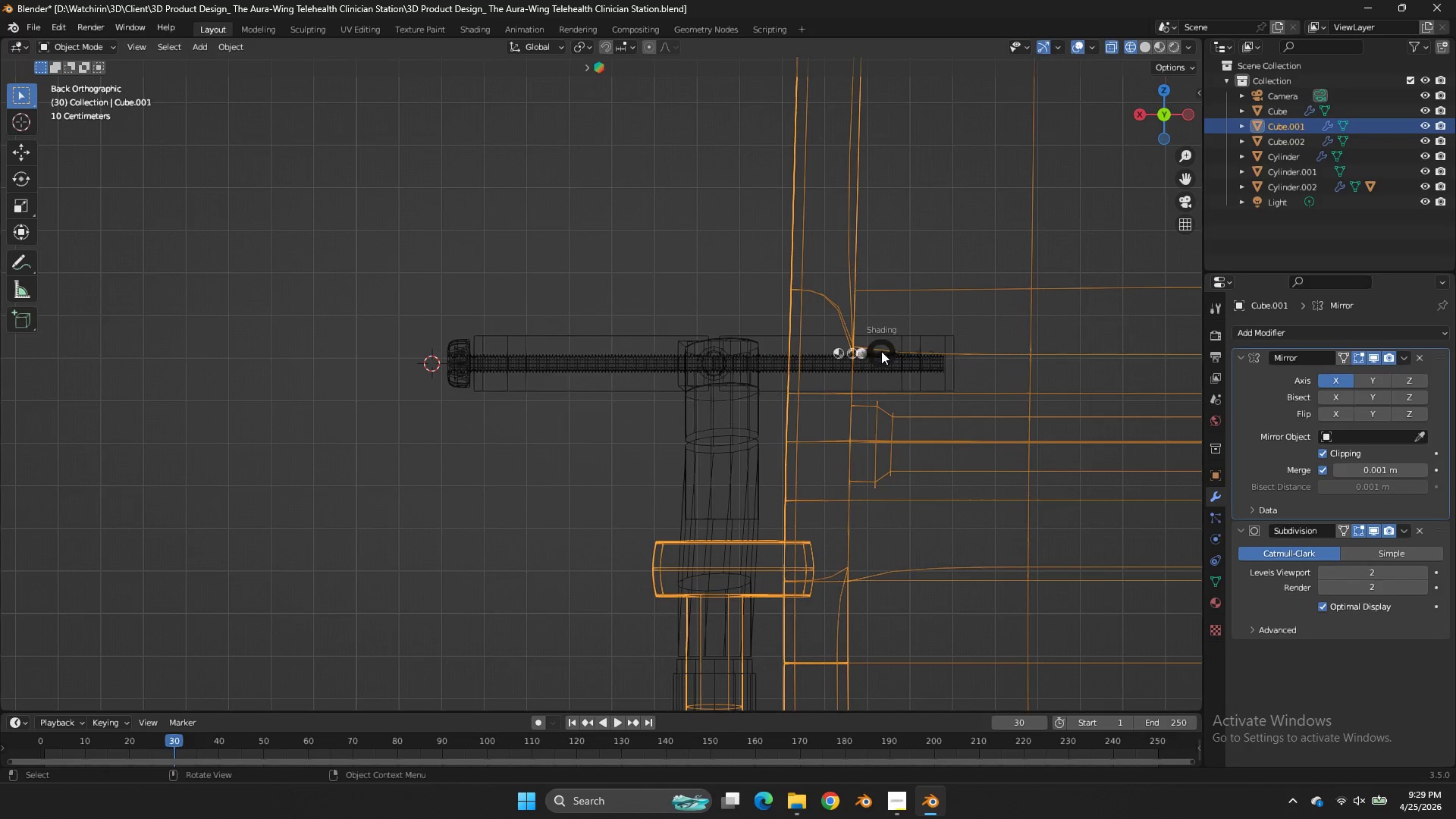 
key(Z)
 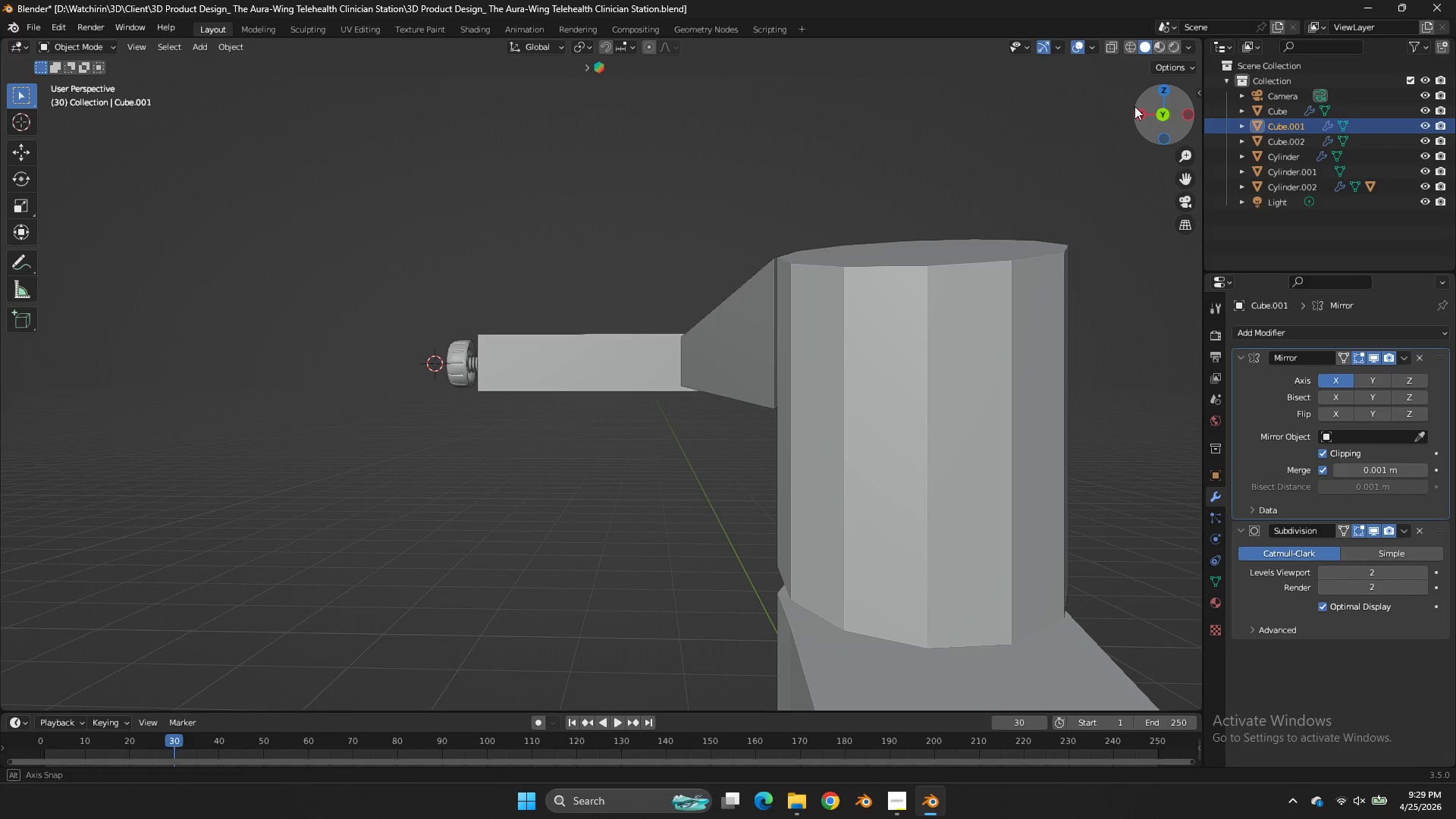 
left_click_drag(start_coordinate=[1179, 106], to_coordinate=[680, 137])
 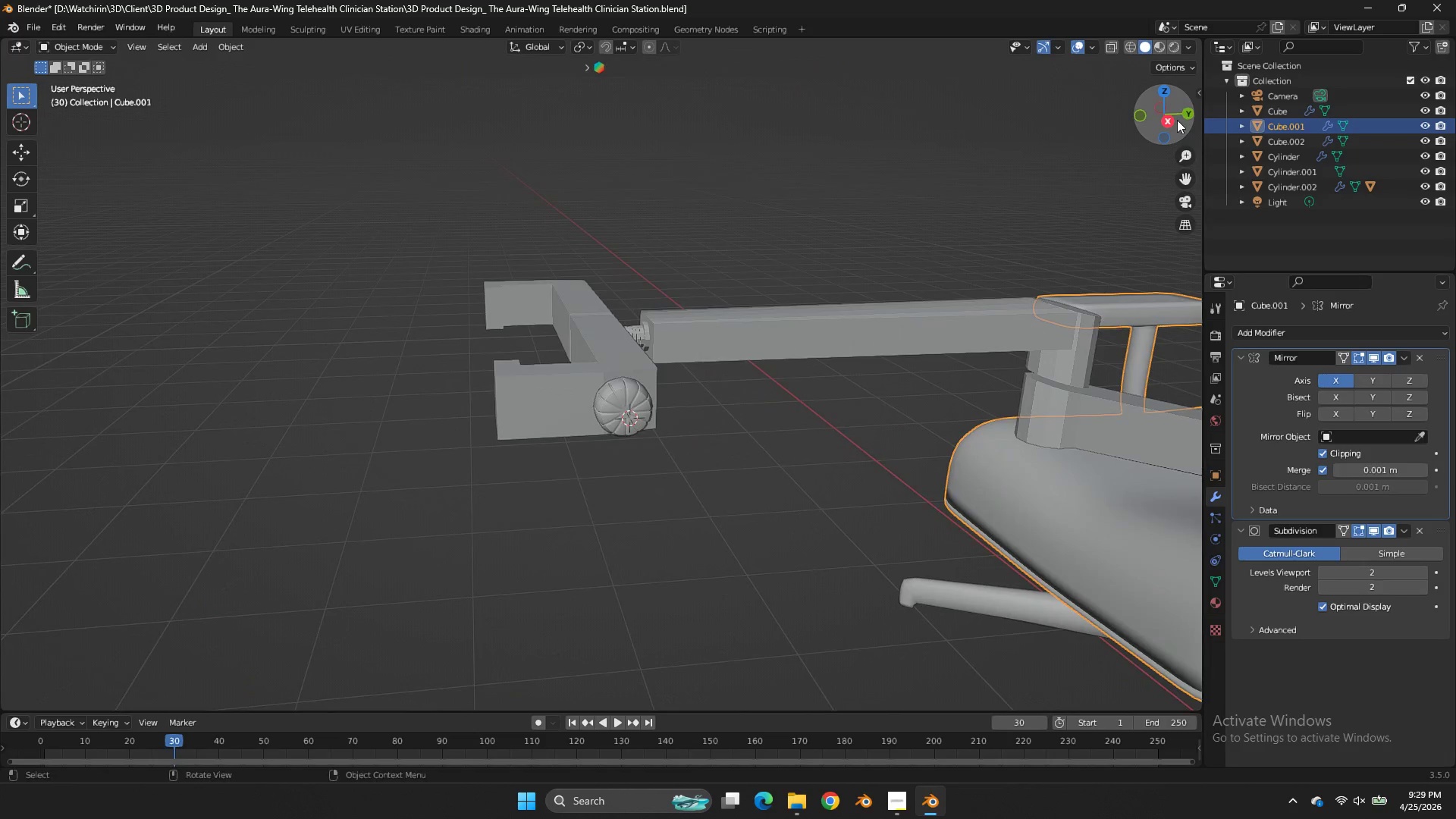 
left_click([1177, 120])
 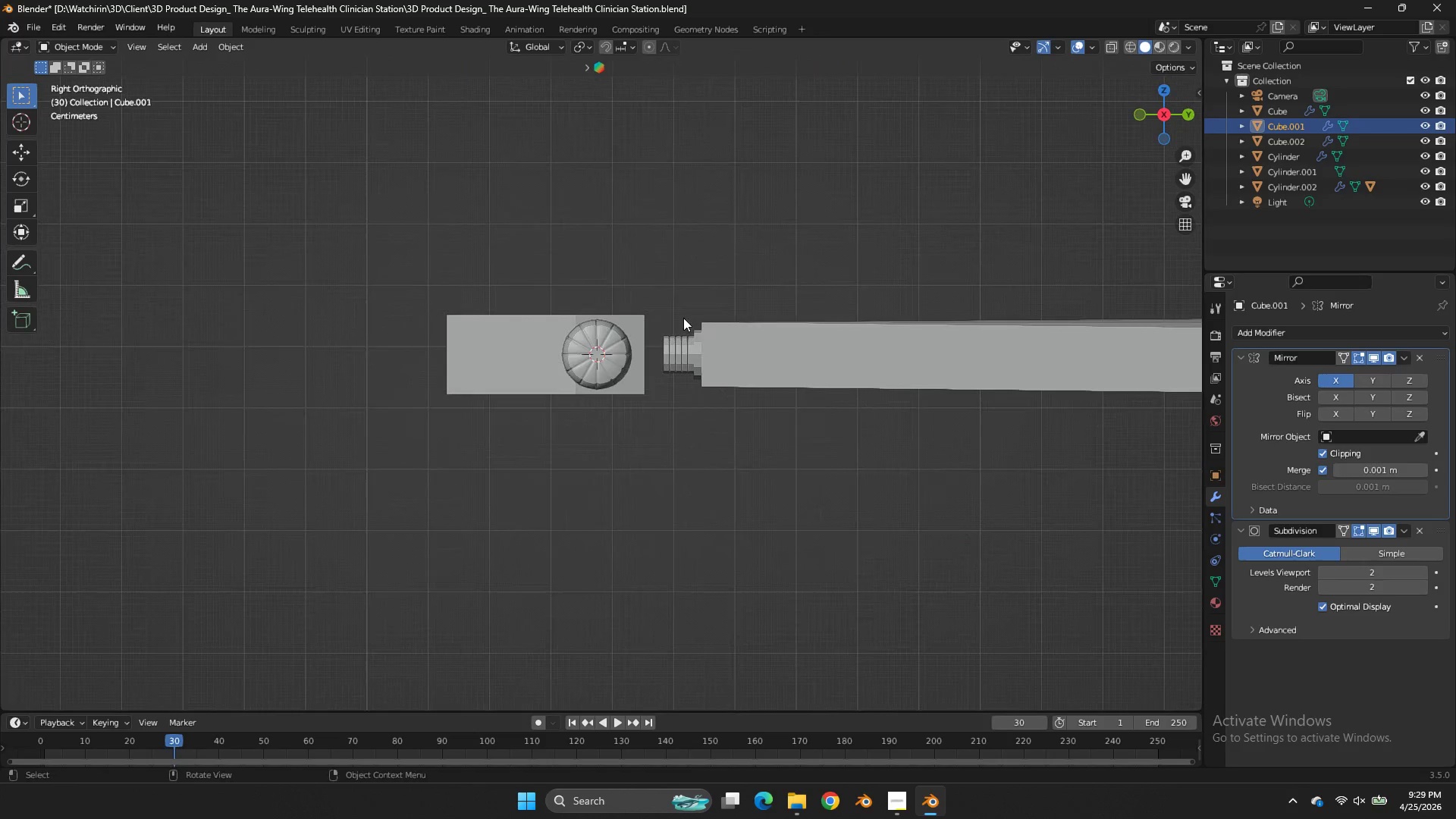 
left_click([590, 353])
 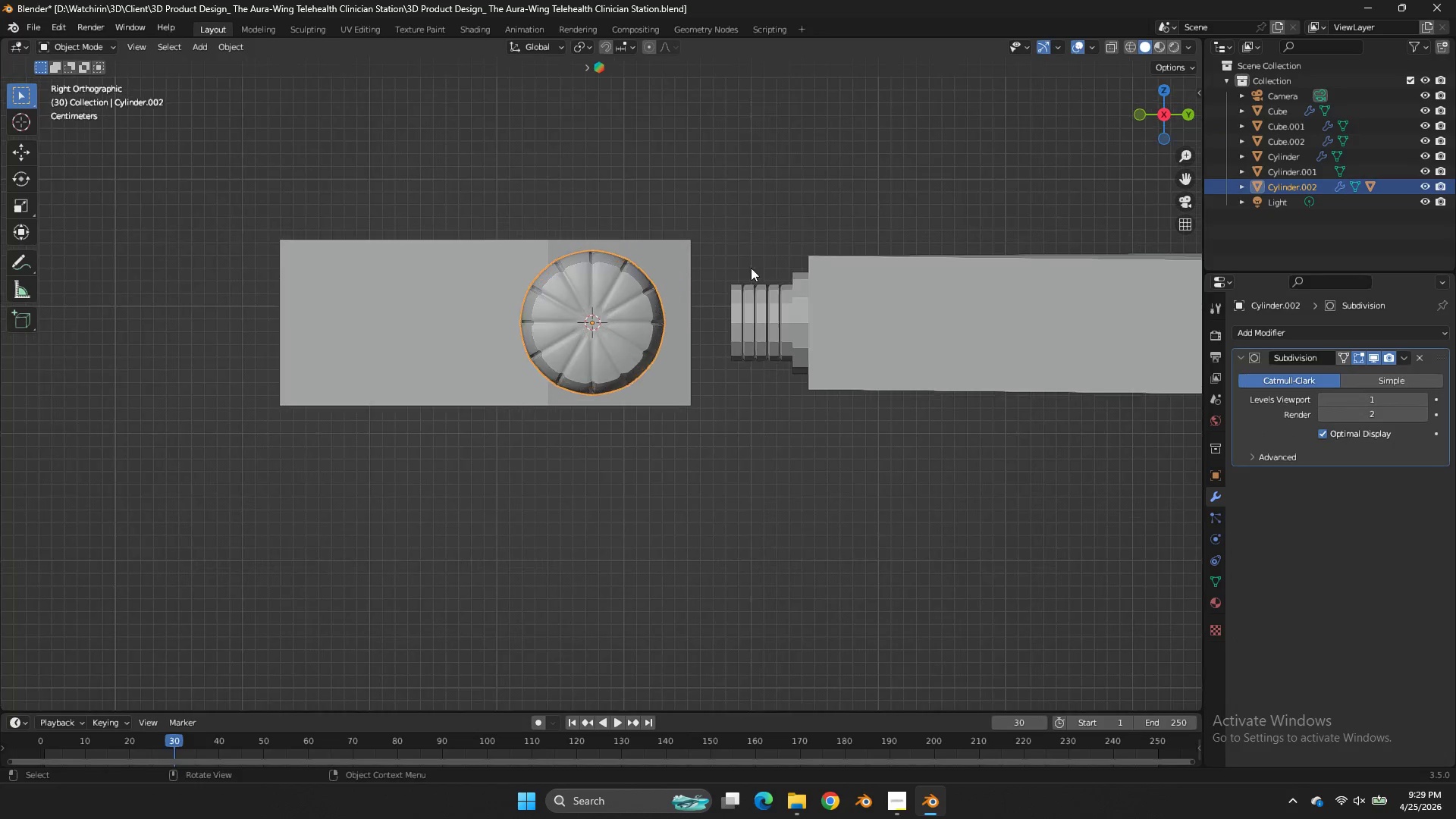 
scroll: coordinate [705, 312], scroll_direction: up, amount: 6.0
 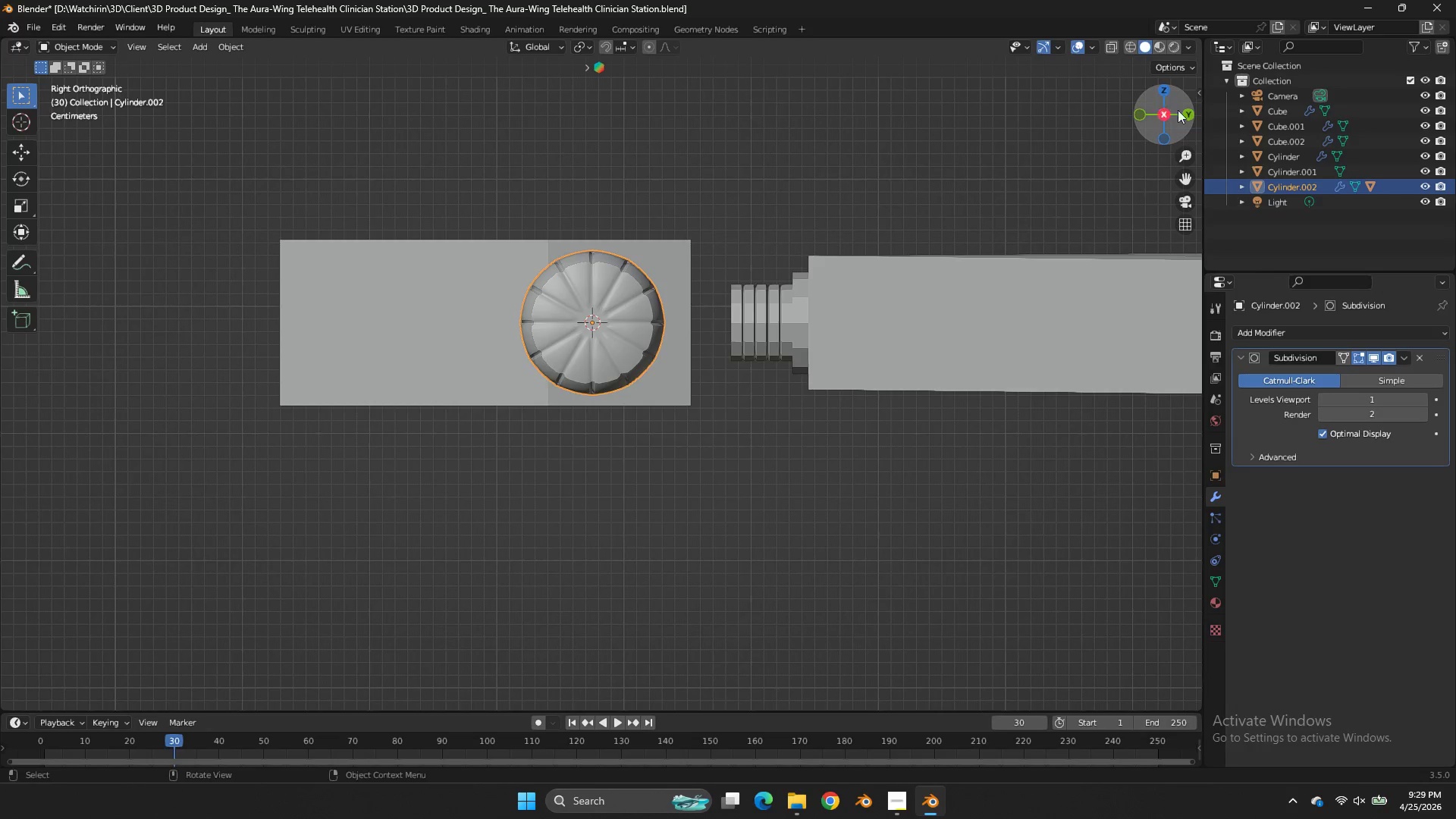 
left_click_drag(start_coordinate=[1178, 110], to_coordinate=[9, 171])
 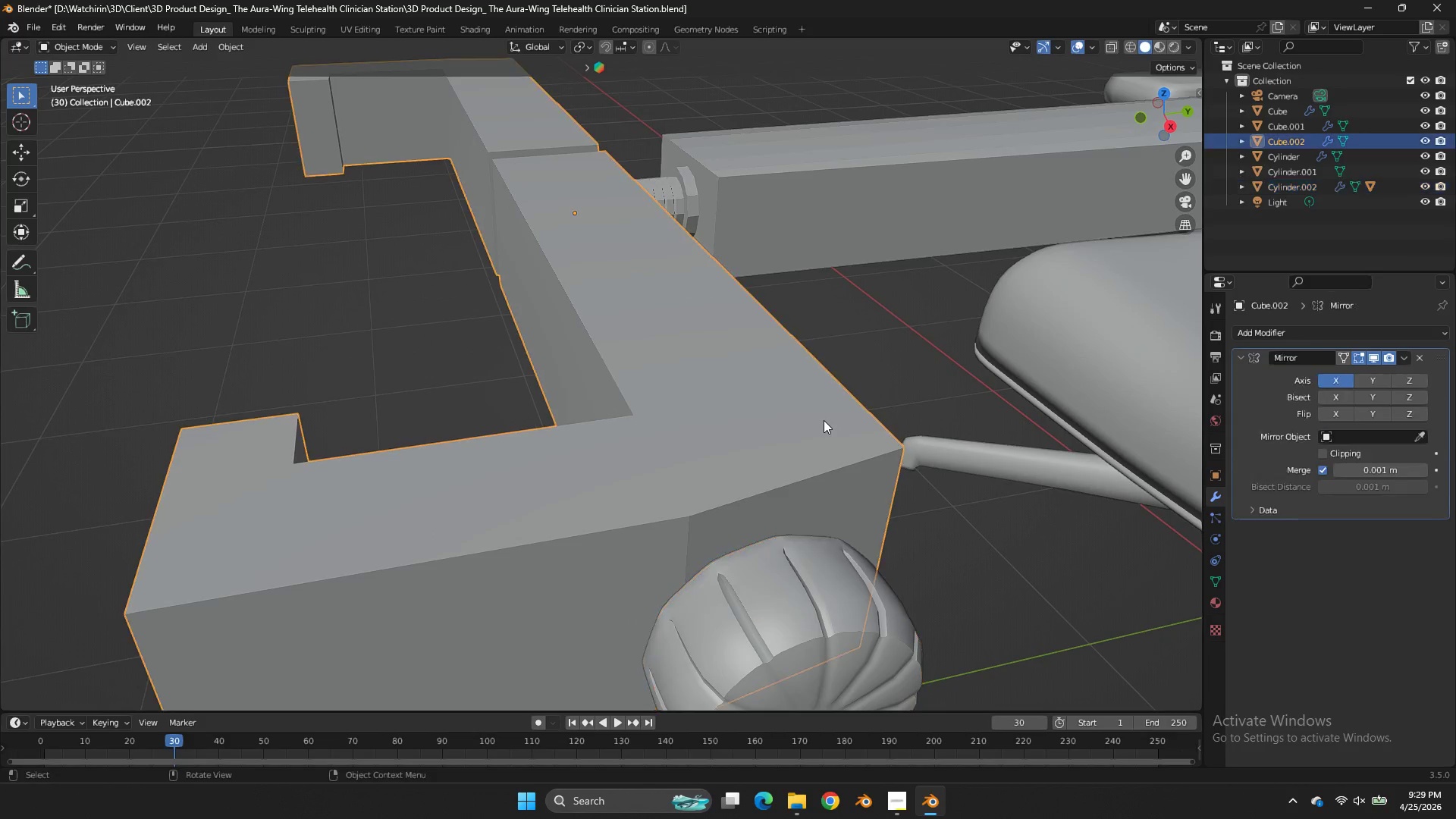 
left_click([824, 420])
 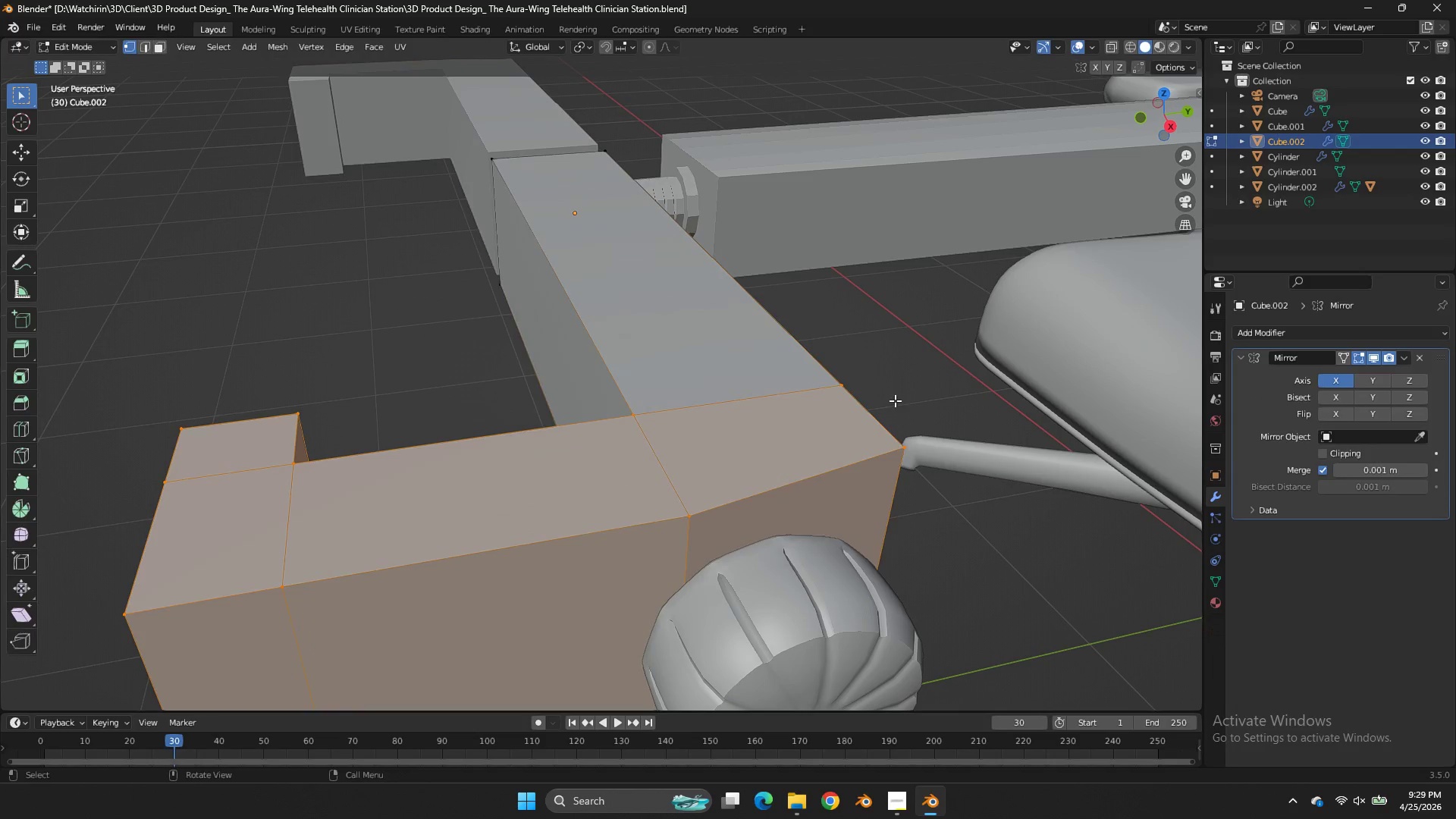 
key(Tab)
 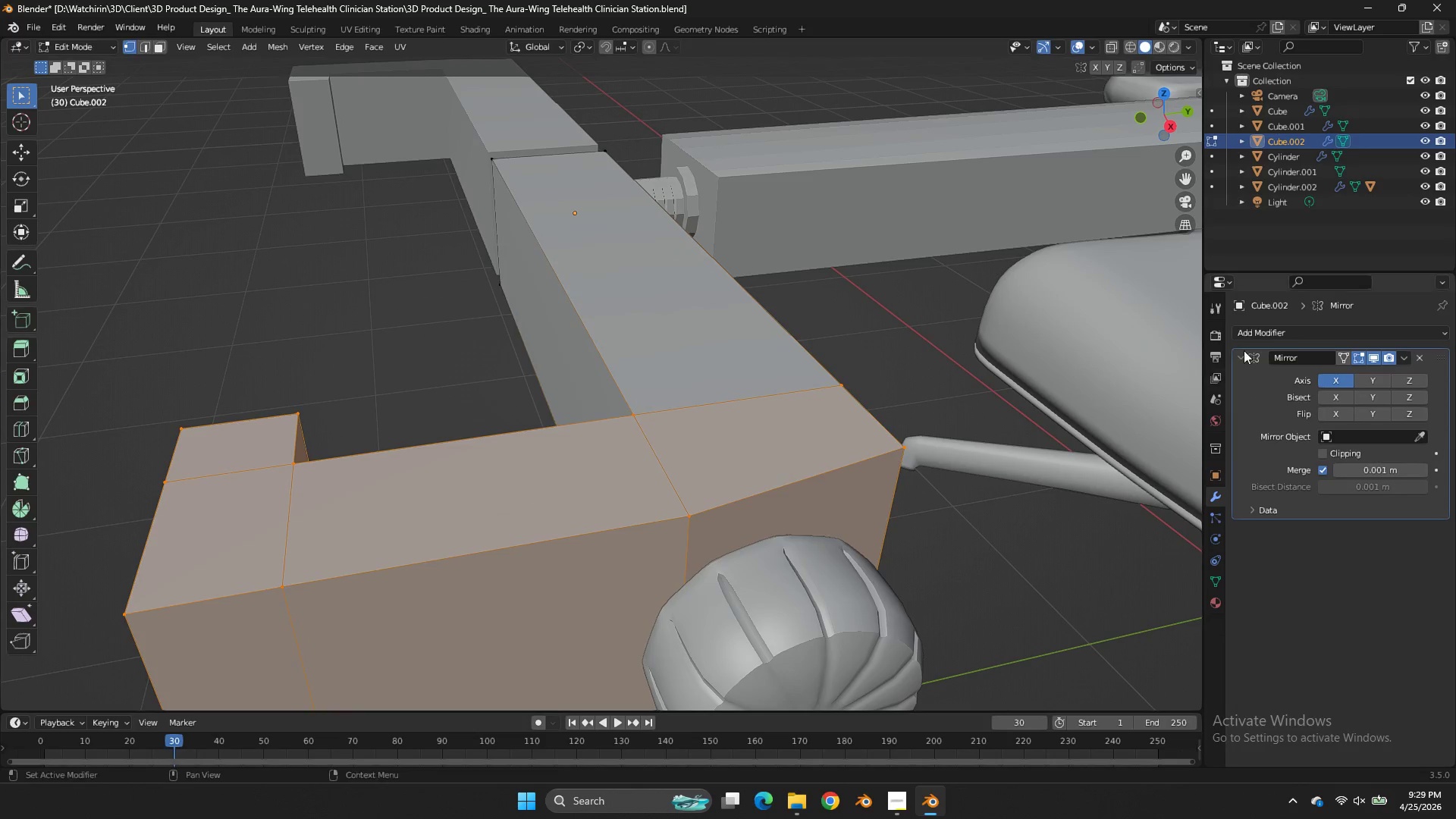 
key(Tab)
 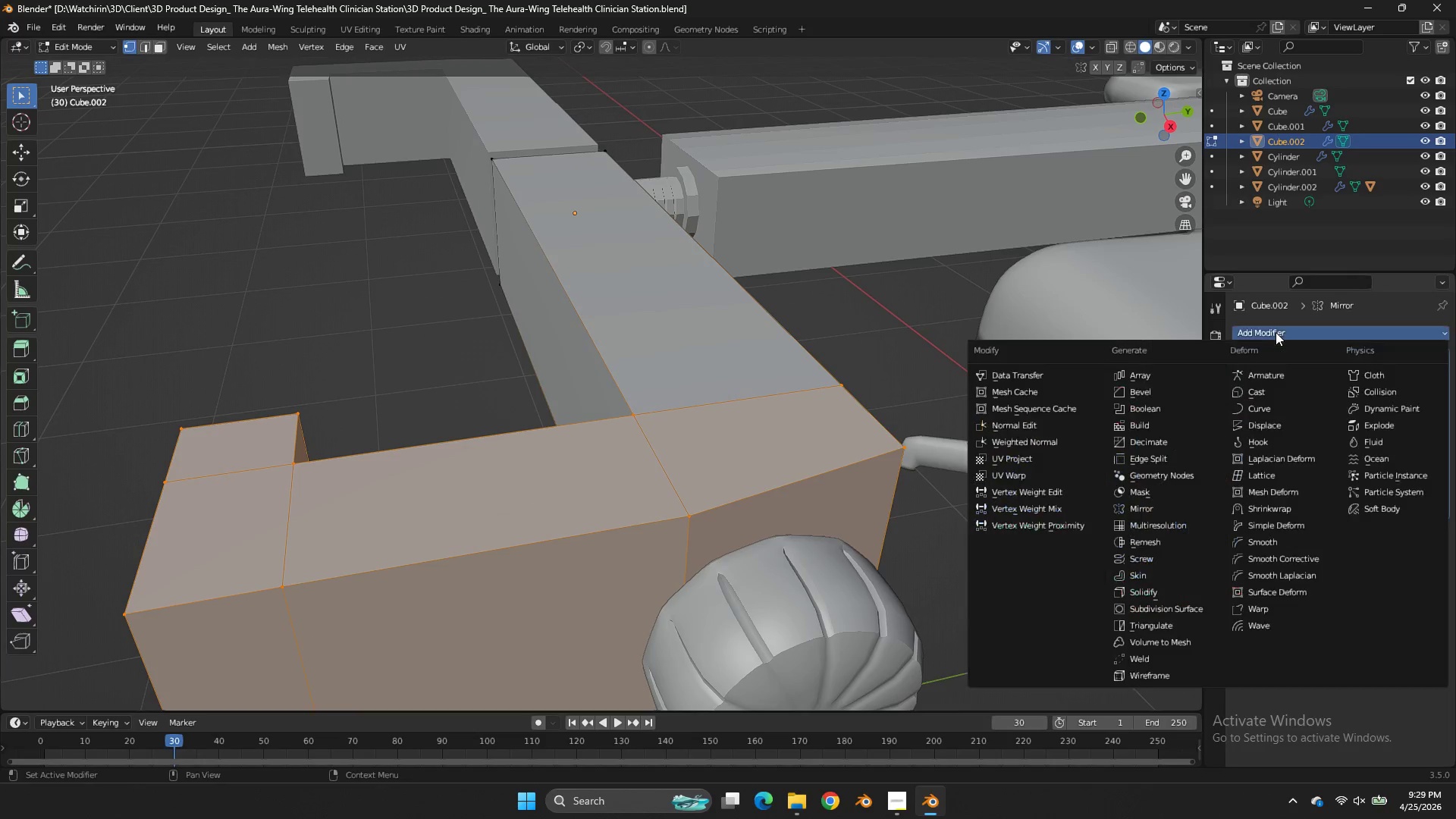 
left_click([1276, 332])
 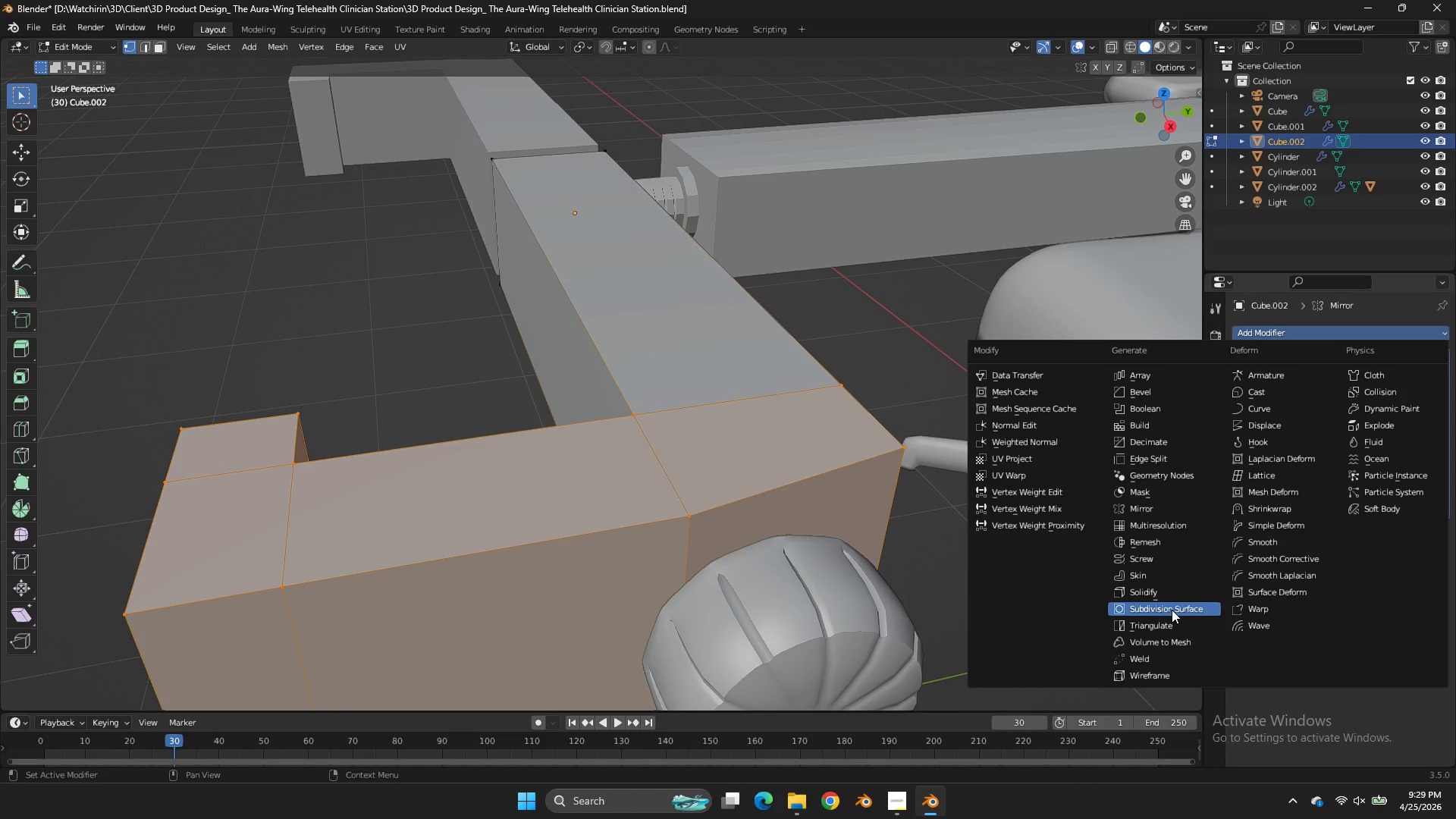 
left_click([1172, 610])
 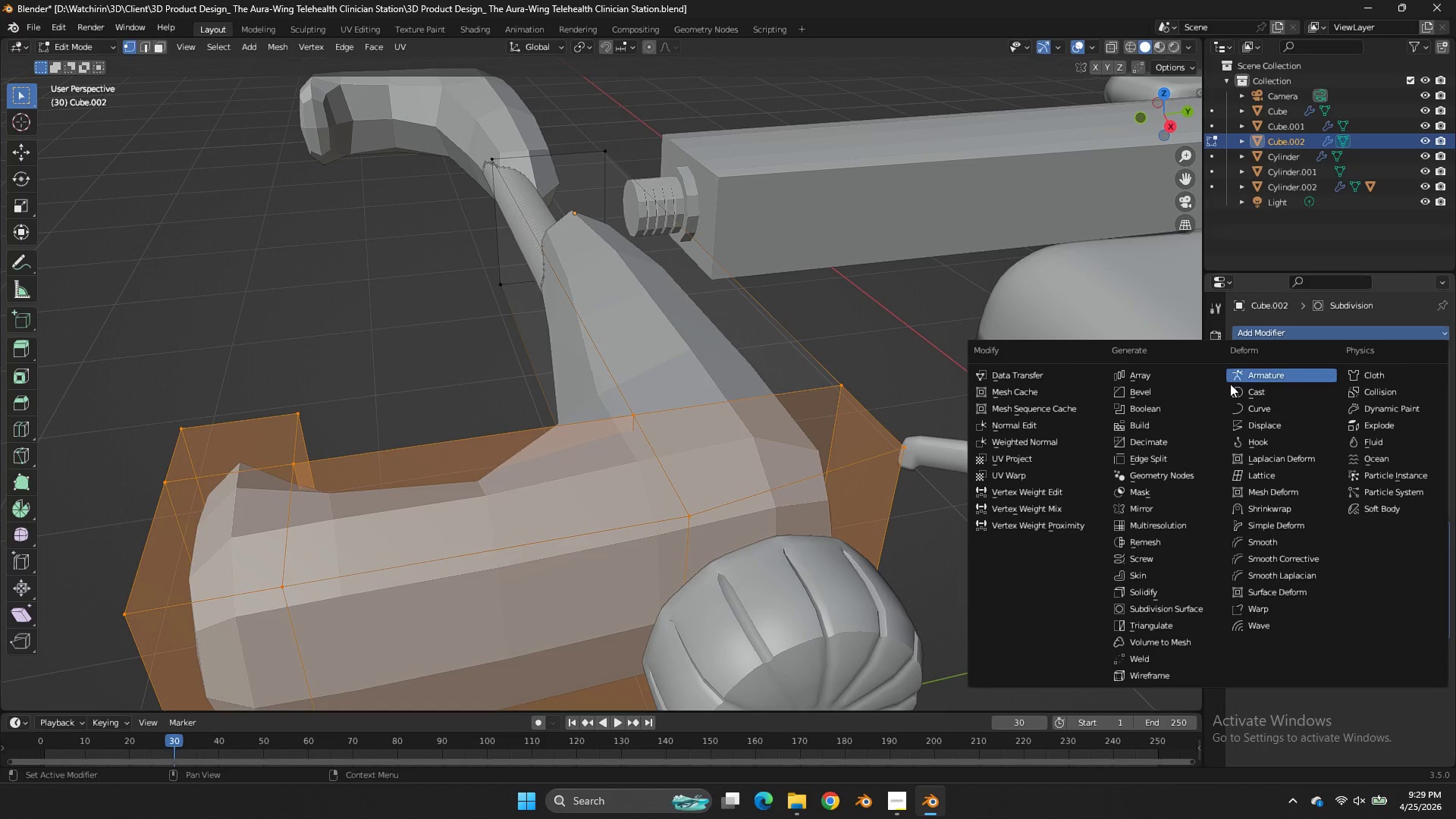 
left_click([1207, 395])
 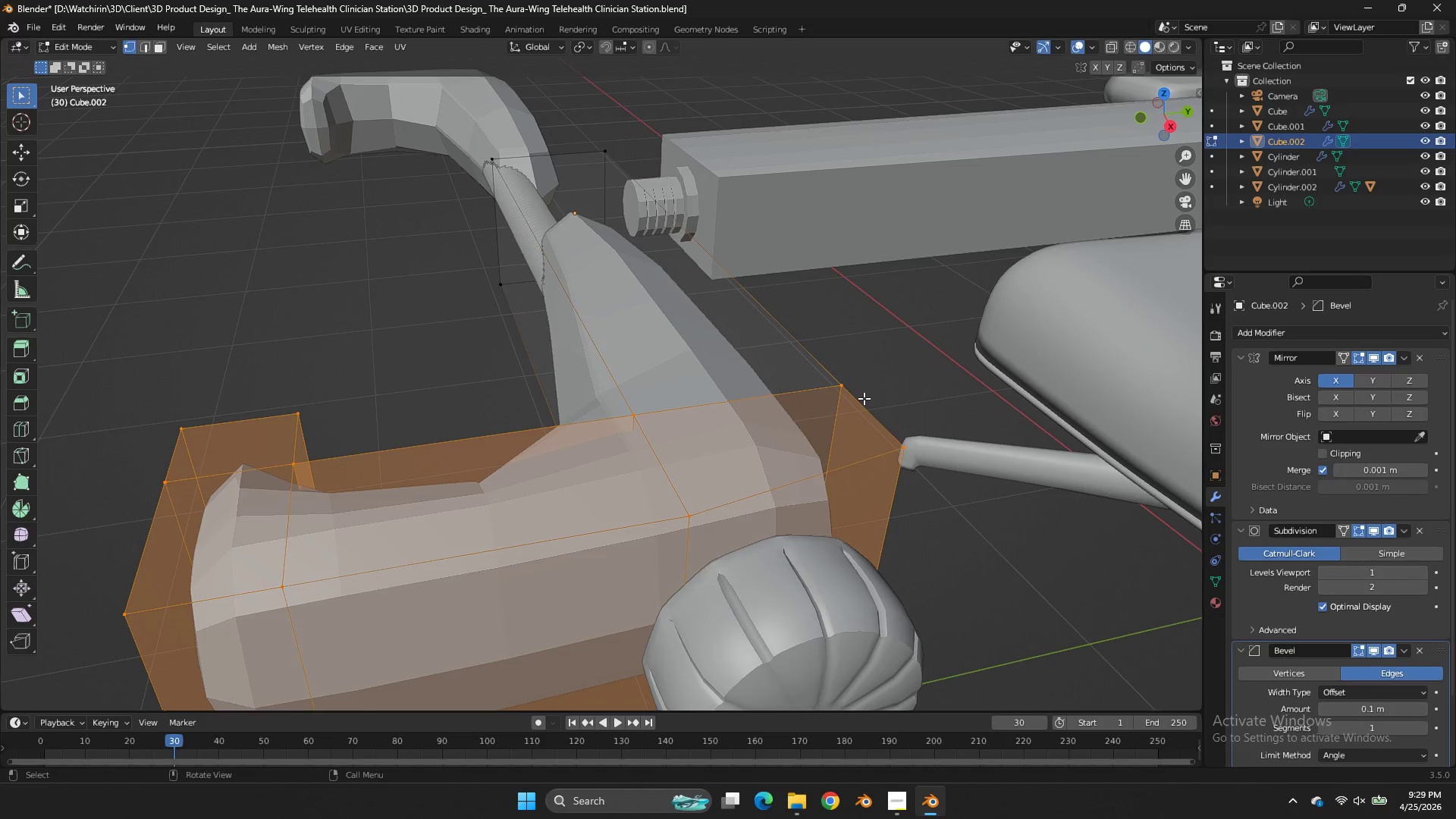 
scroll: coordinate [864, 398], scroll_direction: down, amount: 2.0
 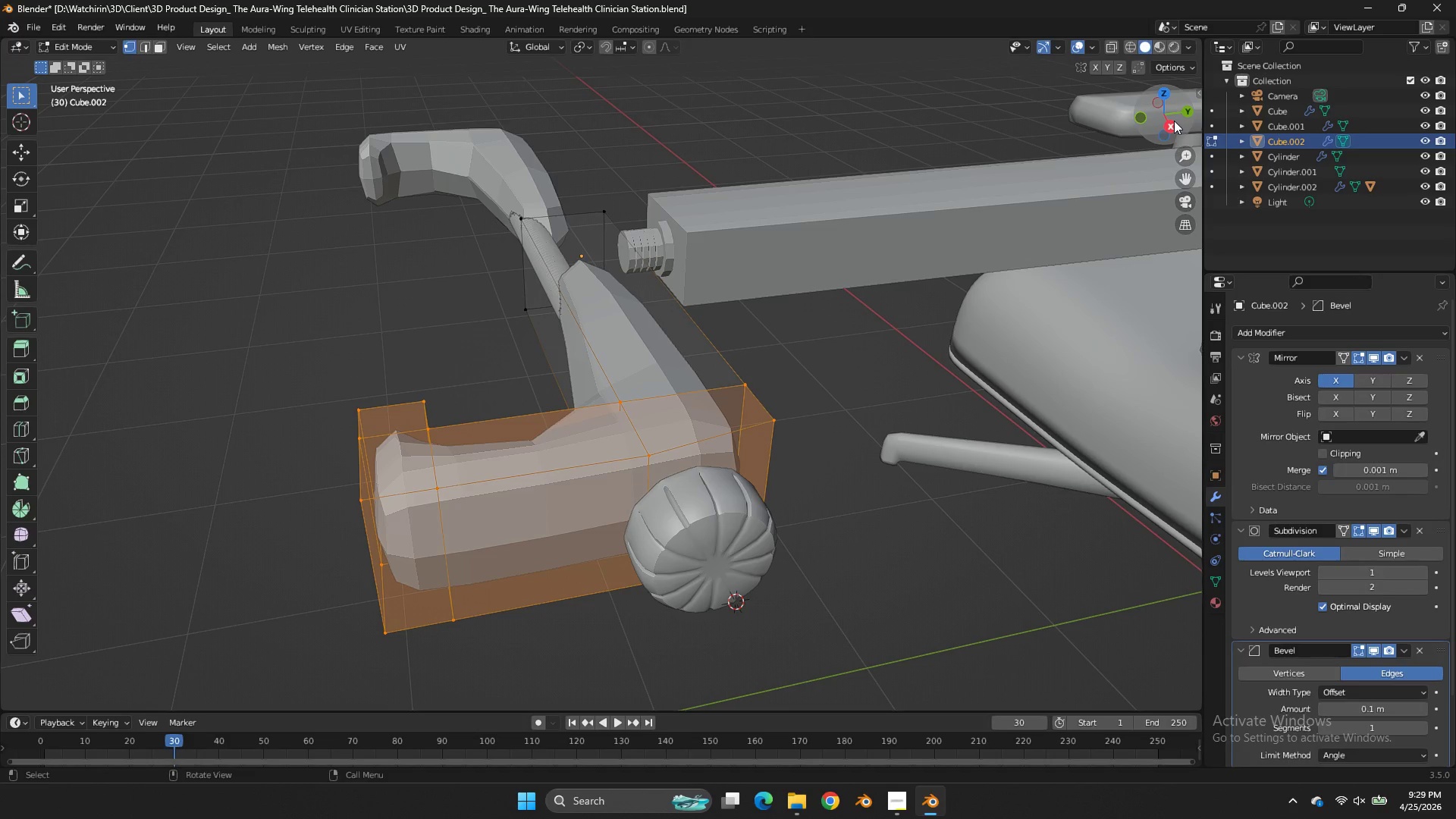 
left_click([1174, 121])
 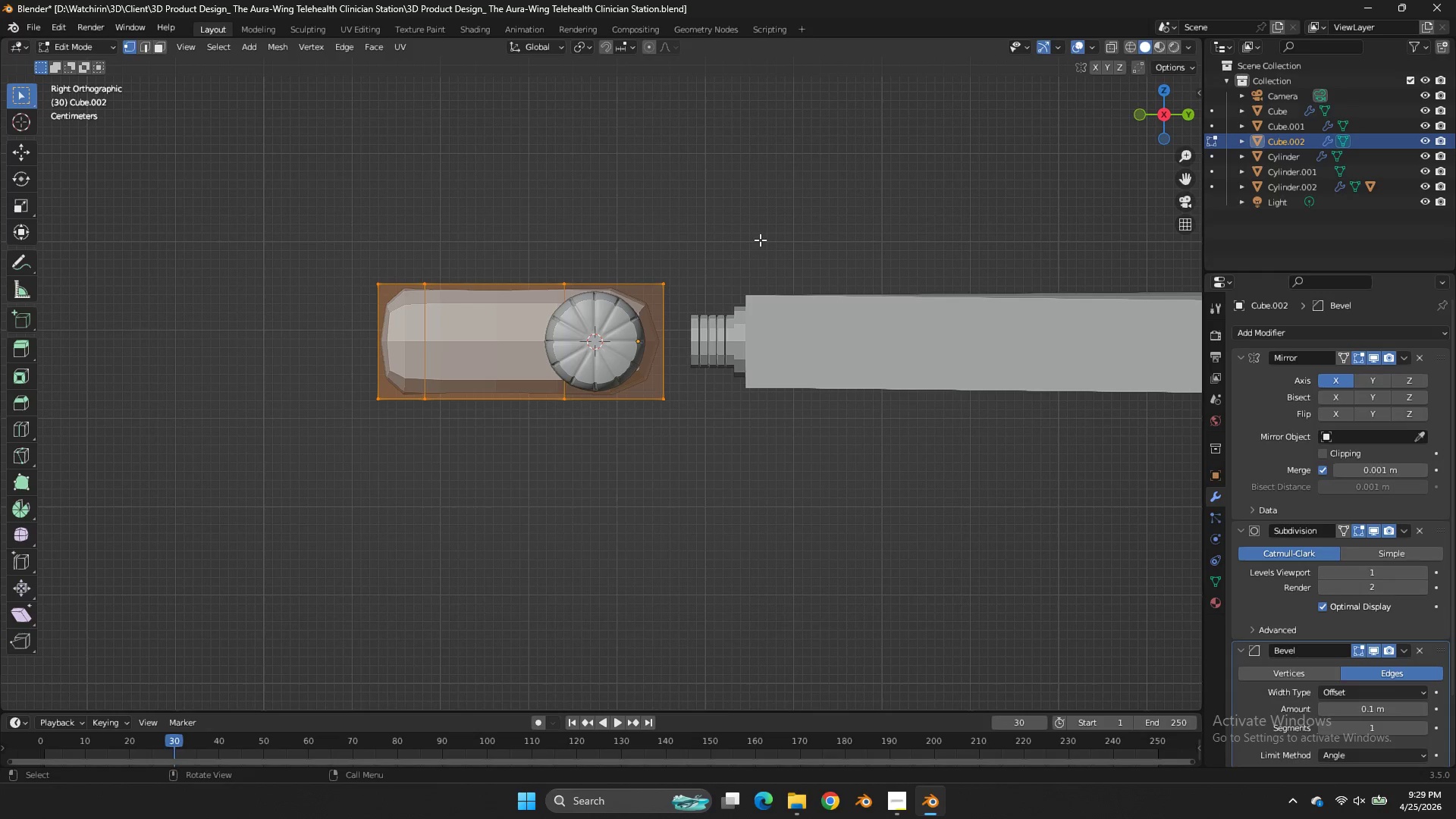 
key(Z)
 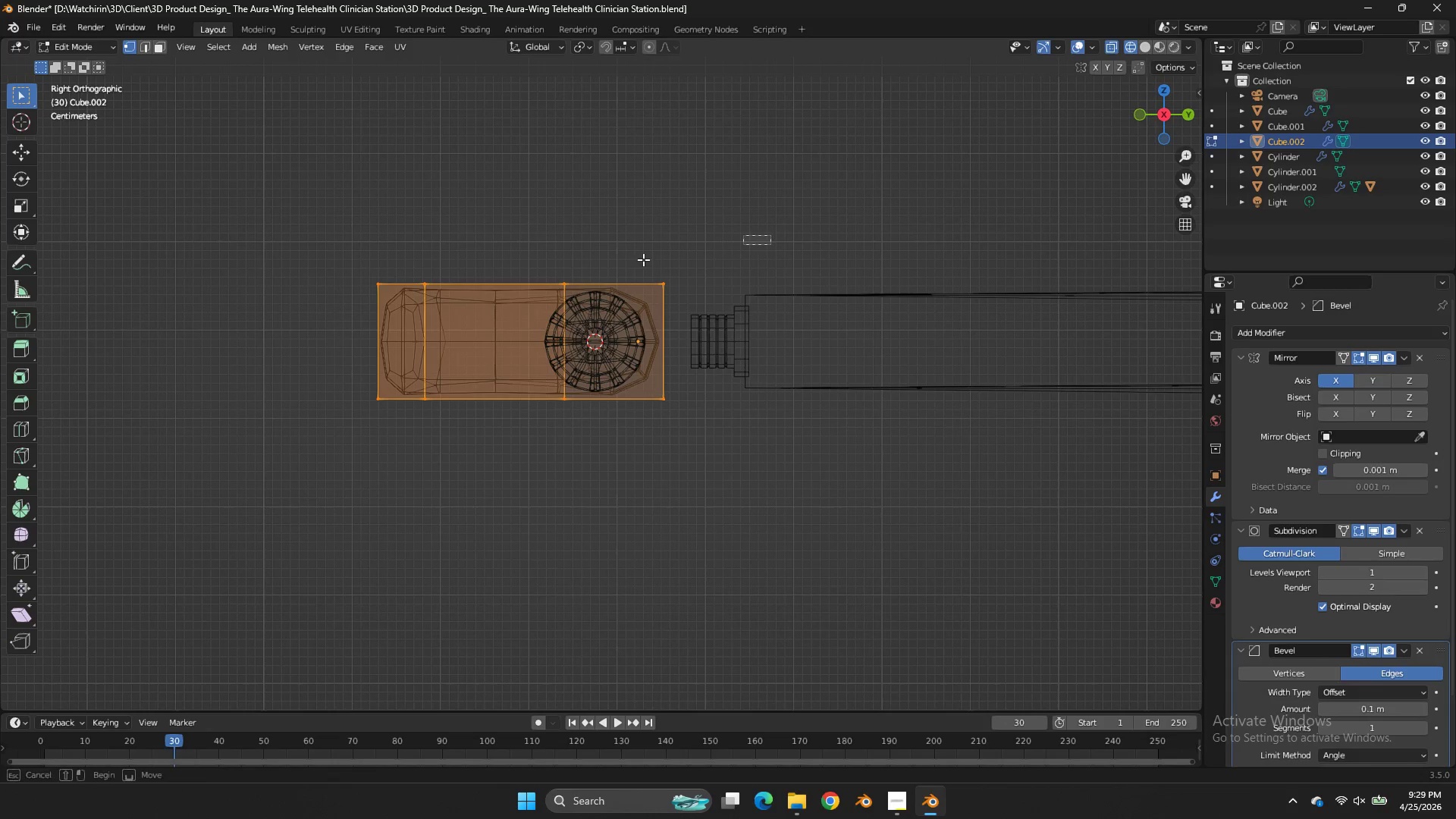 
left_click_drag(start_coordinate=[770, 235], to_coordinate=[153, 326])
 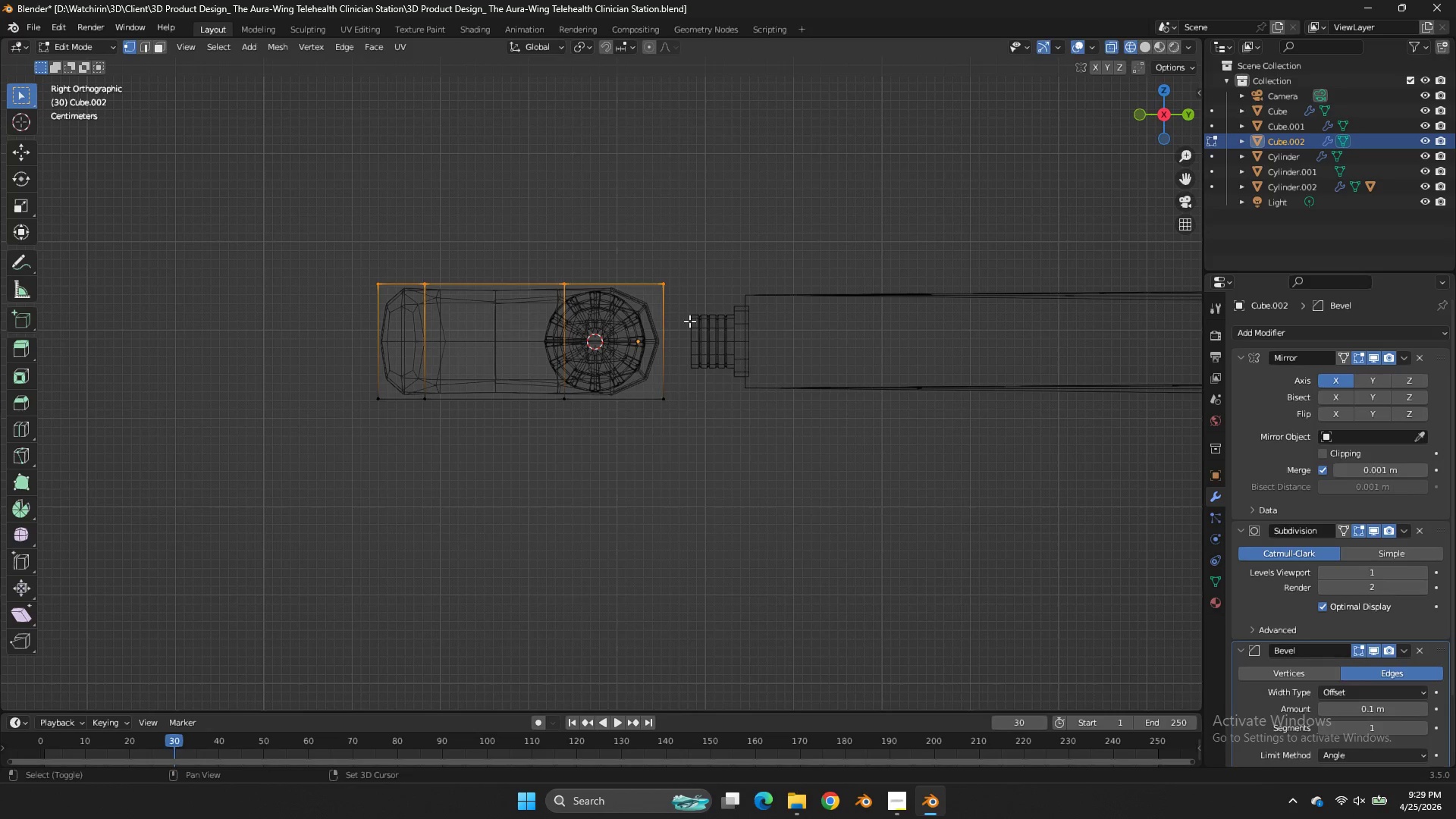 
type(EEz)
key(Tab)
 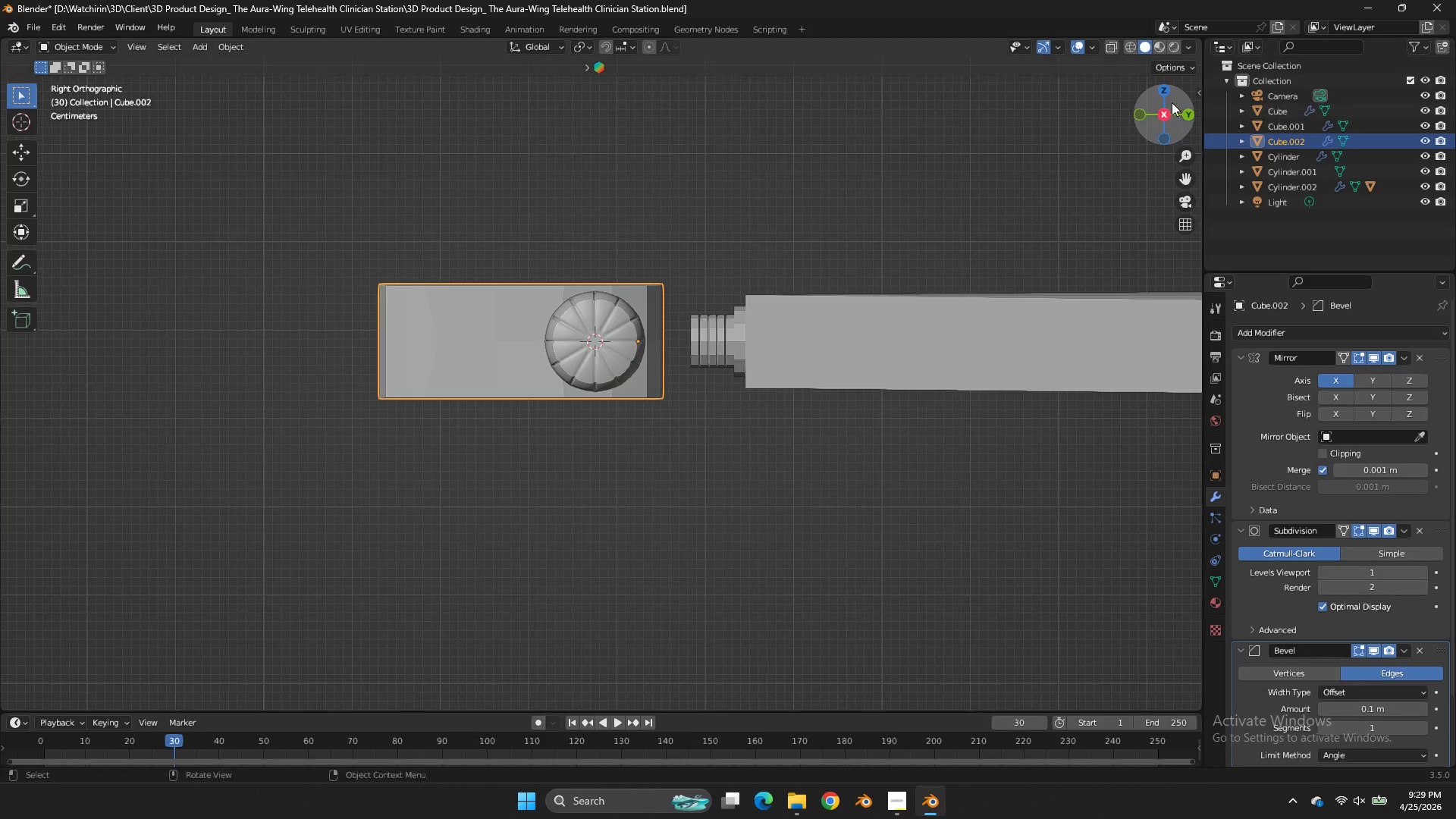 
left_click_drag(start_coordinate=[289, 326], to_coordinate=[355, 347])
 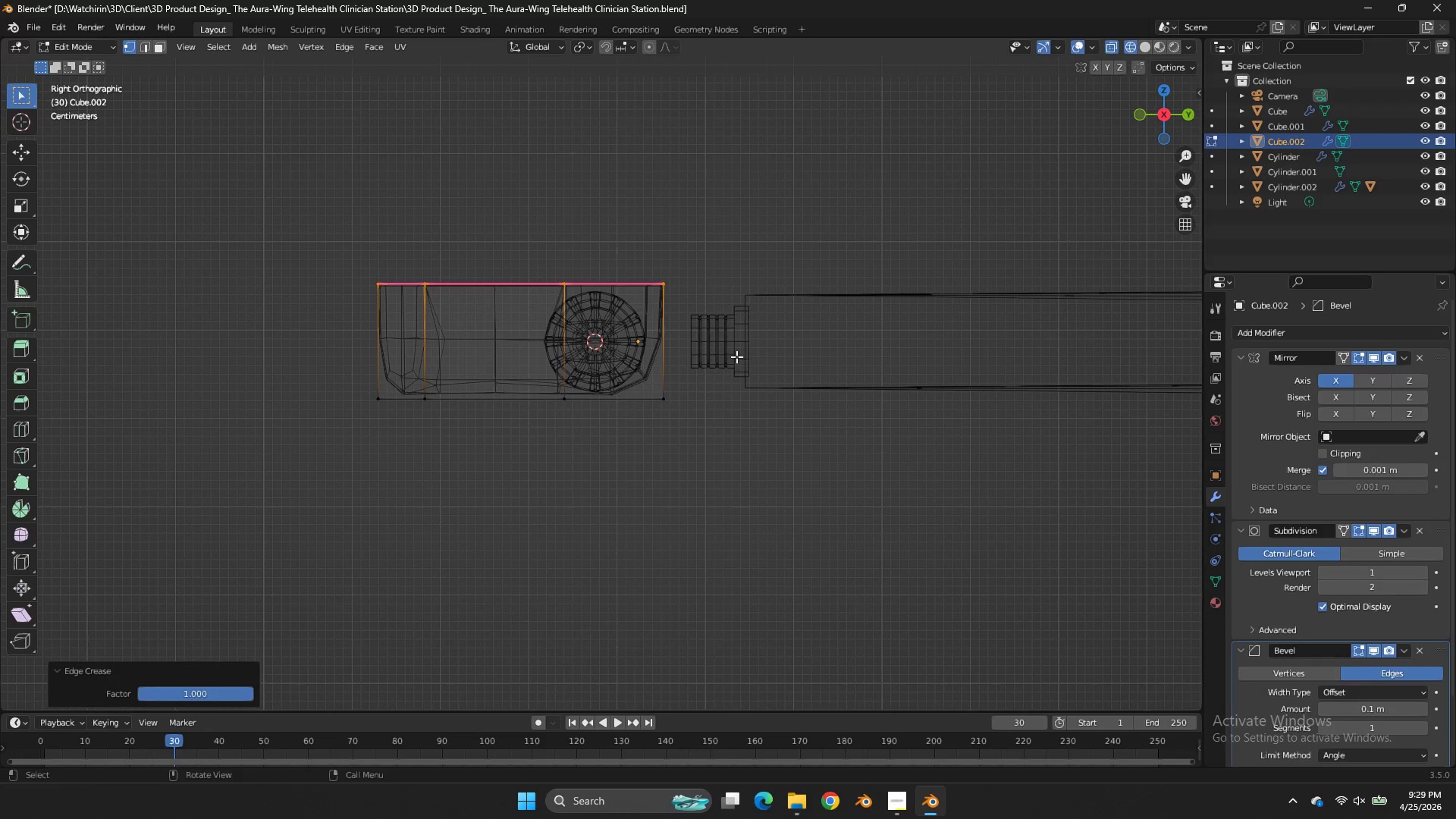 
left_click_drag(start_coordinate=[736, 356], to_coordinate=[244, 447])
 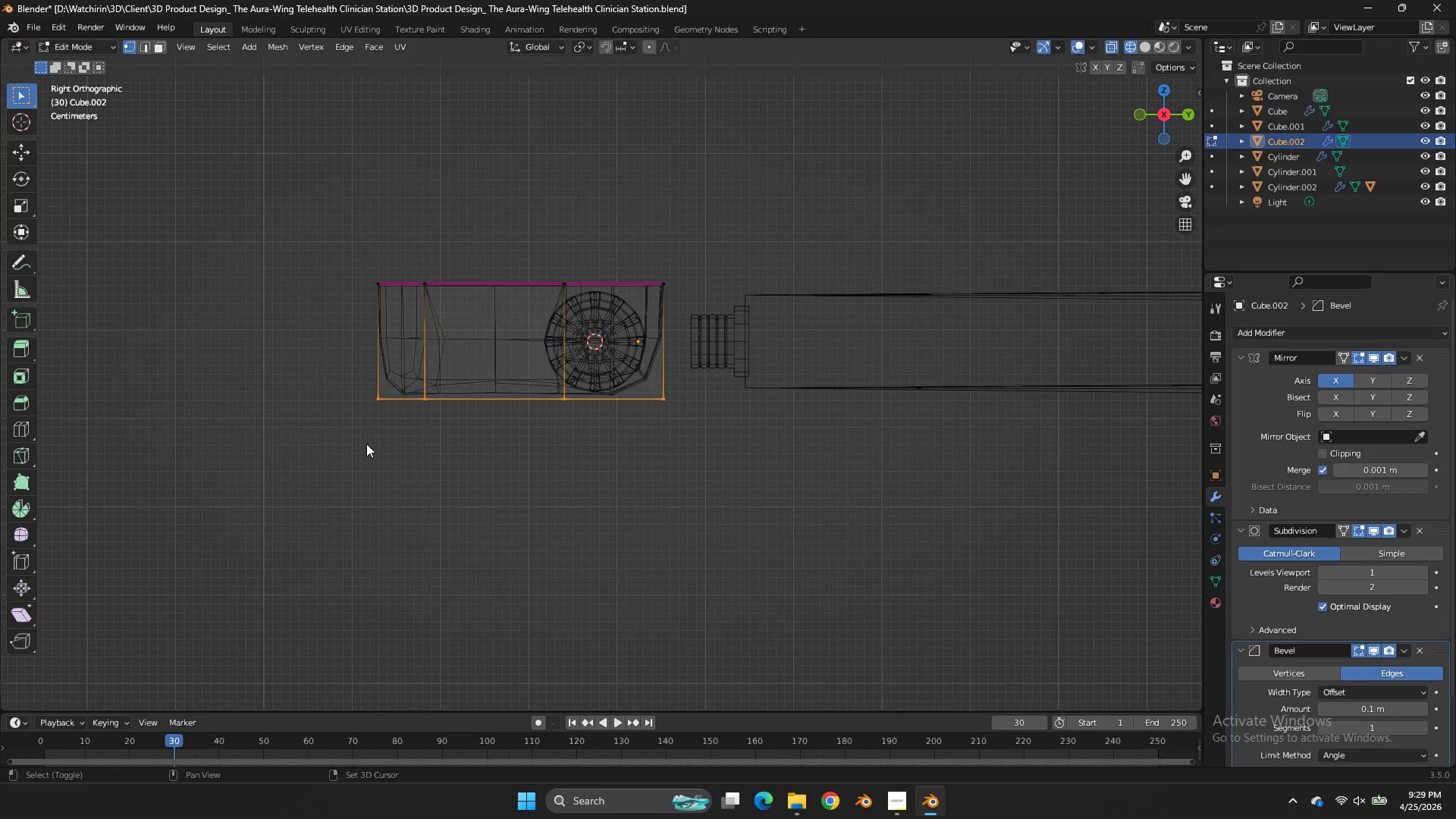 
left_click_drag(start_coordinate=[91, 442], to_coordinate=[165, 451])
 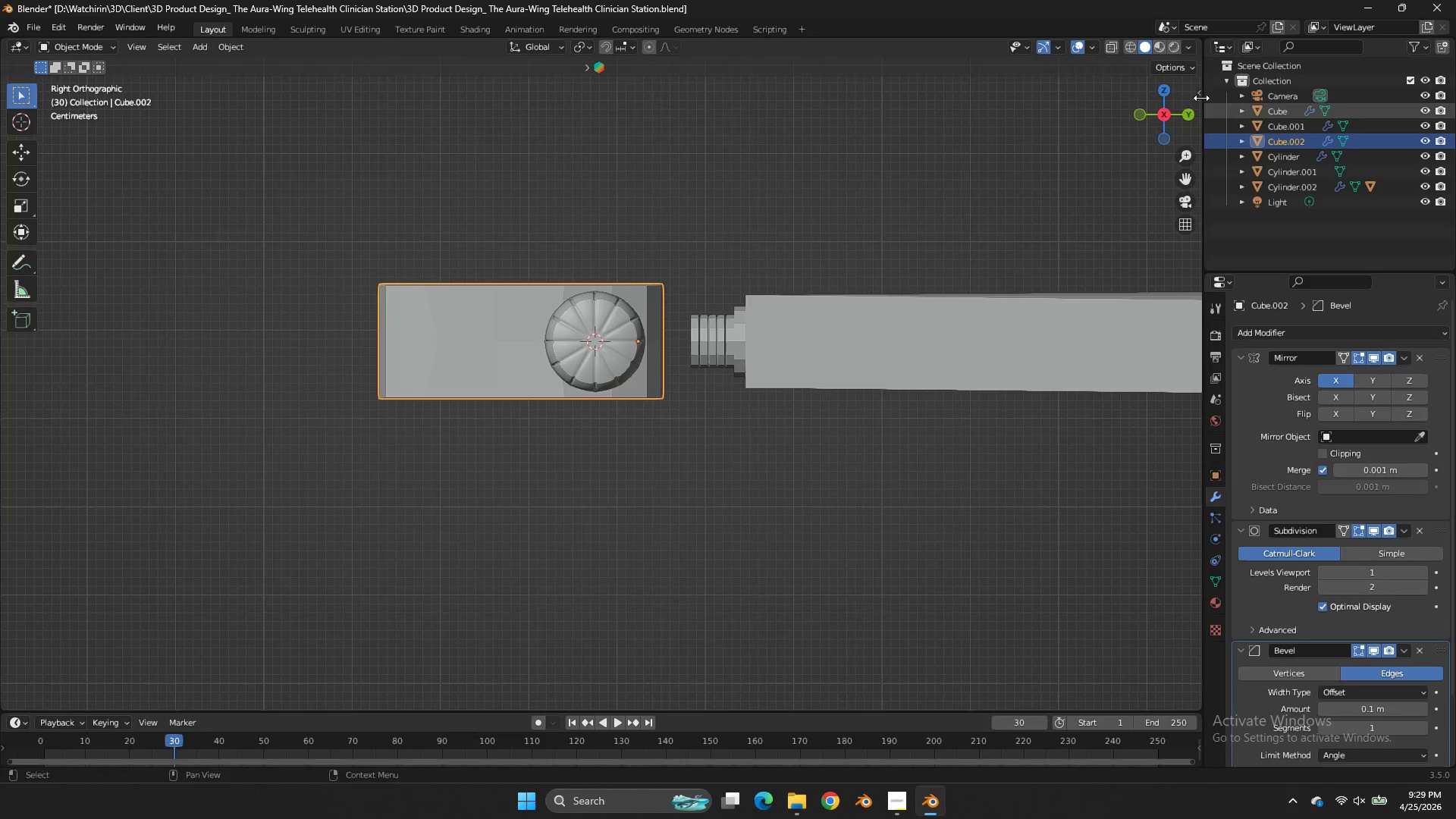 
left_click_drag(start_coordinate=[1170, 130], to_coordinate=[43, 179])
 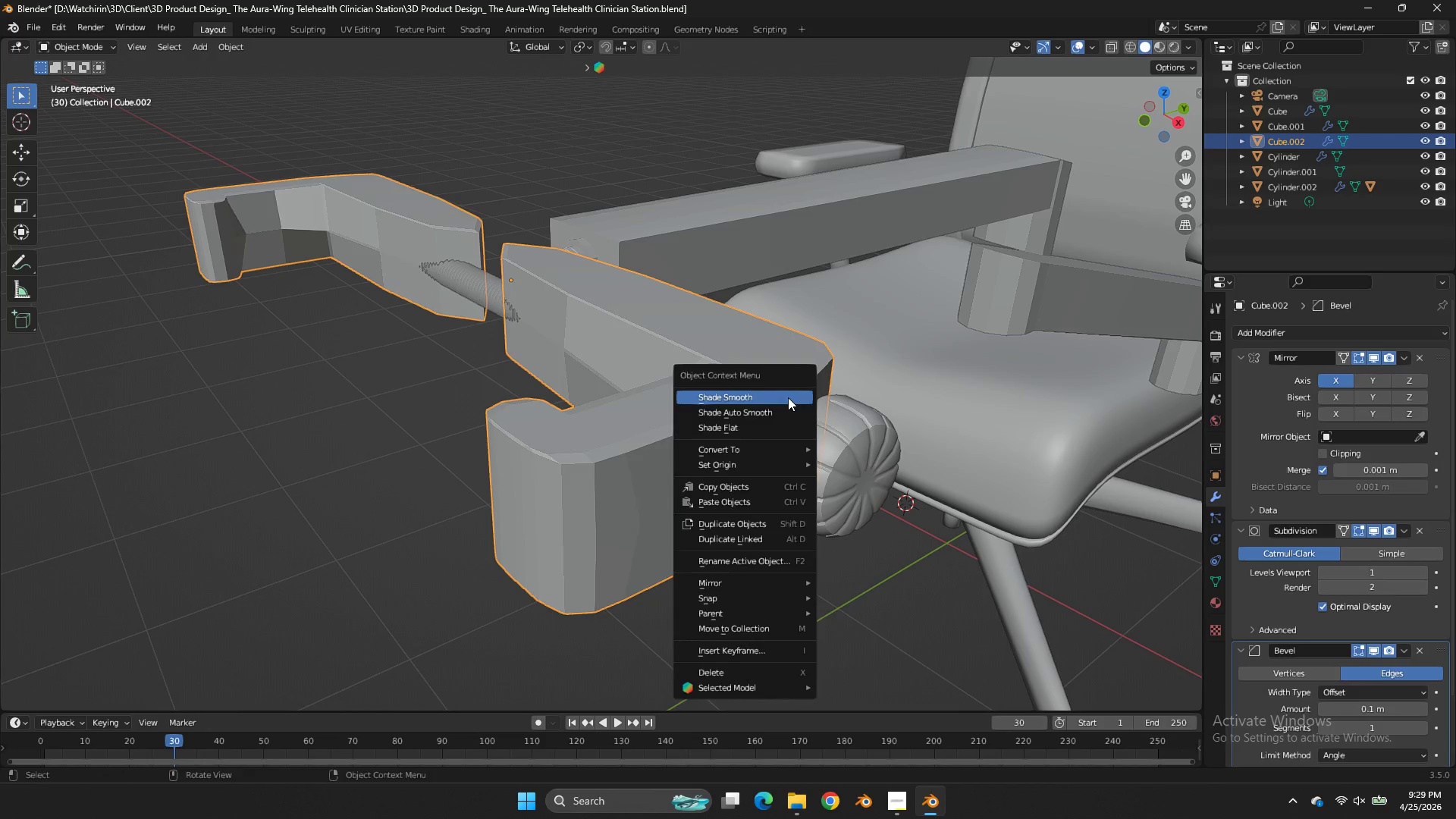 
left_click([788, 397])
 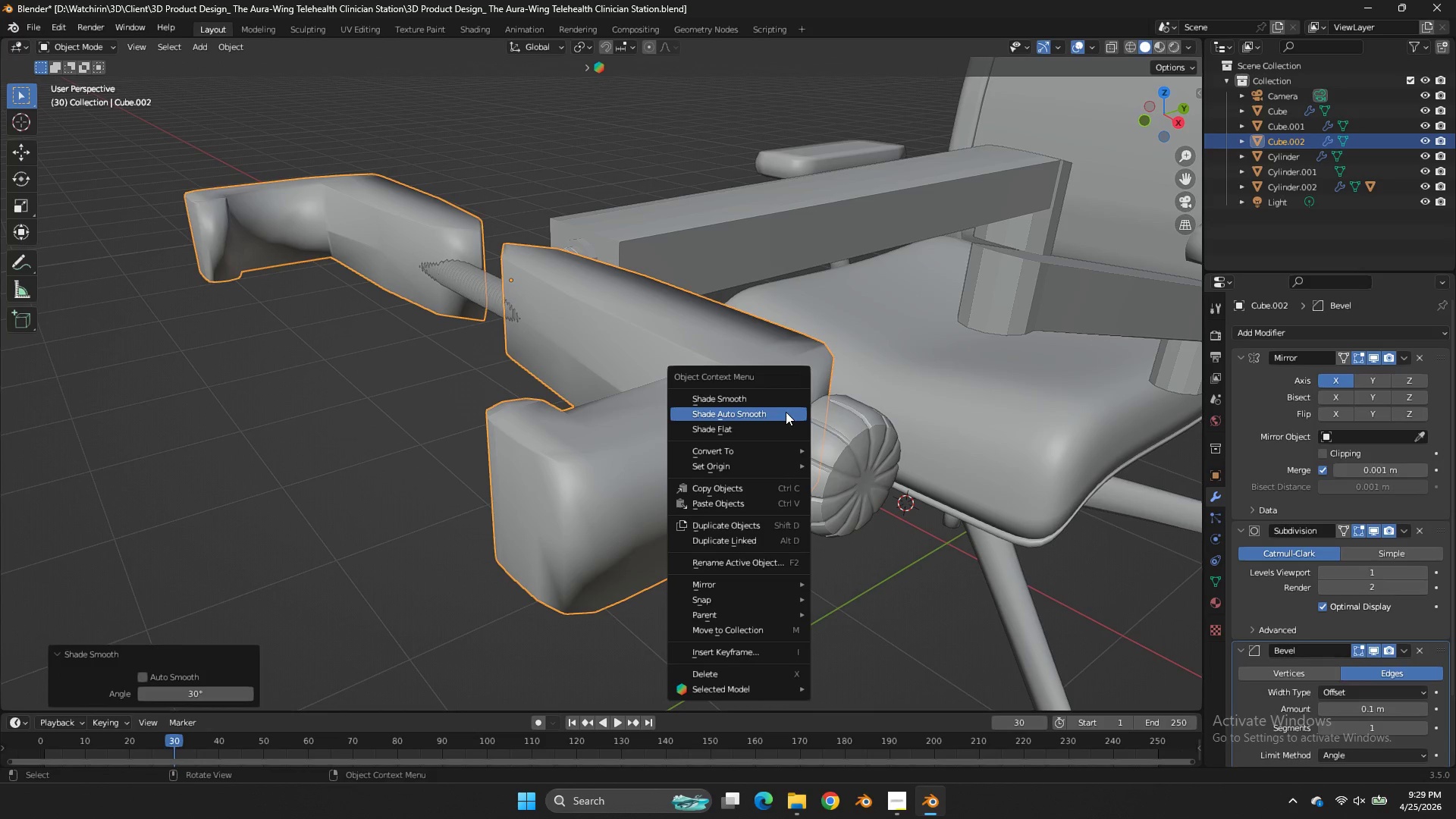 
left_click([787, 413])
 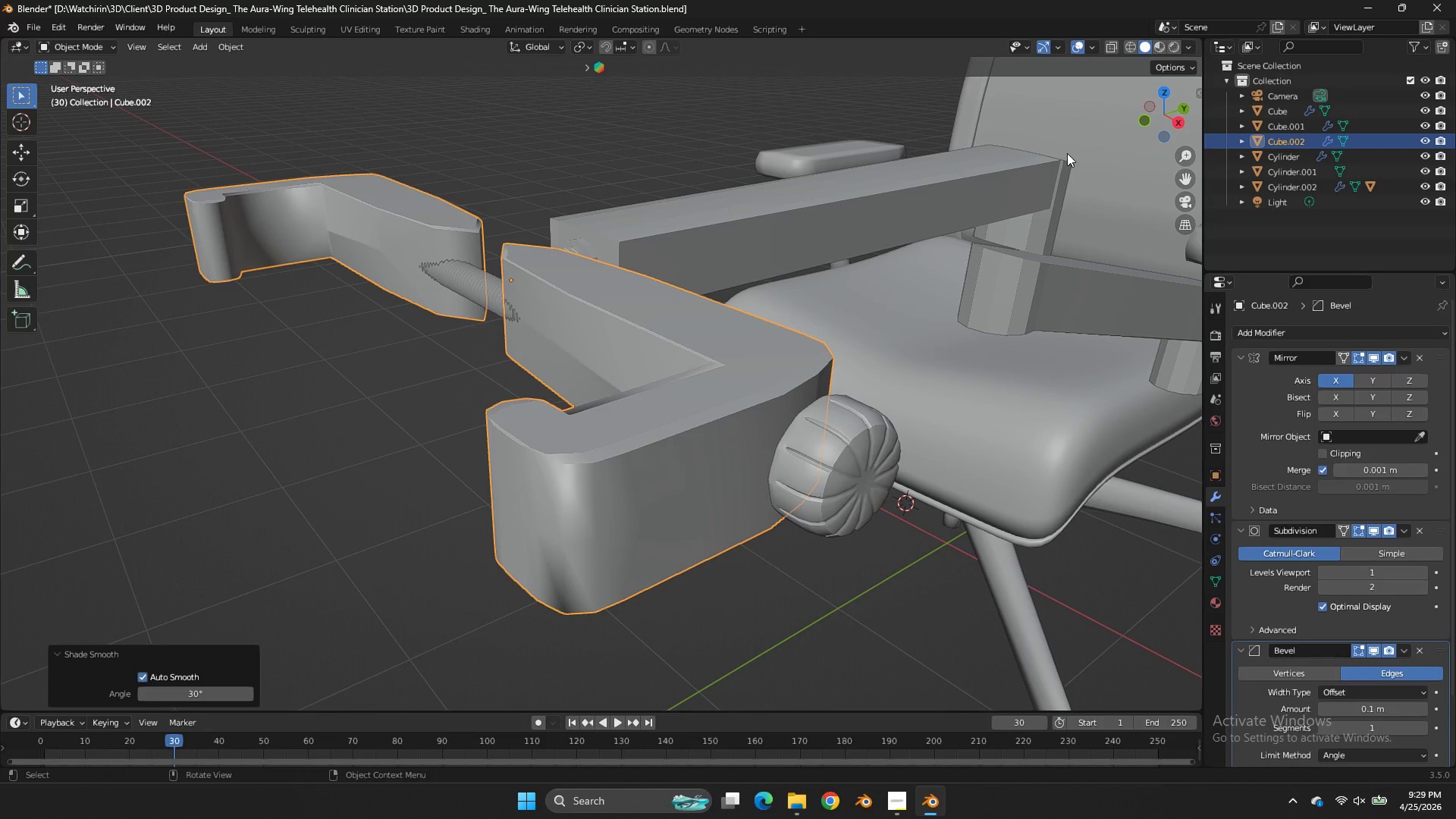 
key(Tab)
 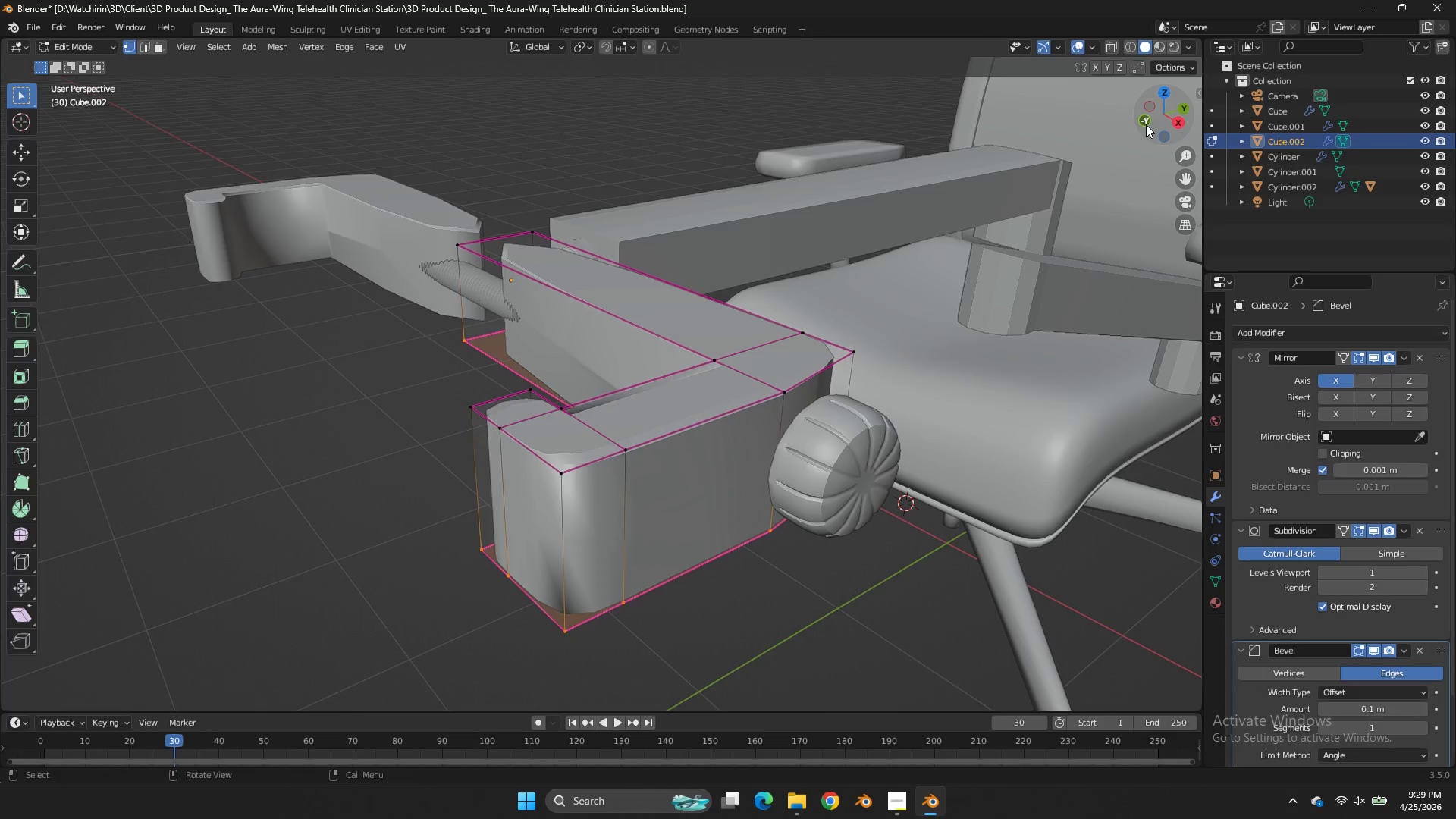 
left_click([1146, 124])
 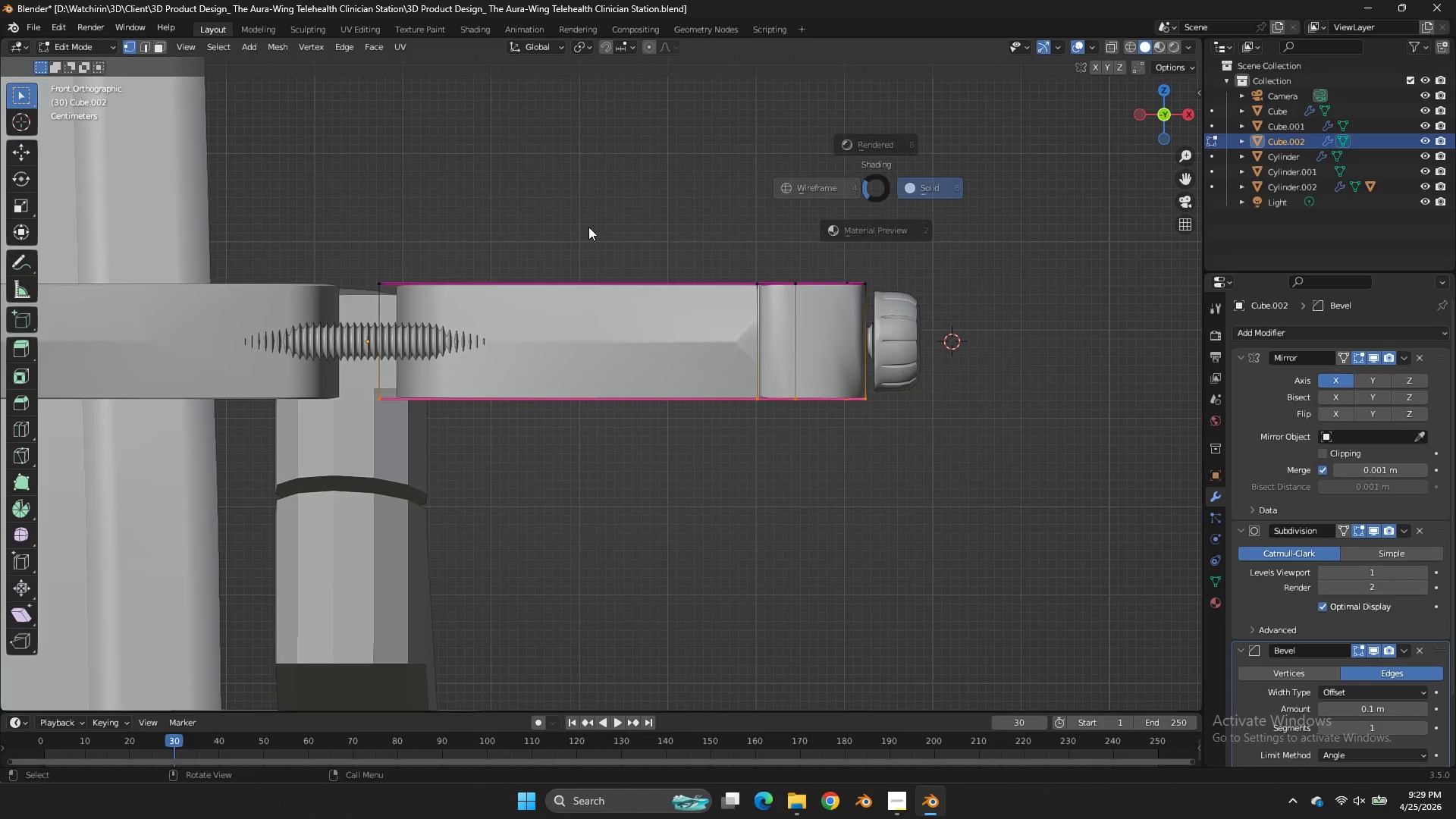 
type(zEz)
key(Tab)
key(Tab)
type(E)
 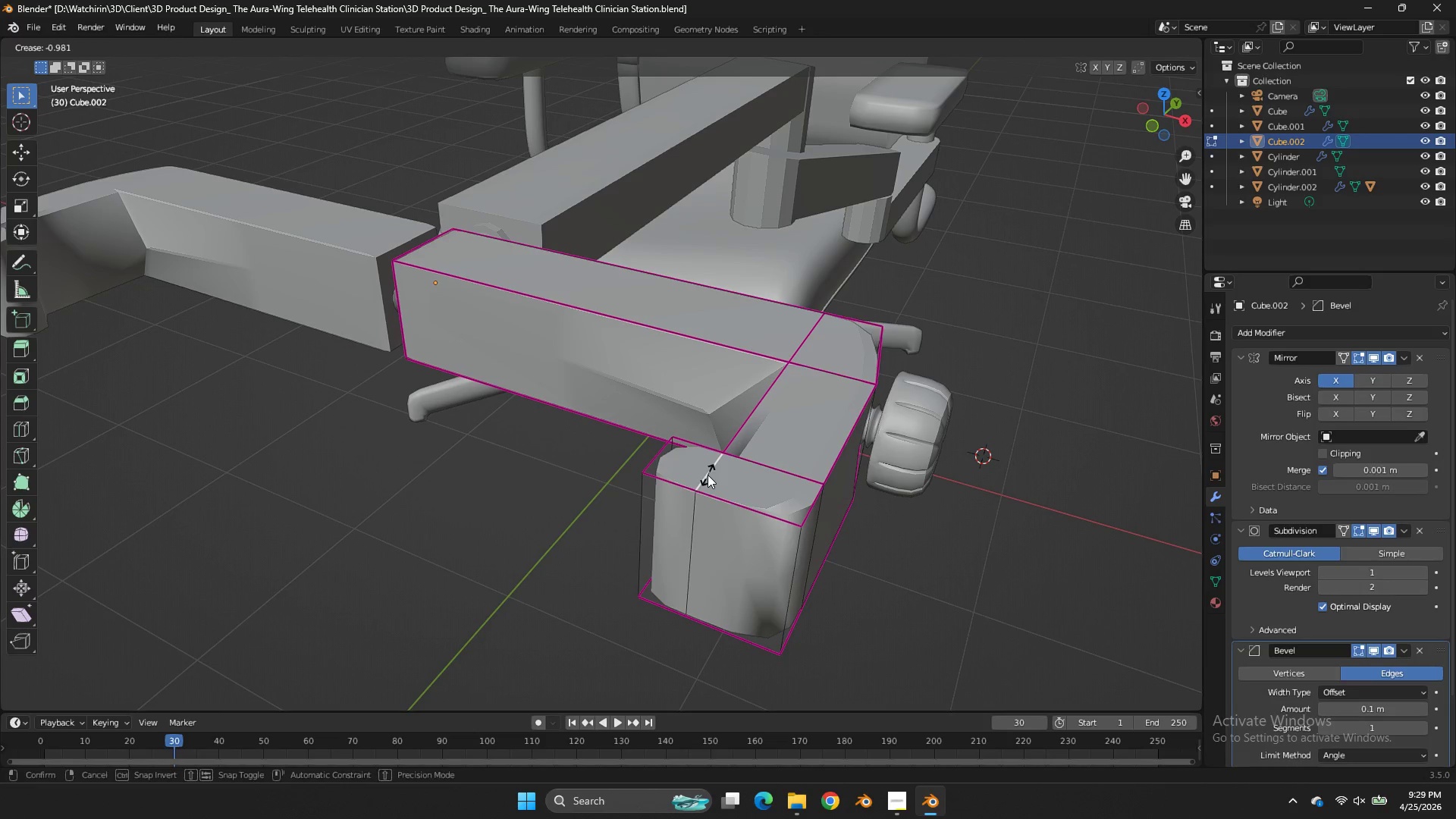 
left_click_drag(start_coordinate=[456, 237], to_coordinate=[248, 510])
 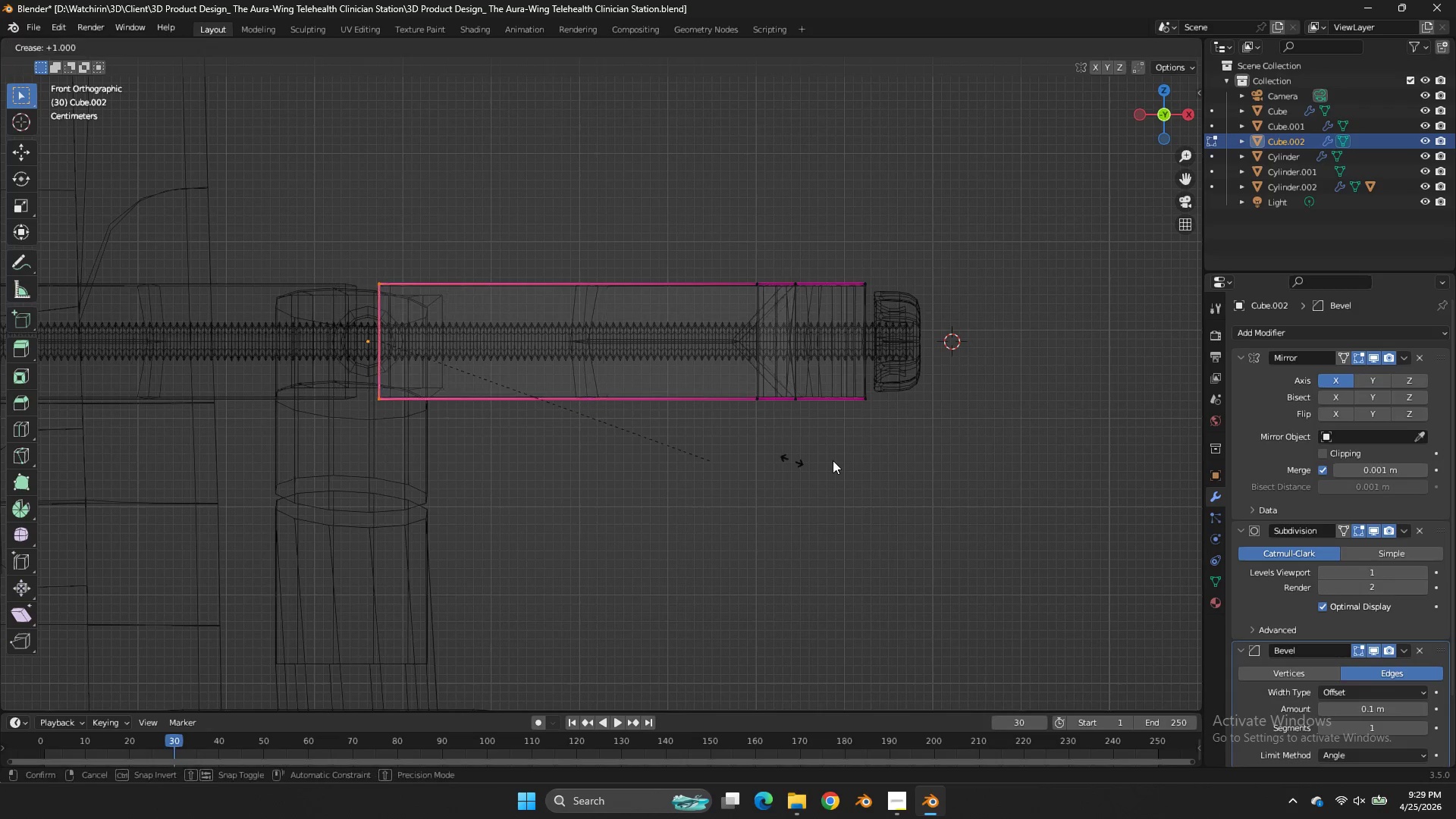 
left_click_drag(start_coordinate=[1178, 130], to_coordinate=[1119, 196])
 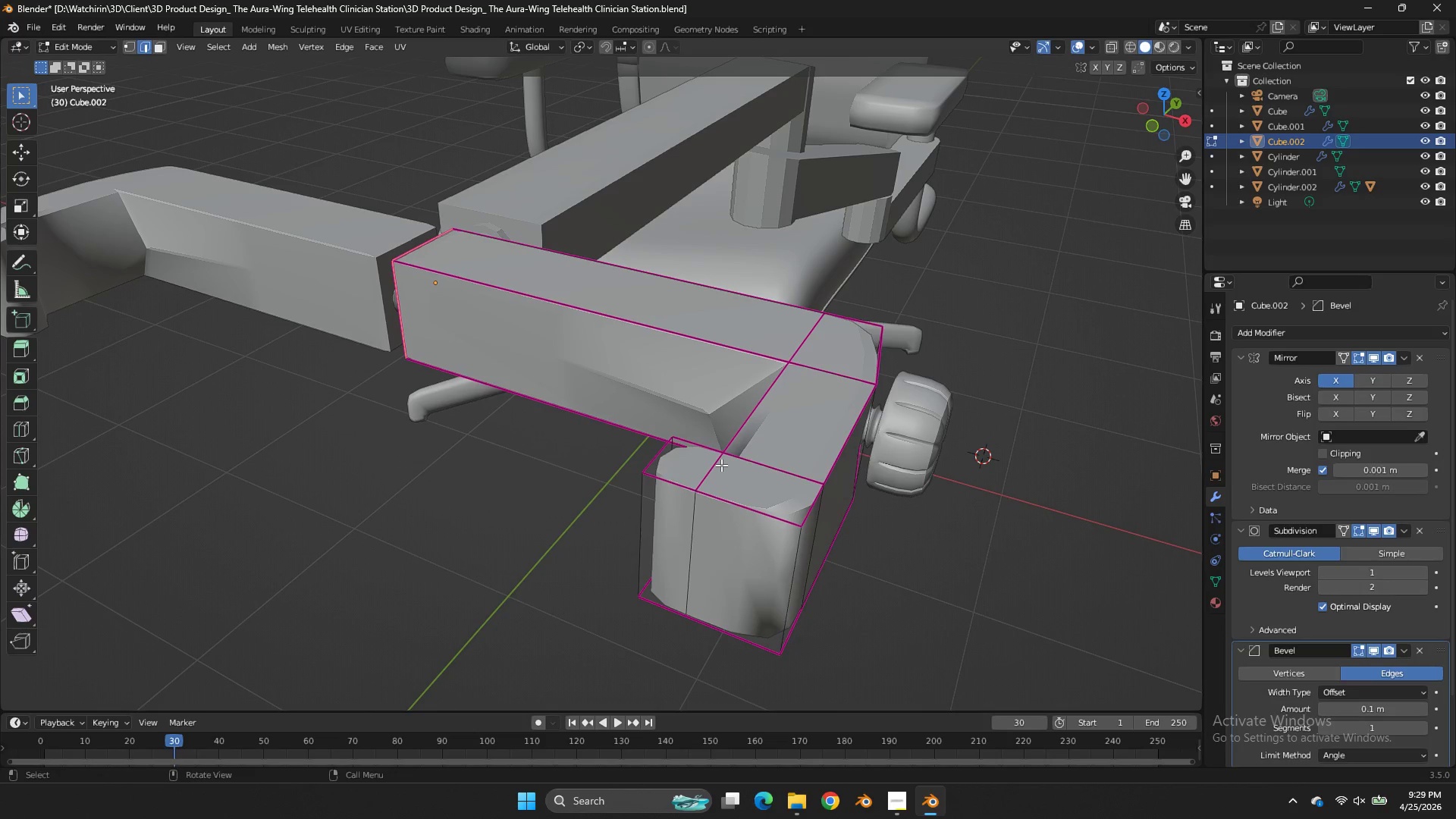 
left_click([708, 475])
 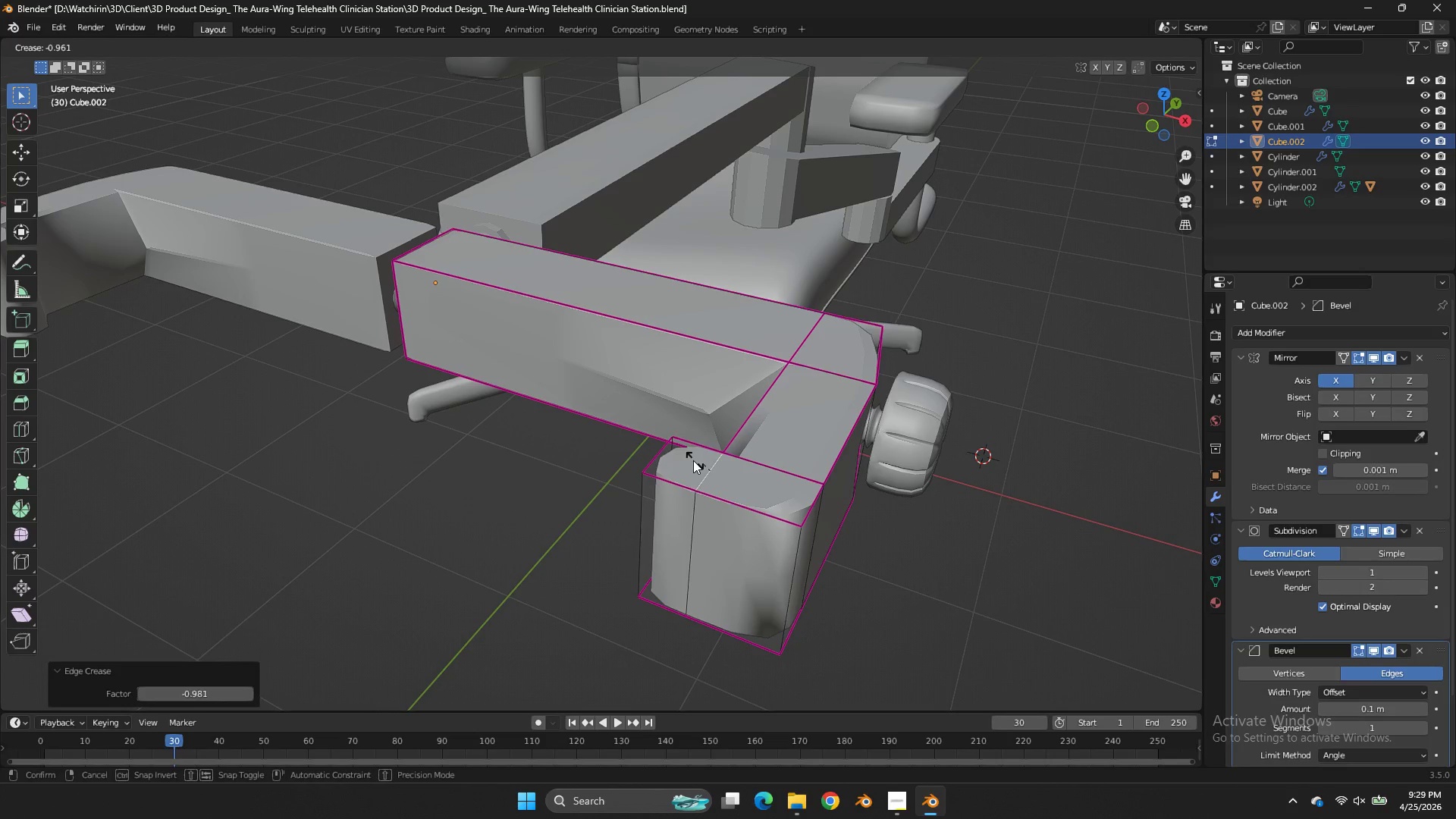 
key(Shift+E)
 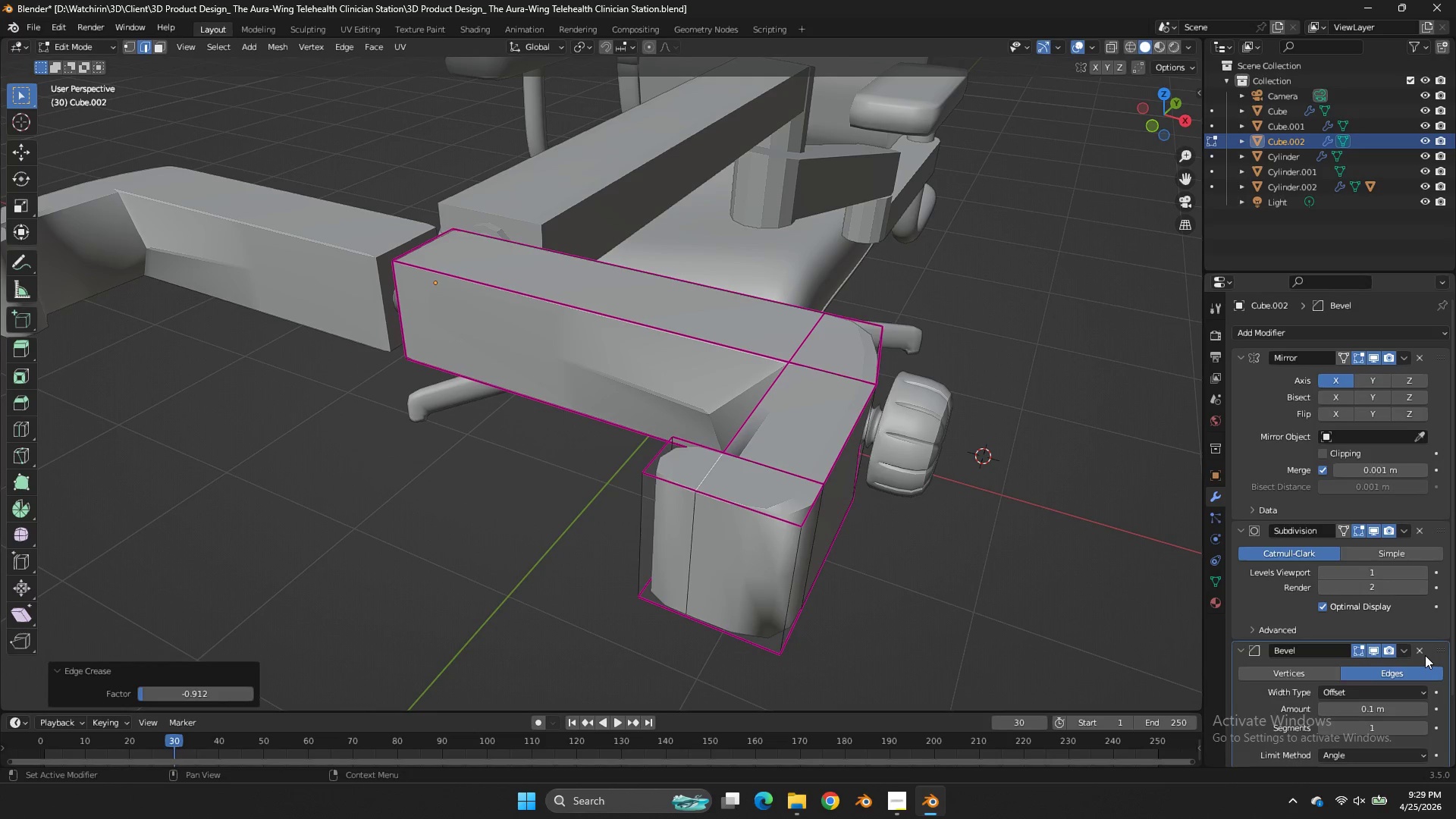 
left_click([1425, 655])
 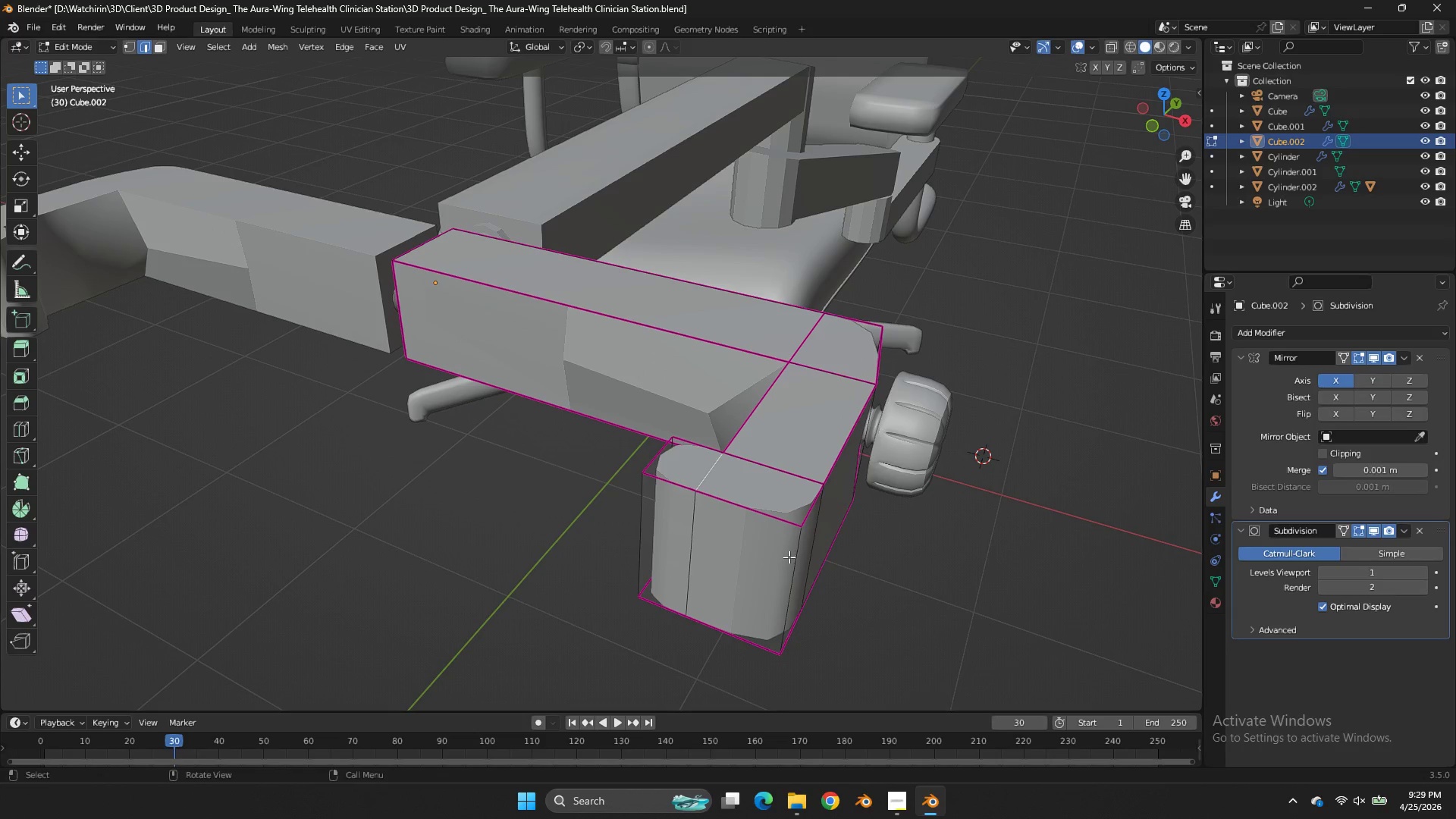 
key(Z)
 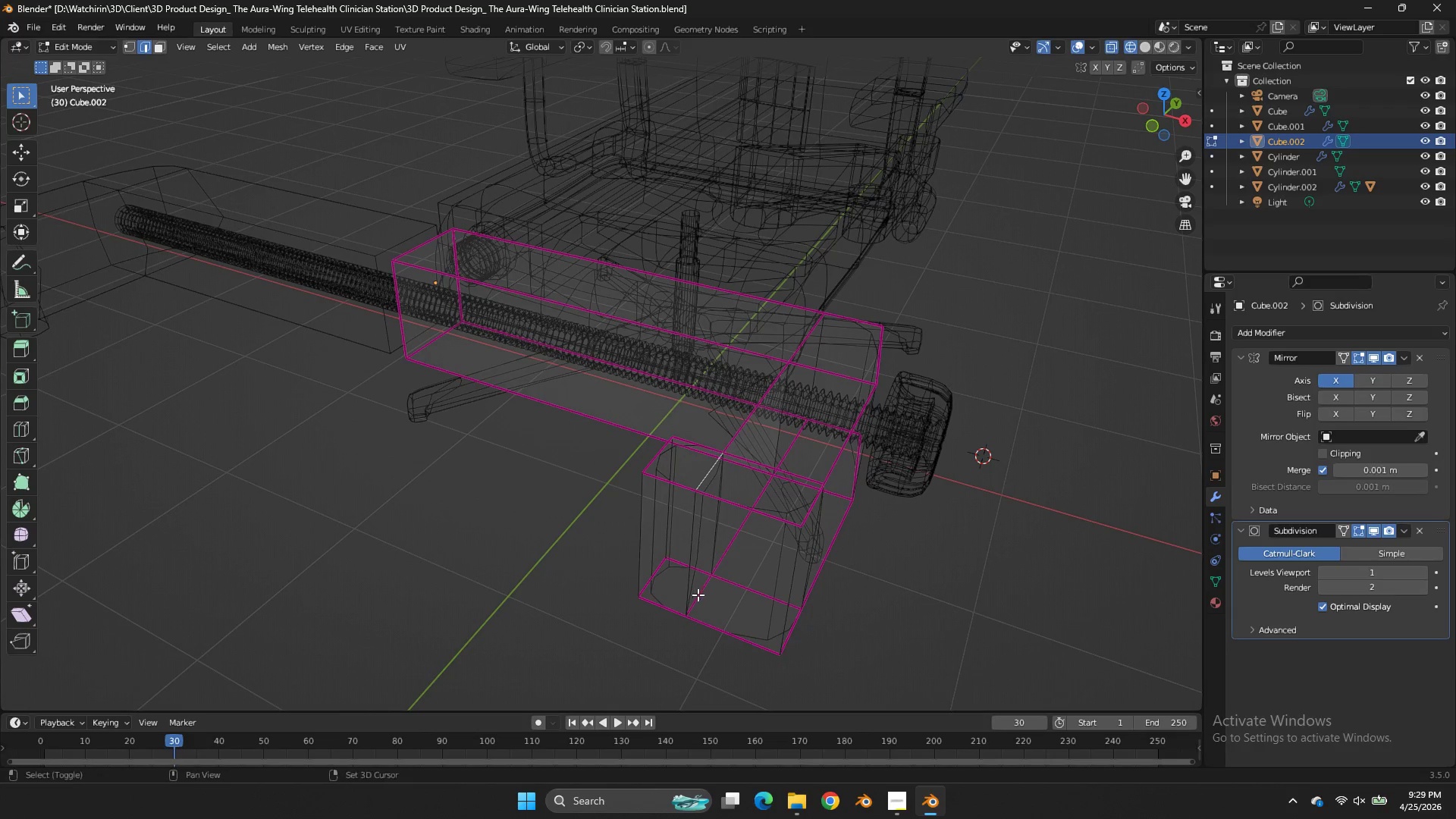 
left_click([698, 595])
 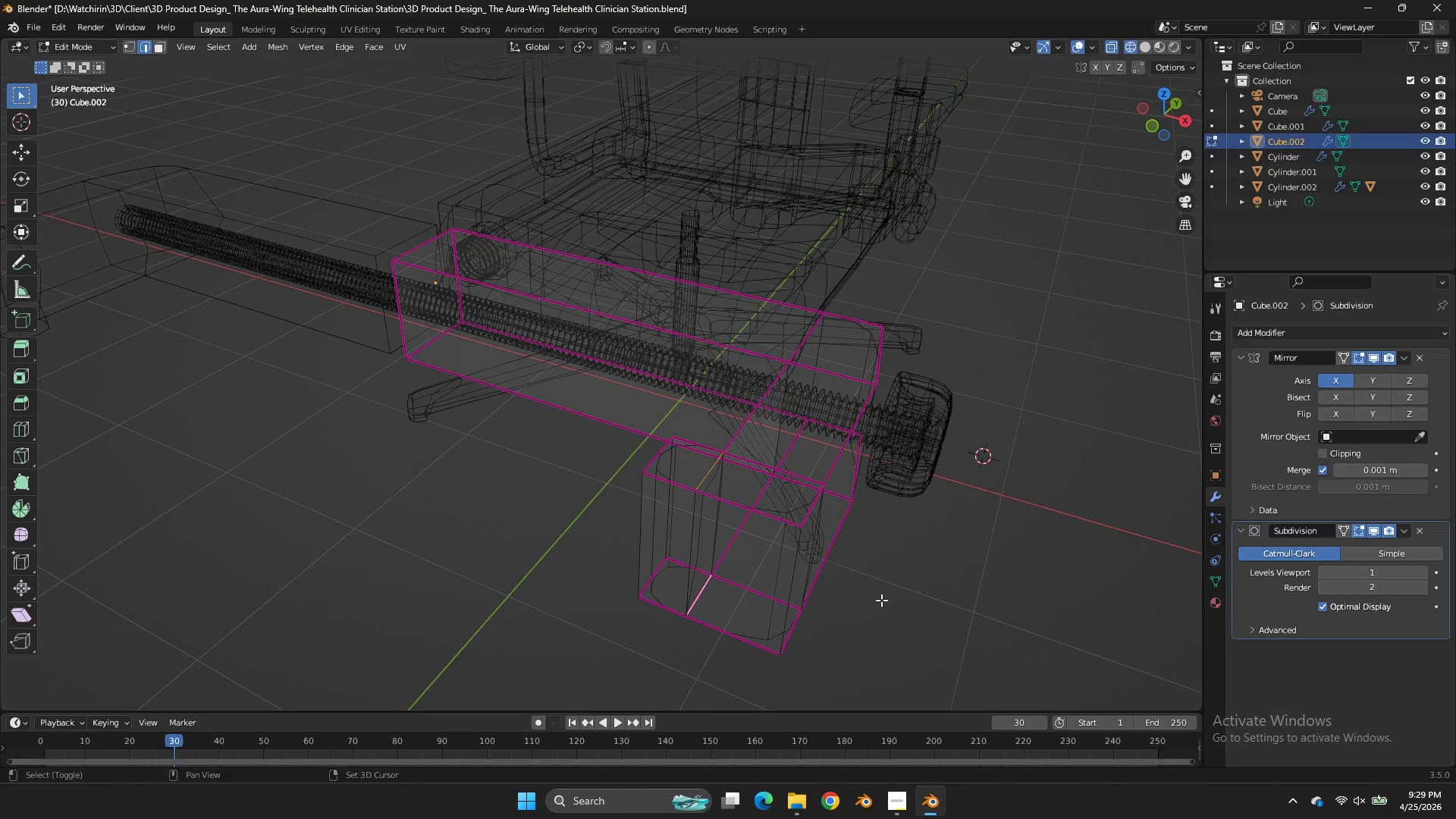 
key(Shift+E)
 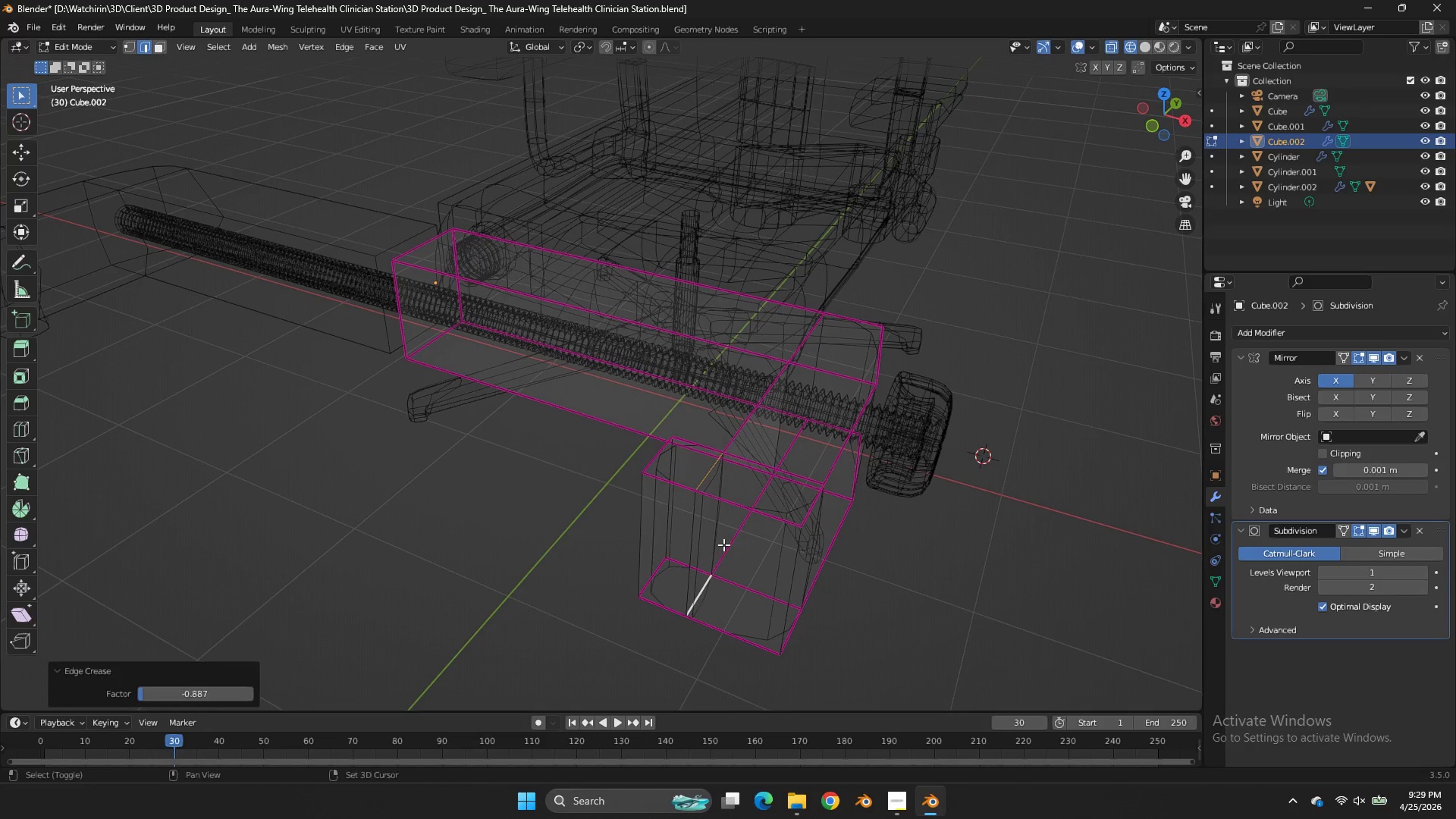 
left_click([723, 544])
 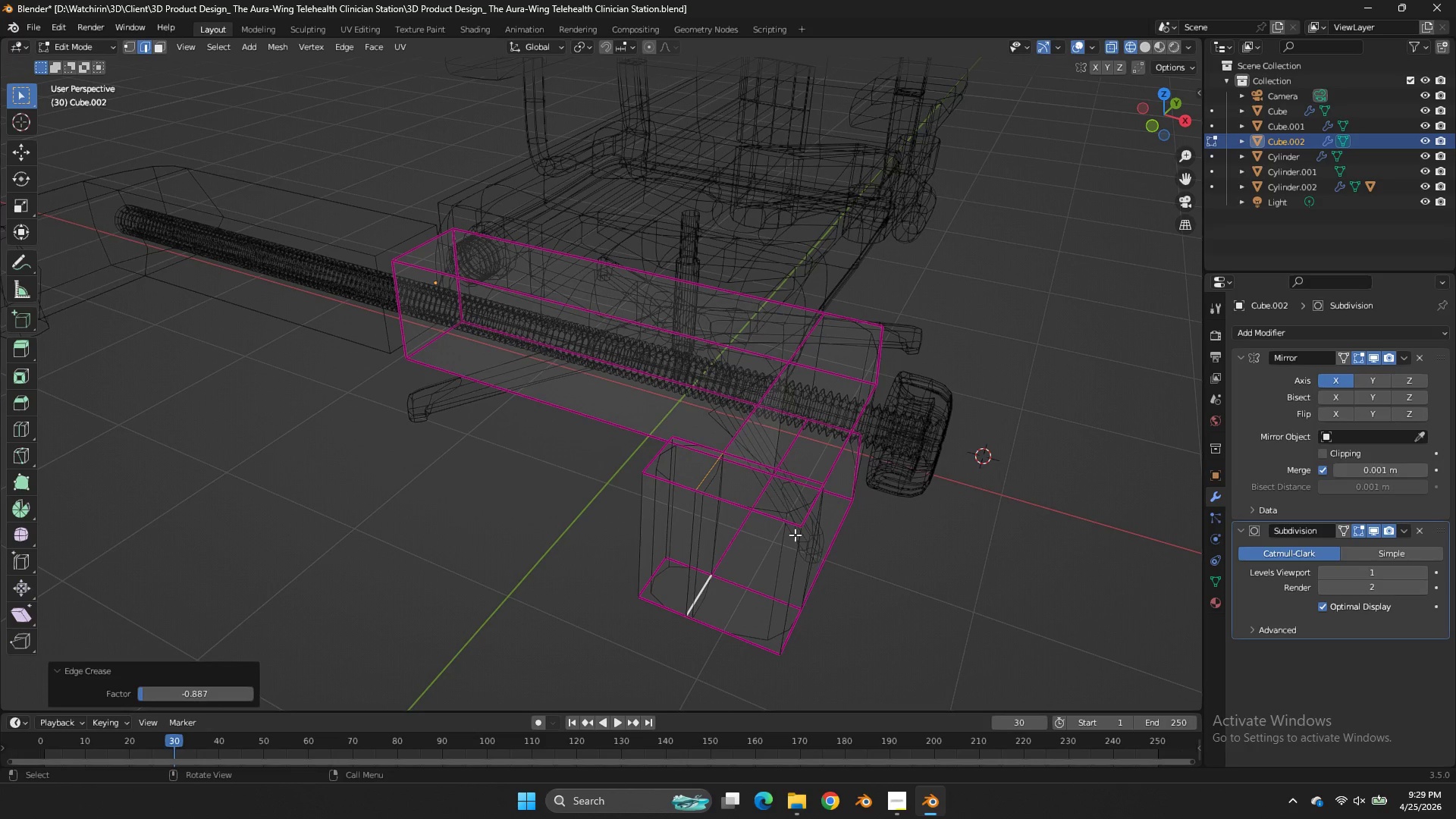 
key(Z)
 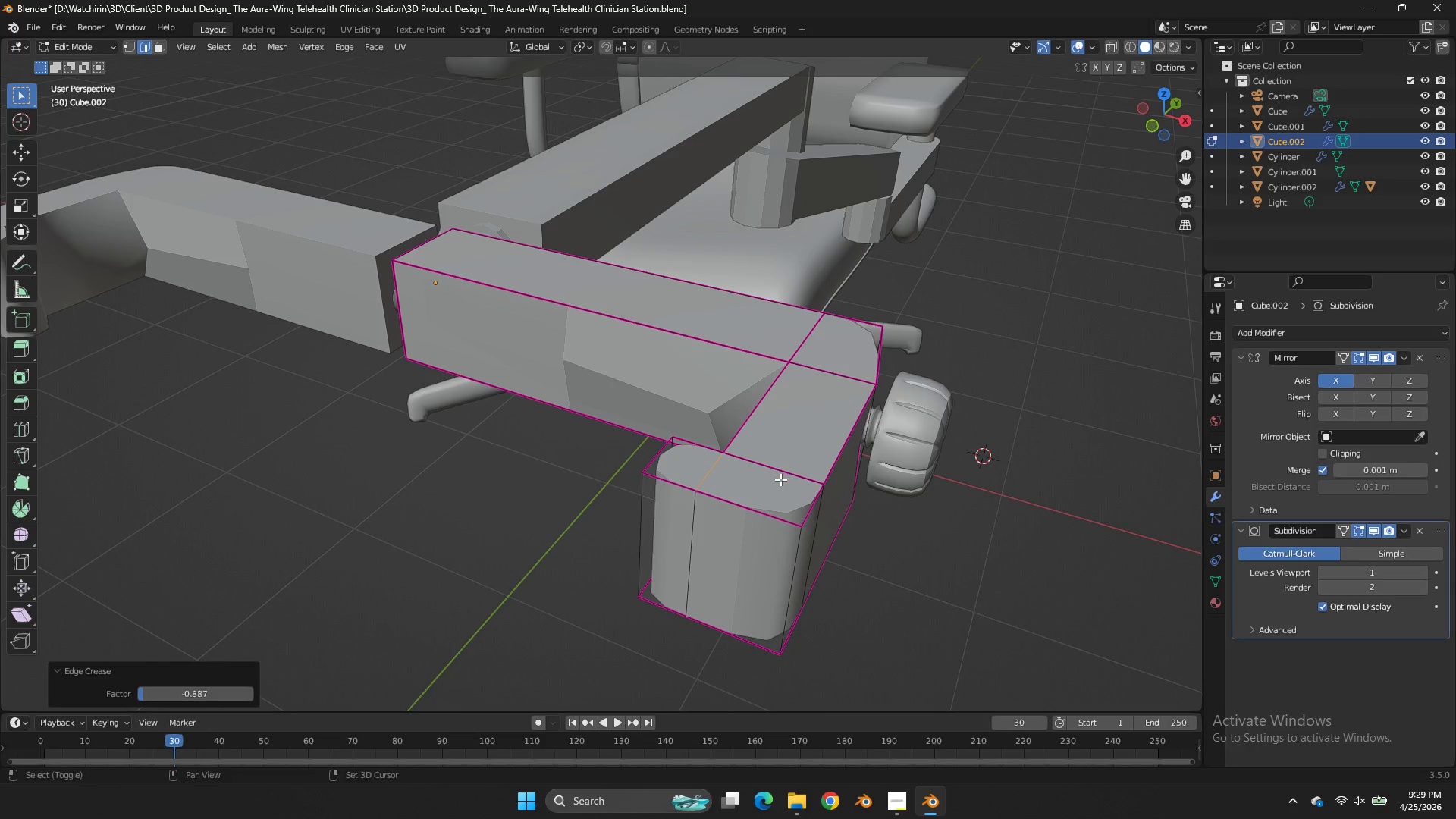 
left_click([780, 479])
 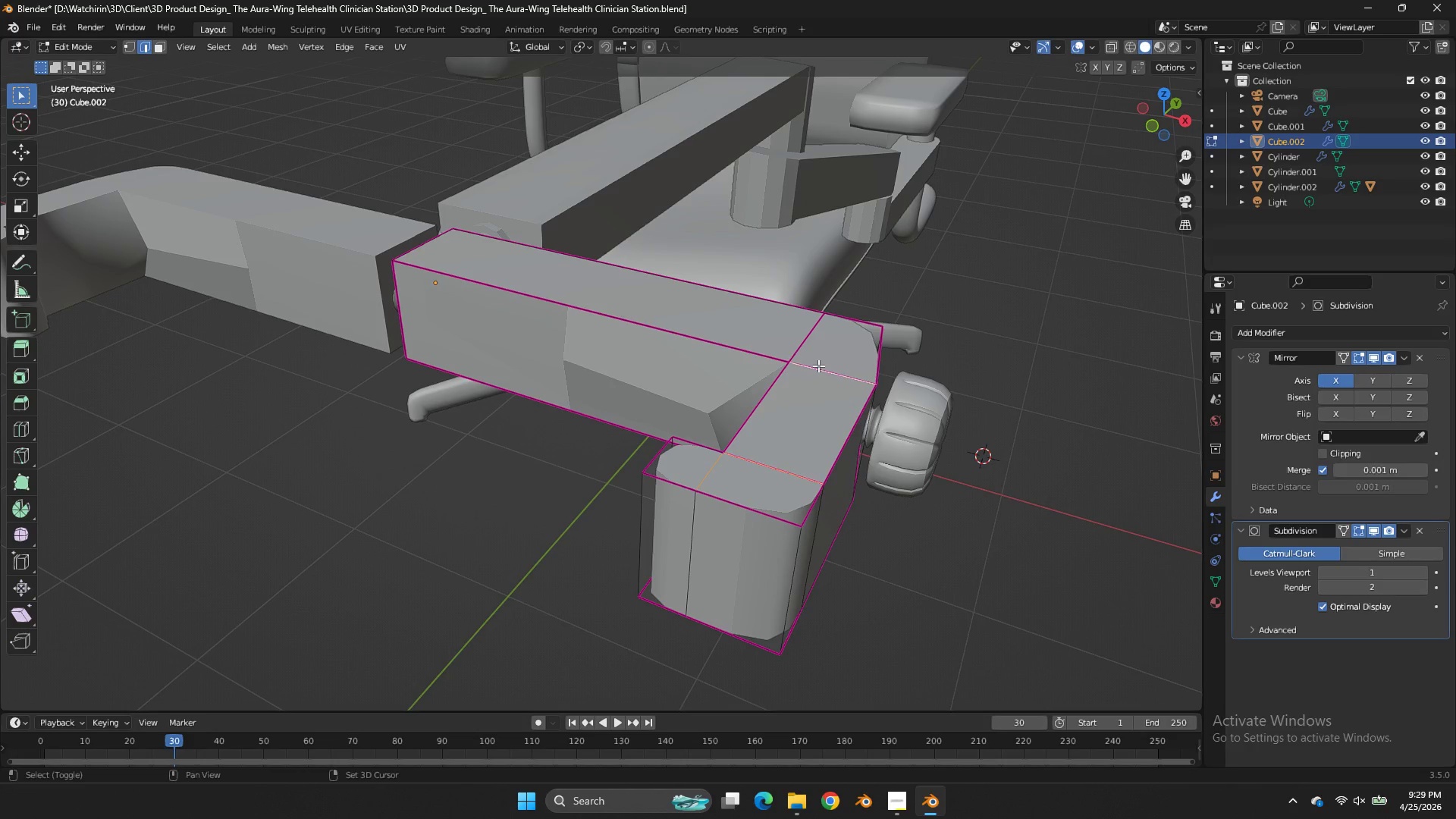 
left_click([818, 366])
 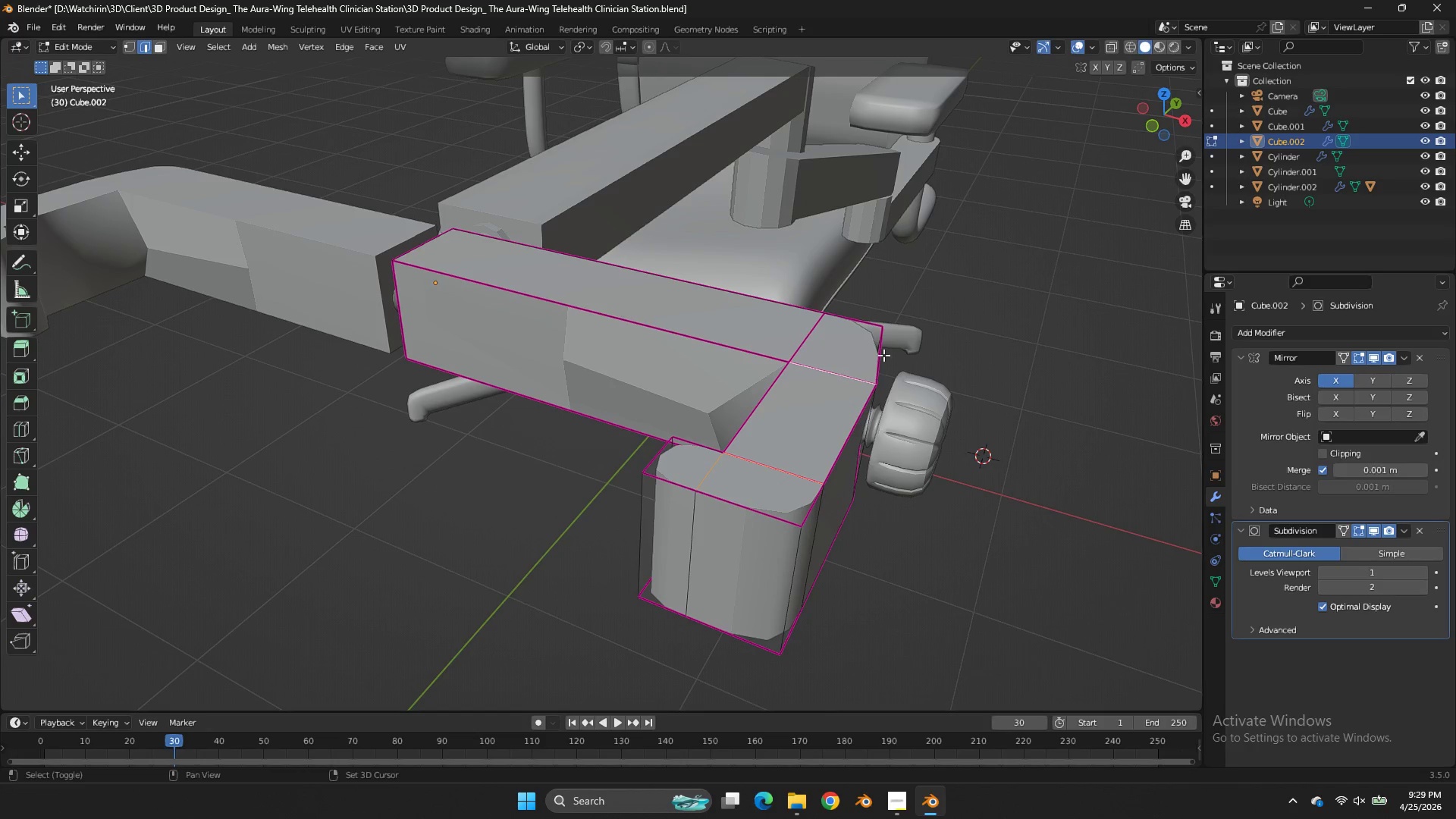 
left_click_drag(start_coordinate=[811, 336], to_coordinate=[828, 340])
 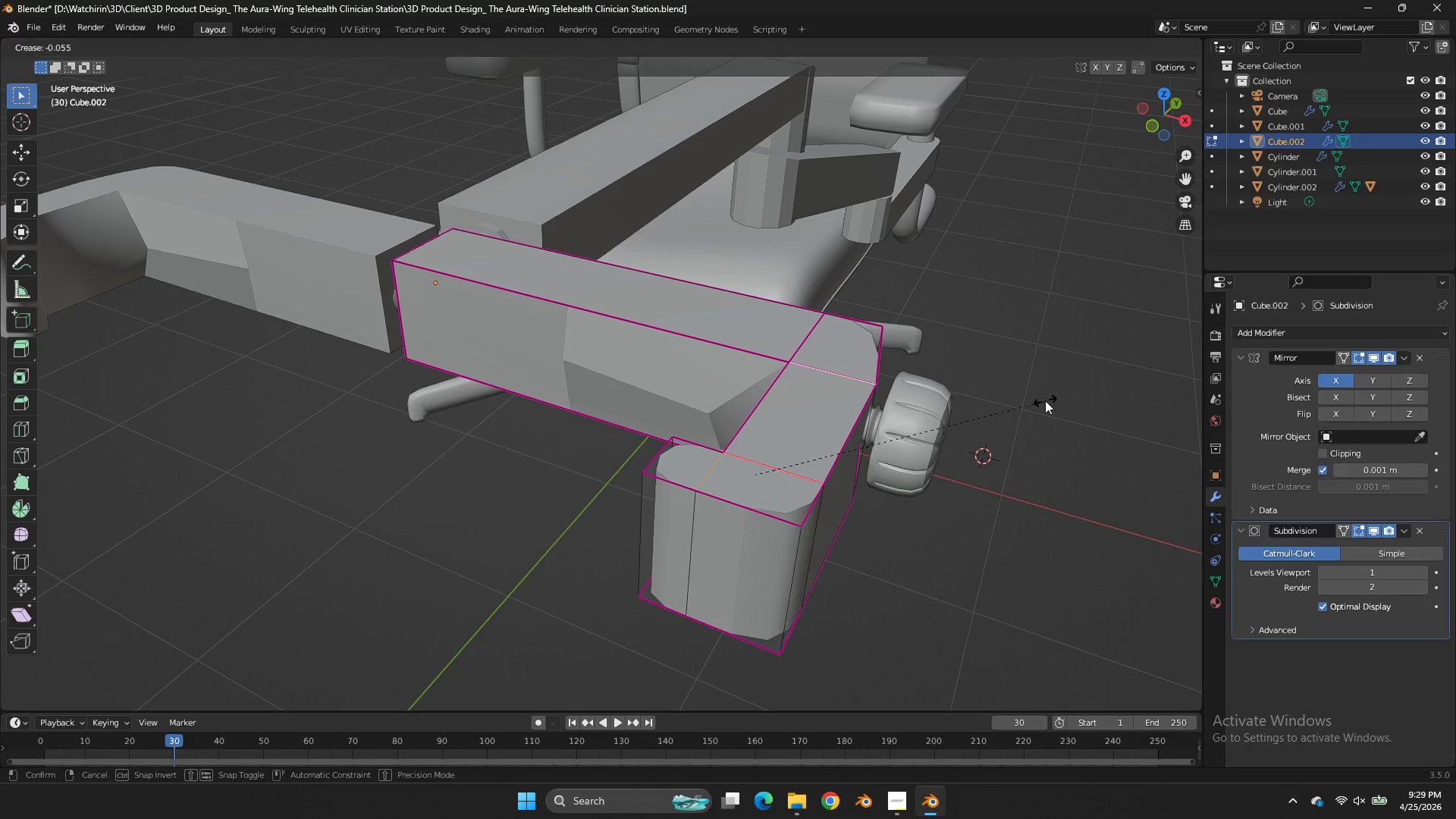 
type(EE)
 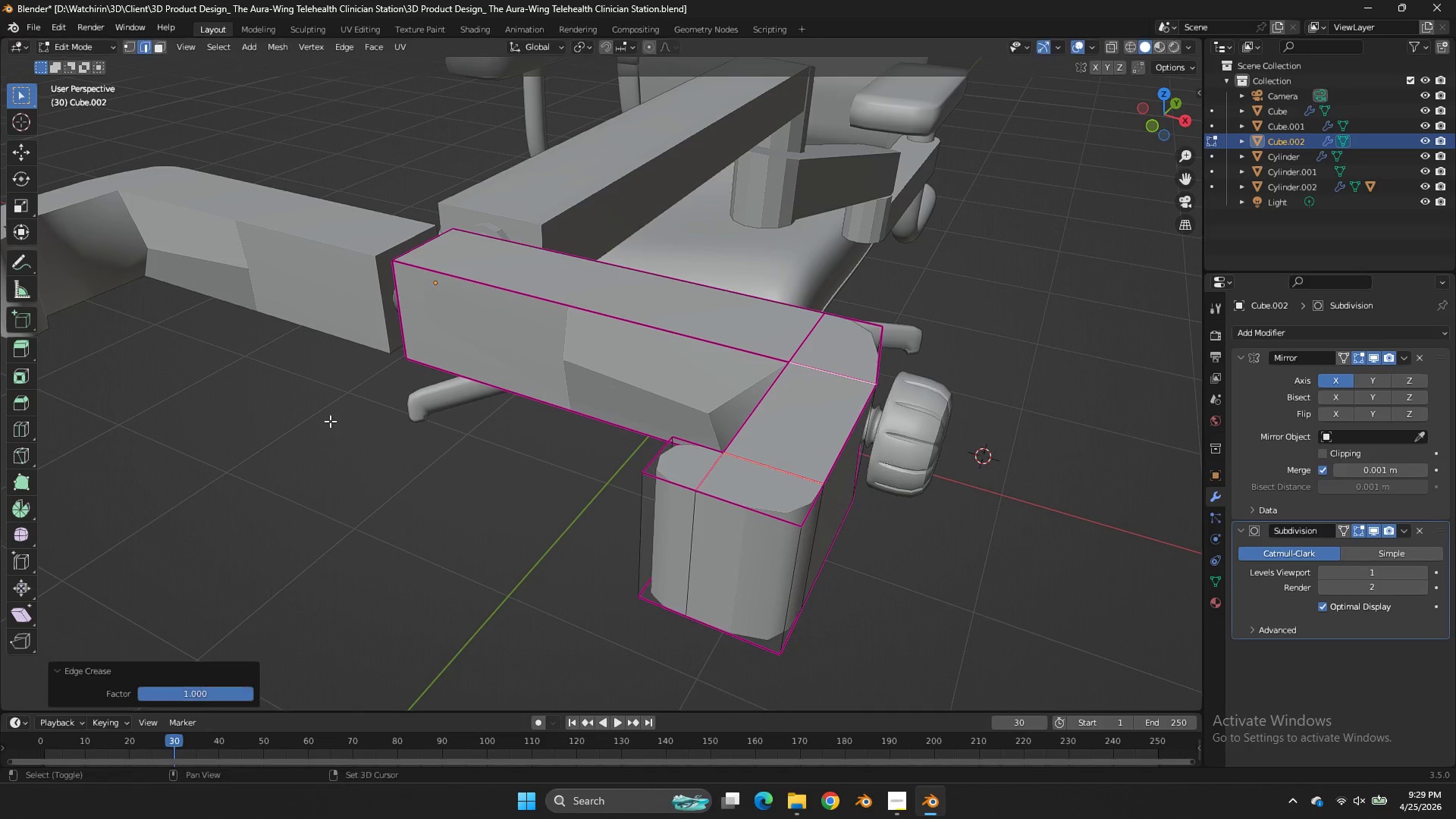 
left_click([330, 421])
 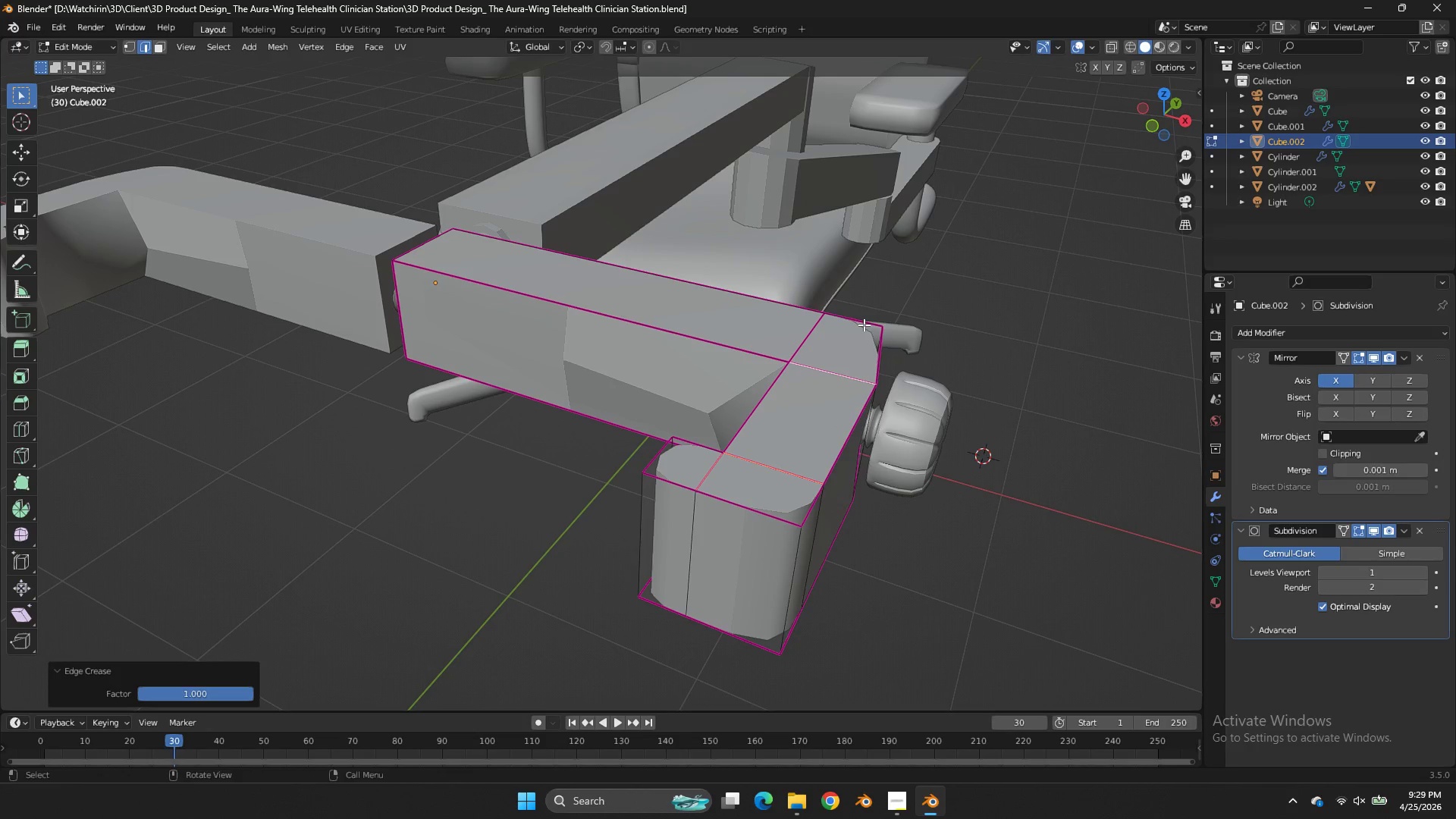 
left_click([823, 327])
 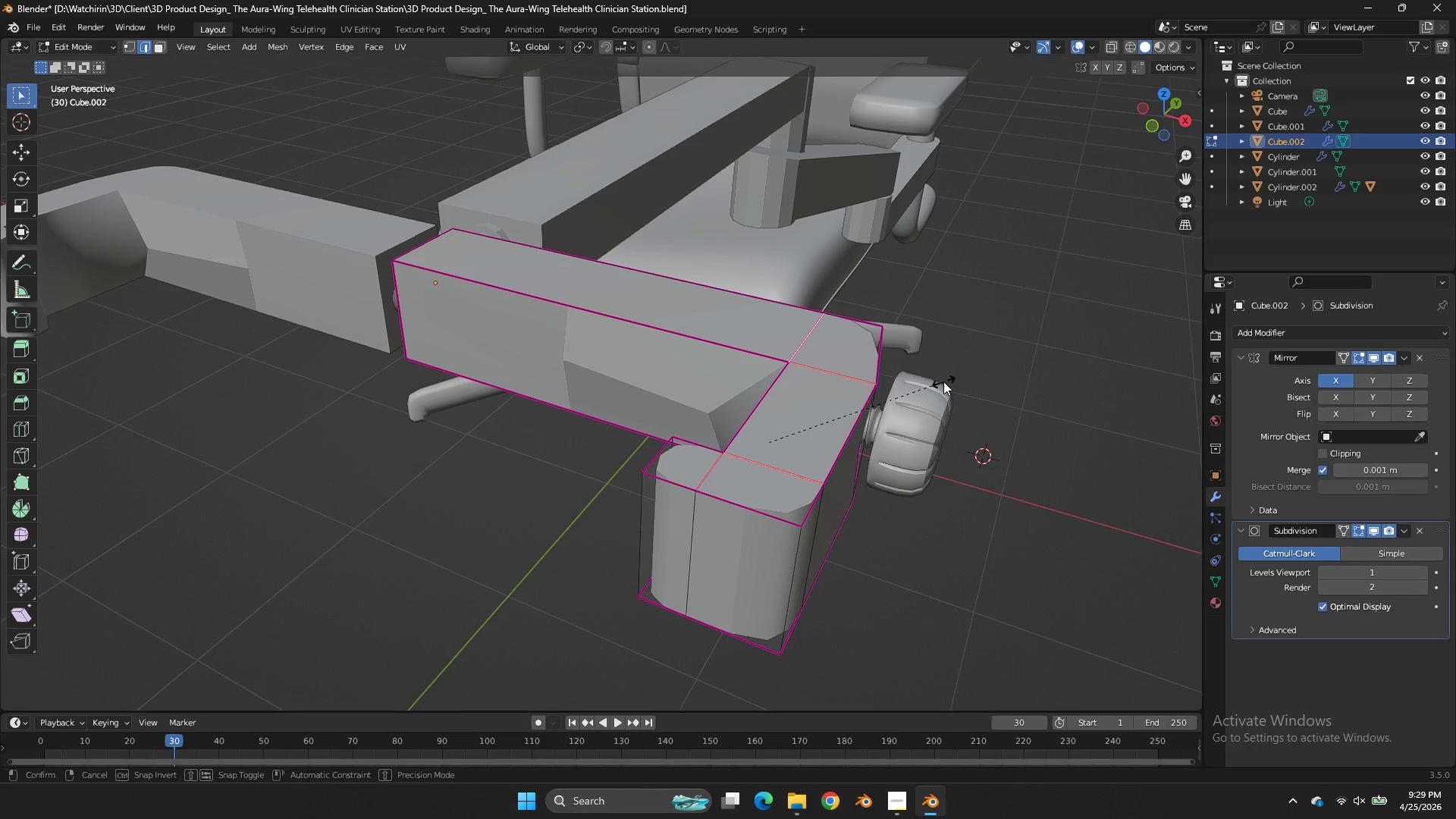 
key(Shift+E)
 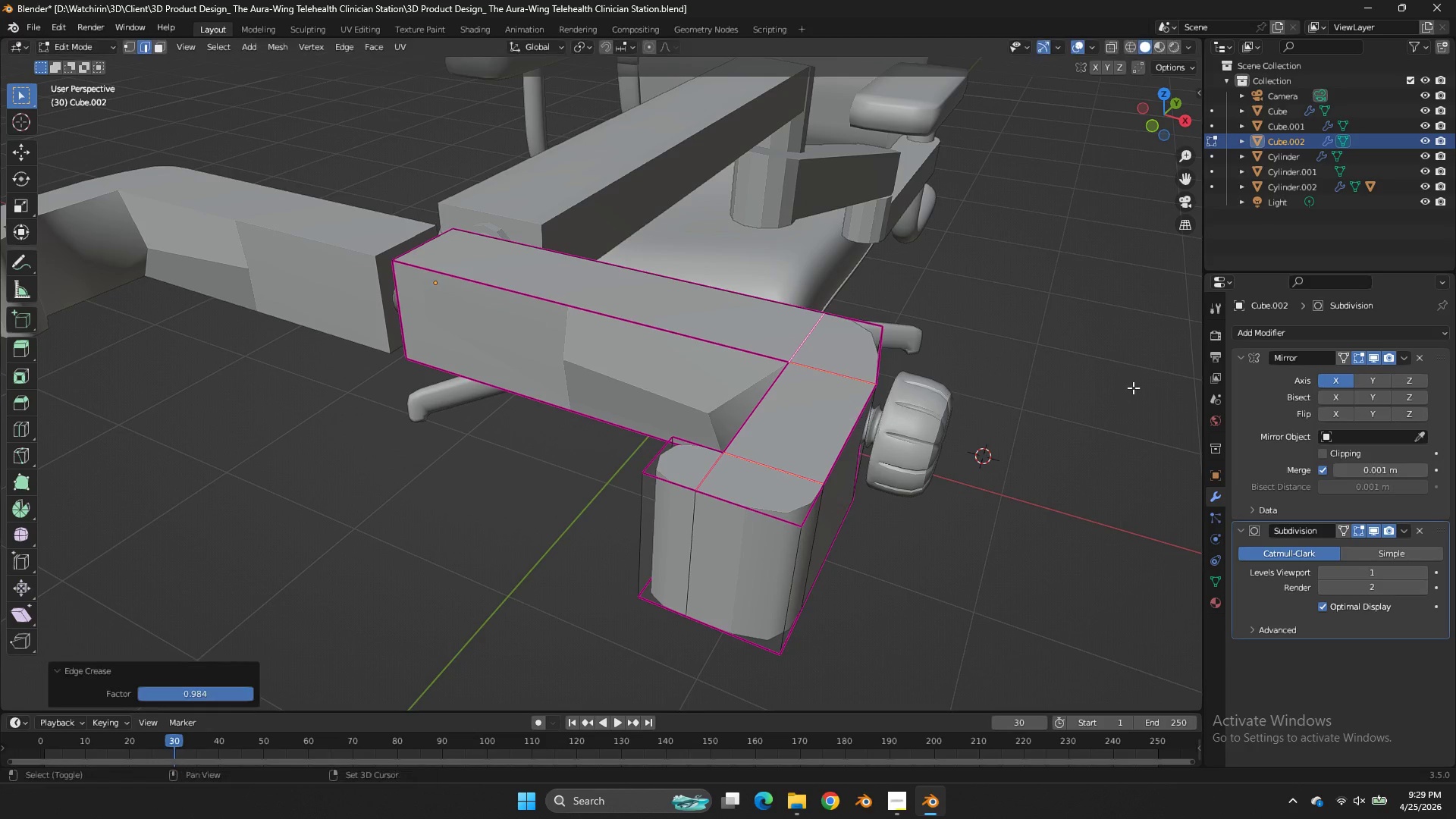 
left_click_drag(start_coordinate=[1133, 388], to_coordinate=[1178, 368])
 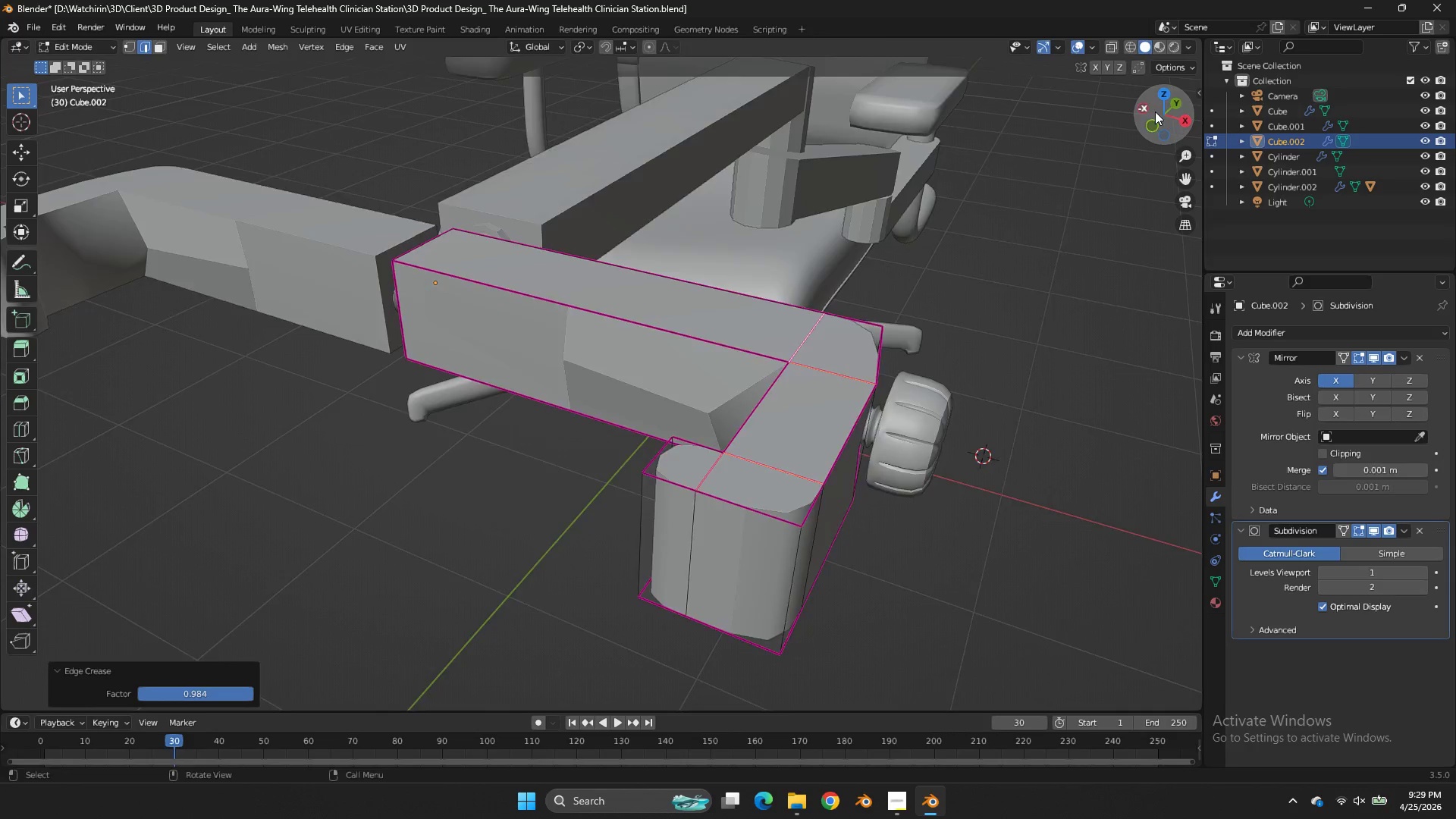 
left_click_drag(start_coordinate=[1155, 111], to_coordinate=[83, 104])
 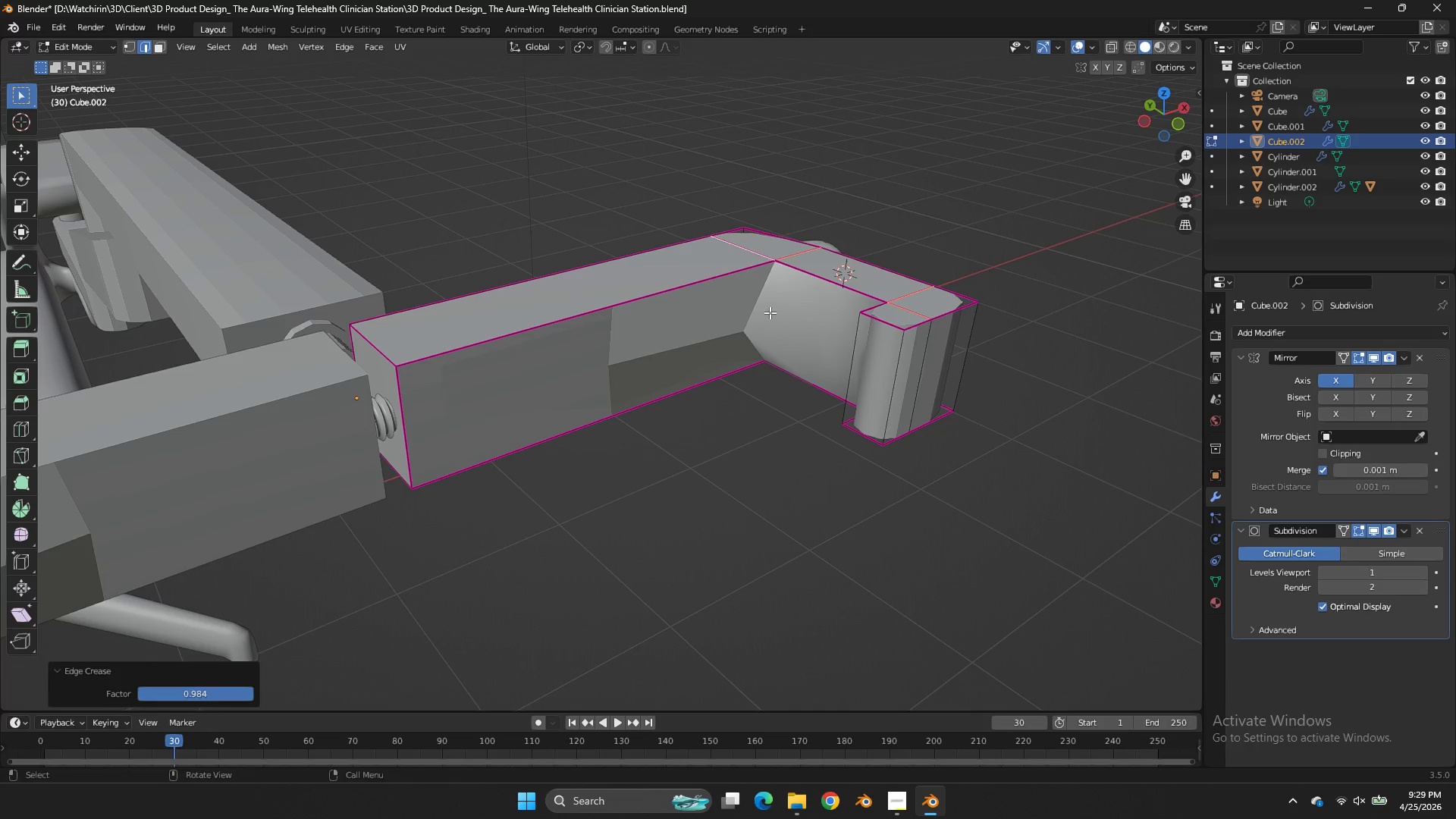 
left_click([770, 312])
 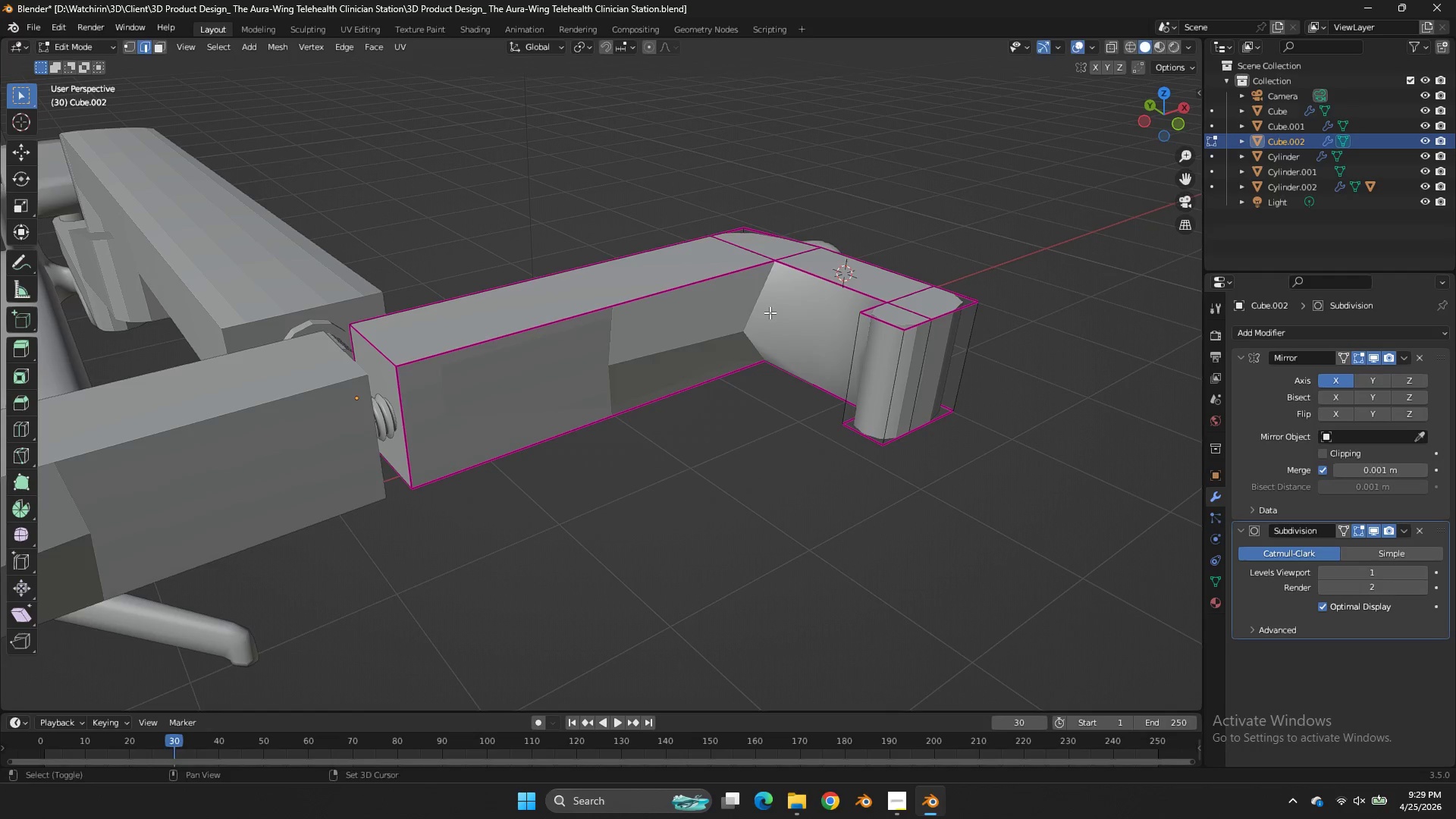 
key(Shift+E)
 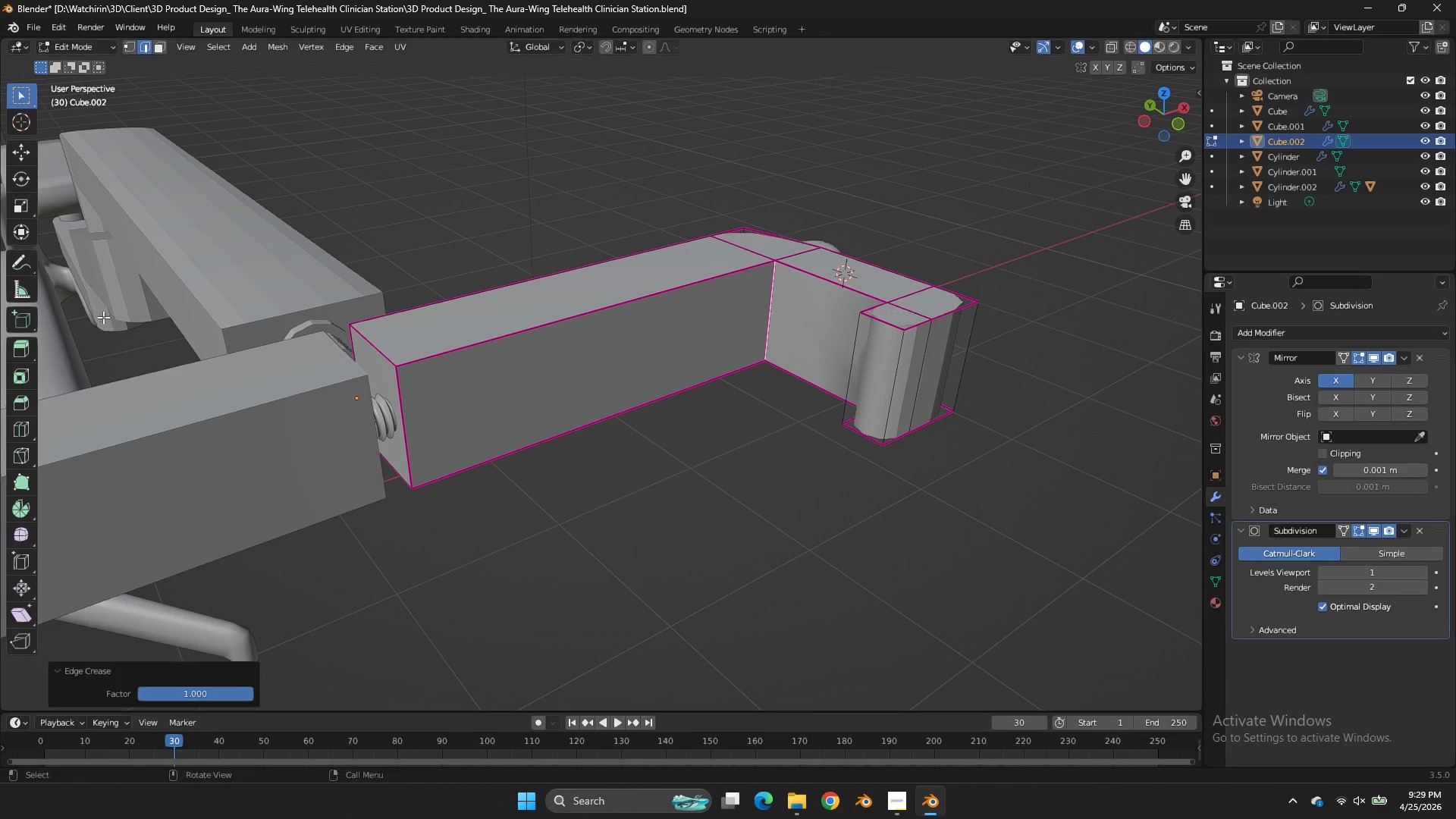 
left_click([103, 317])
 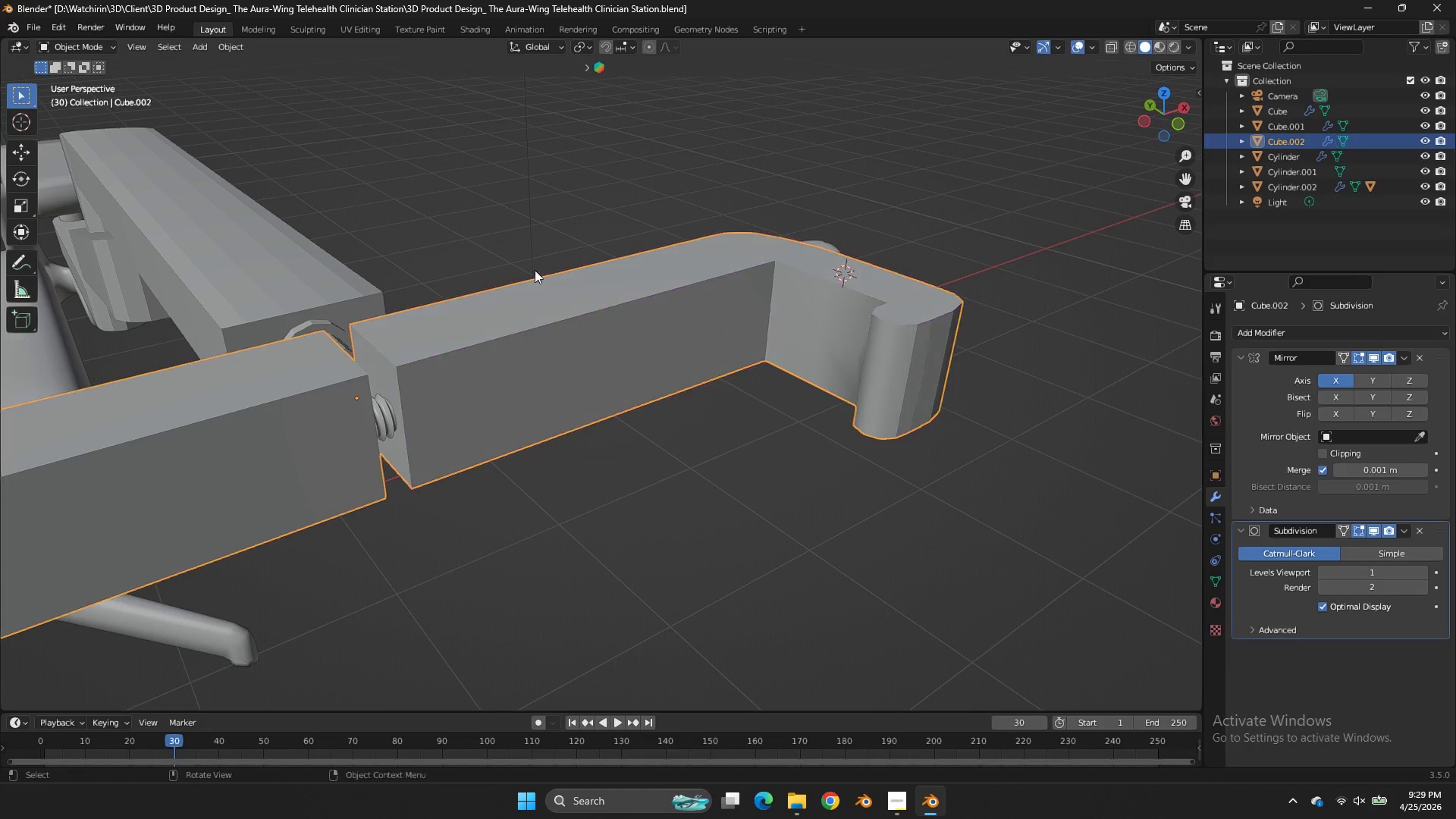 
key(Tab)
 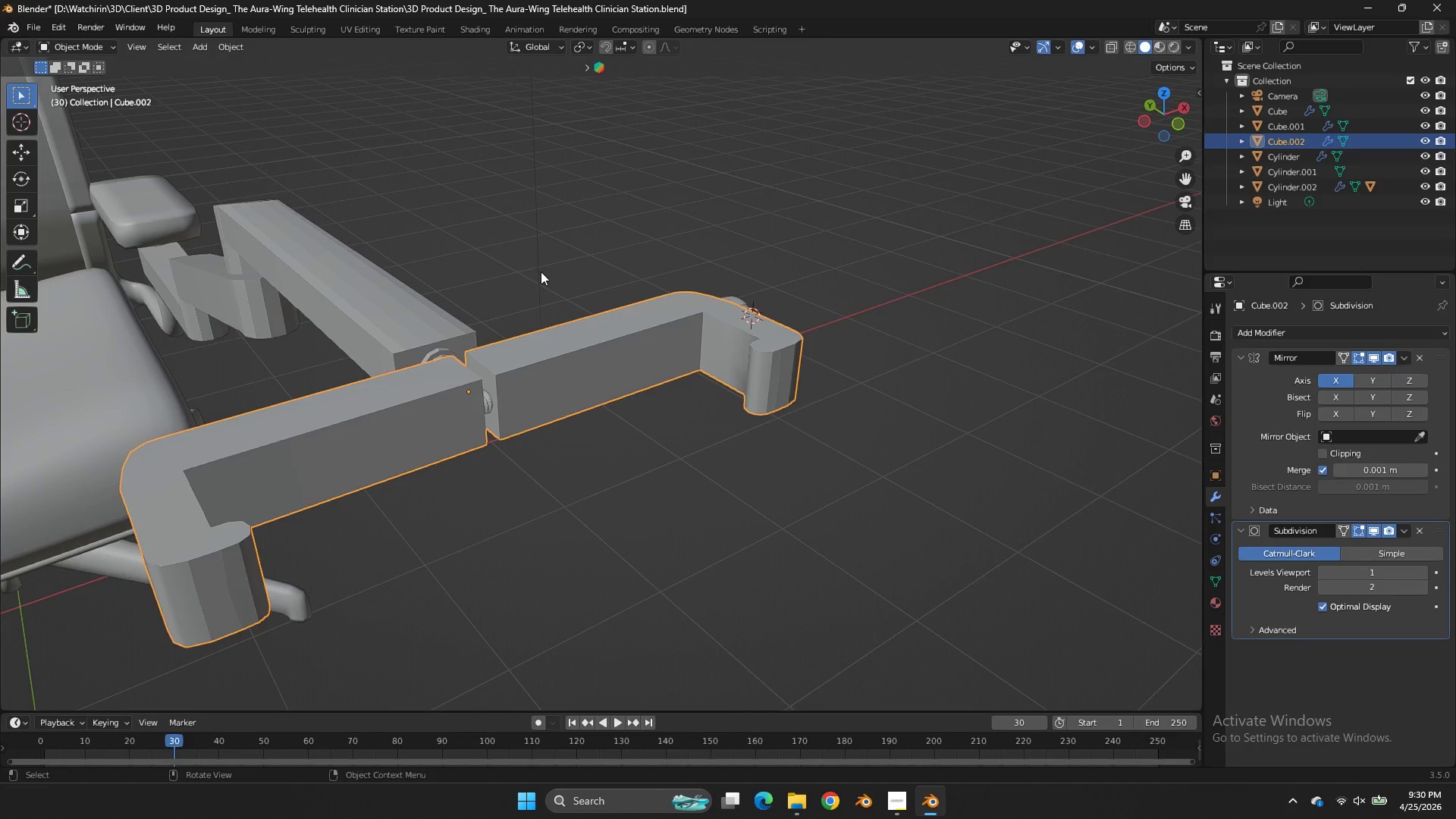 
scroll: coordinate [803, 278], scroll_direction: down, amount: 1.0
 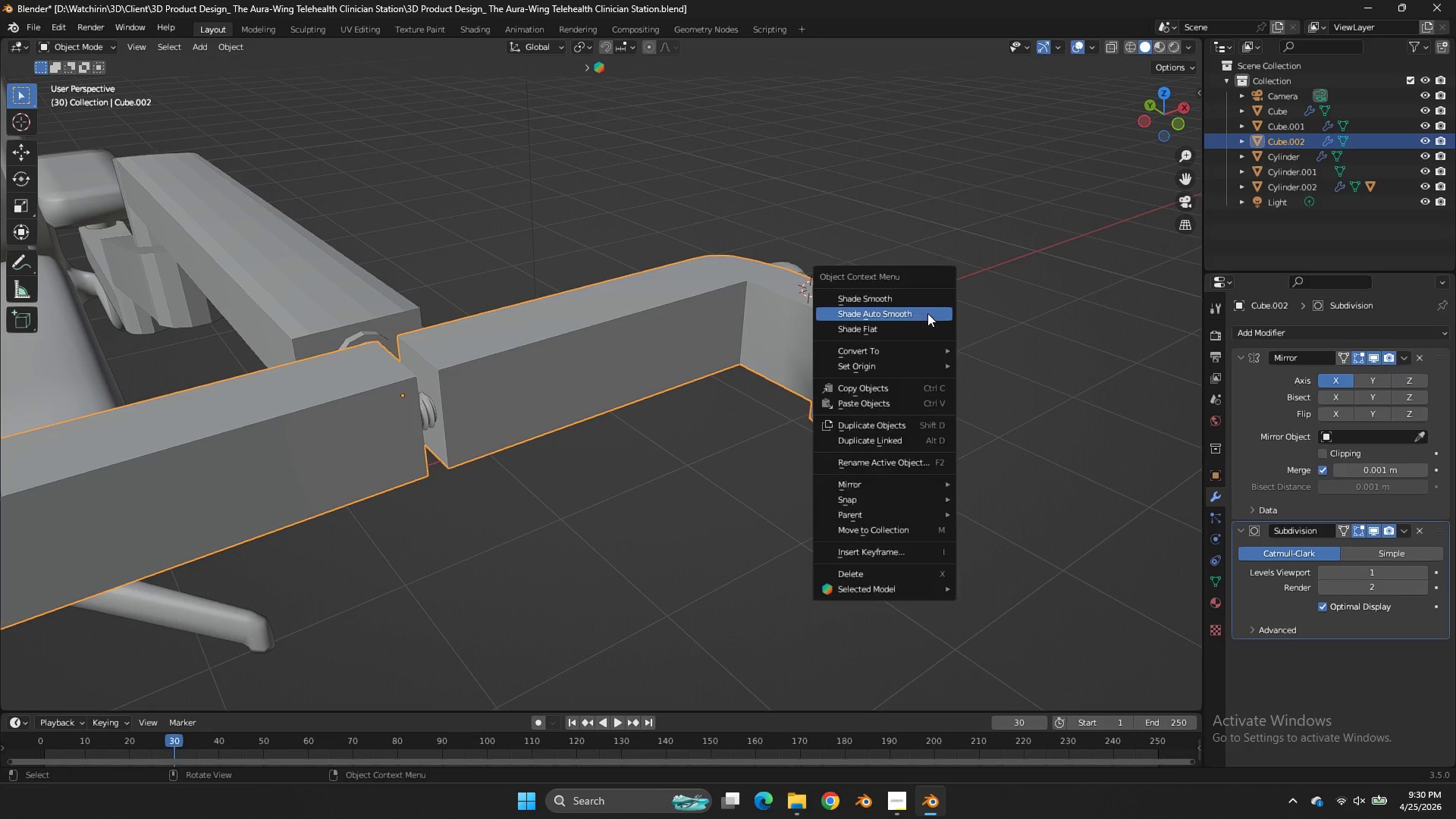 
right_click([927, 313])
 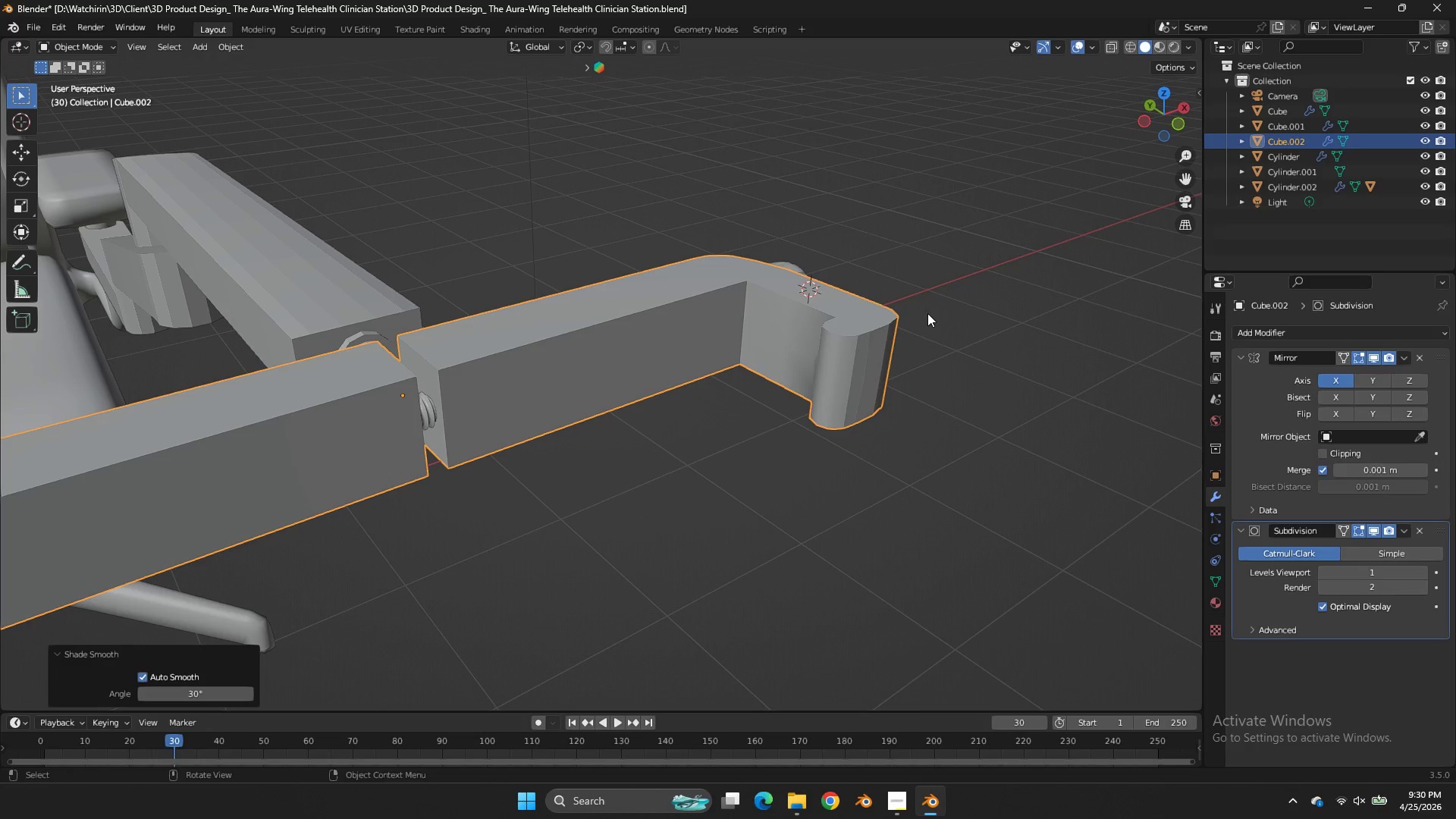 
left_click([927, 313])
 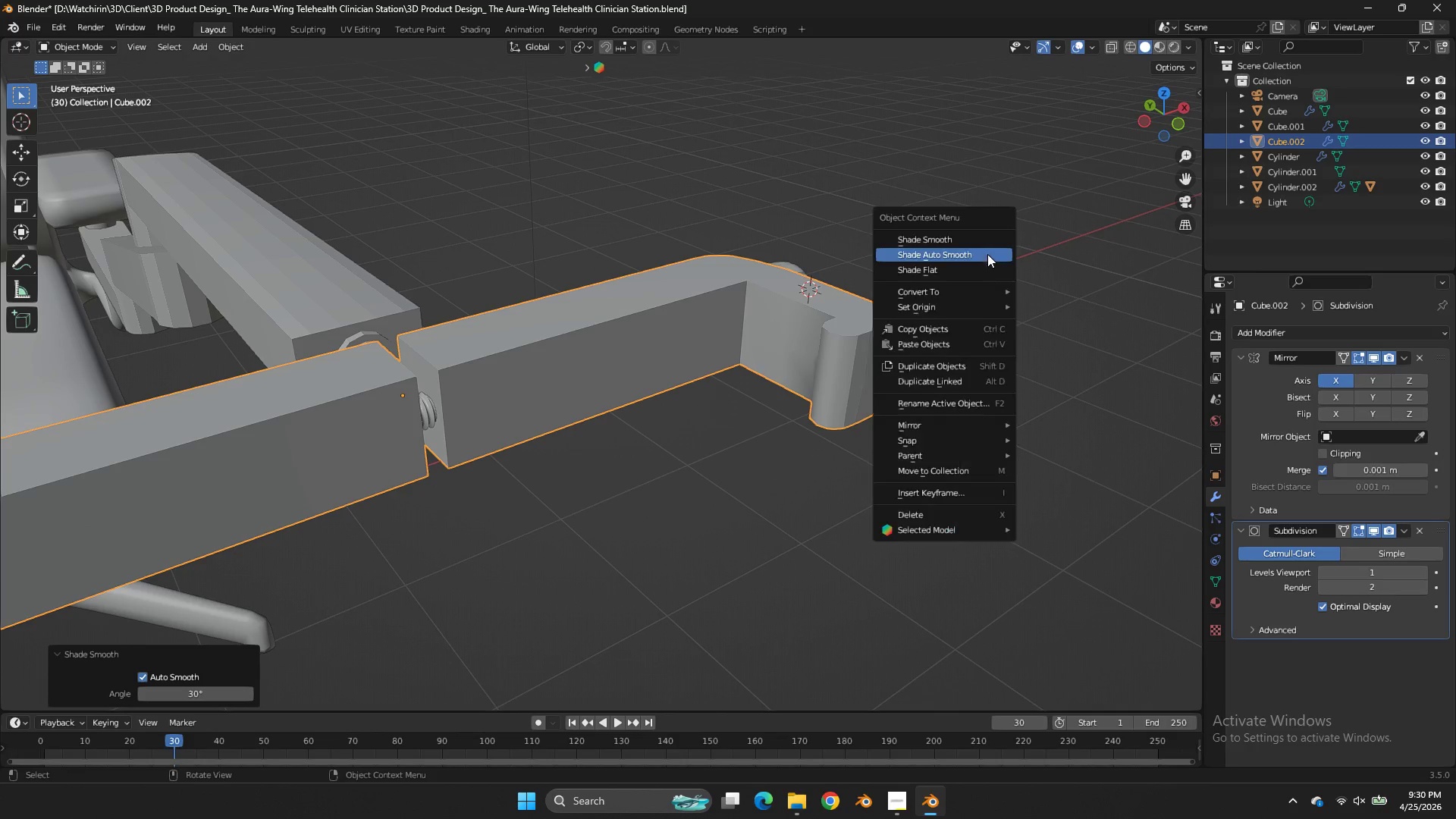 
right_click([987, 254])
 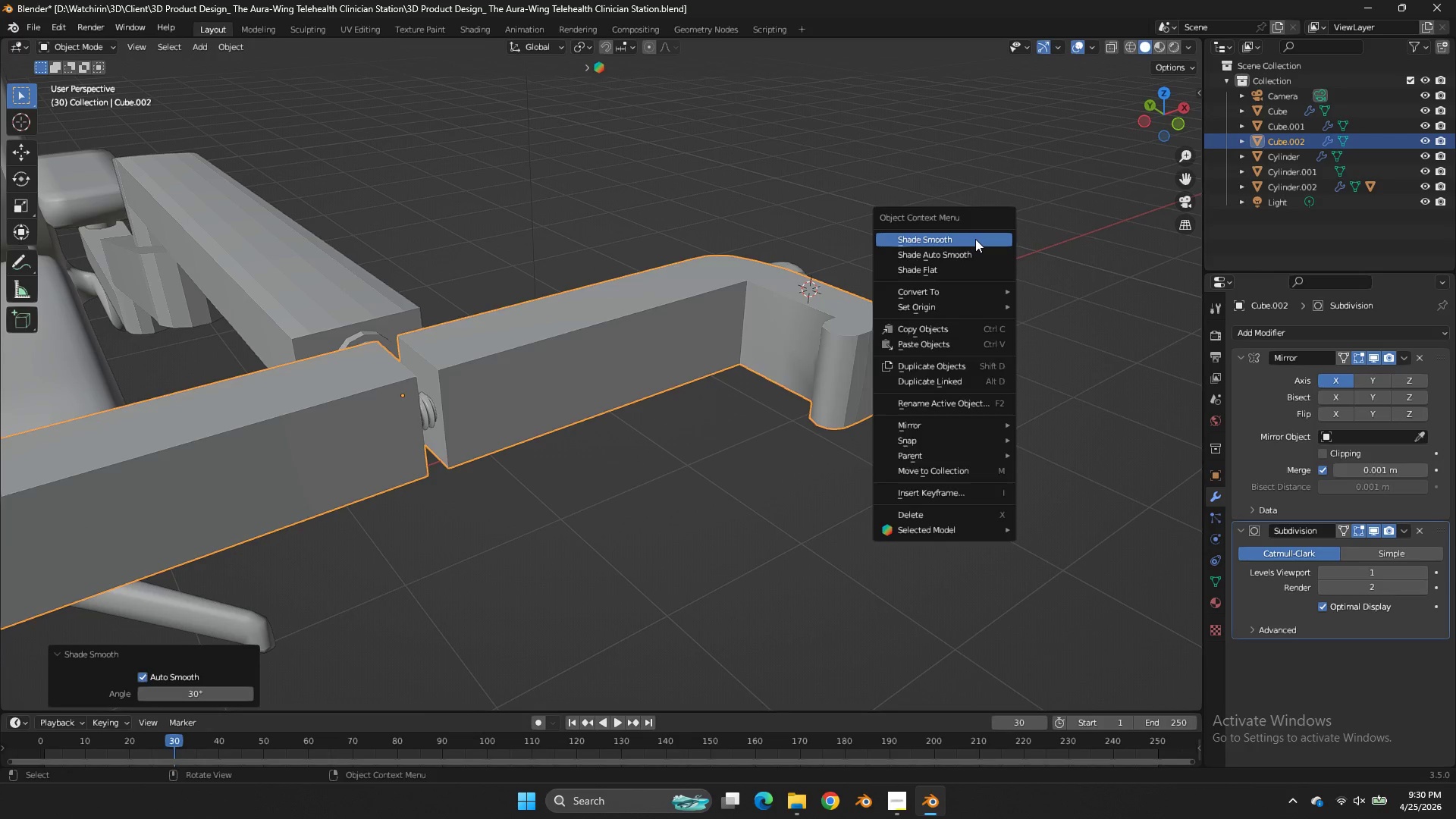 
left_click([975, 239])
 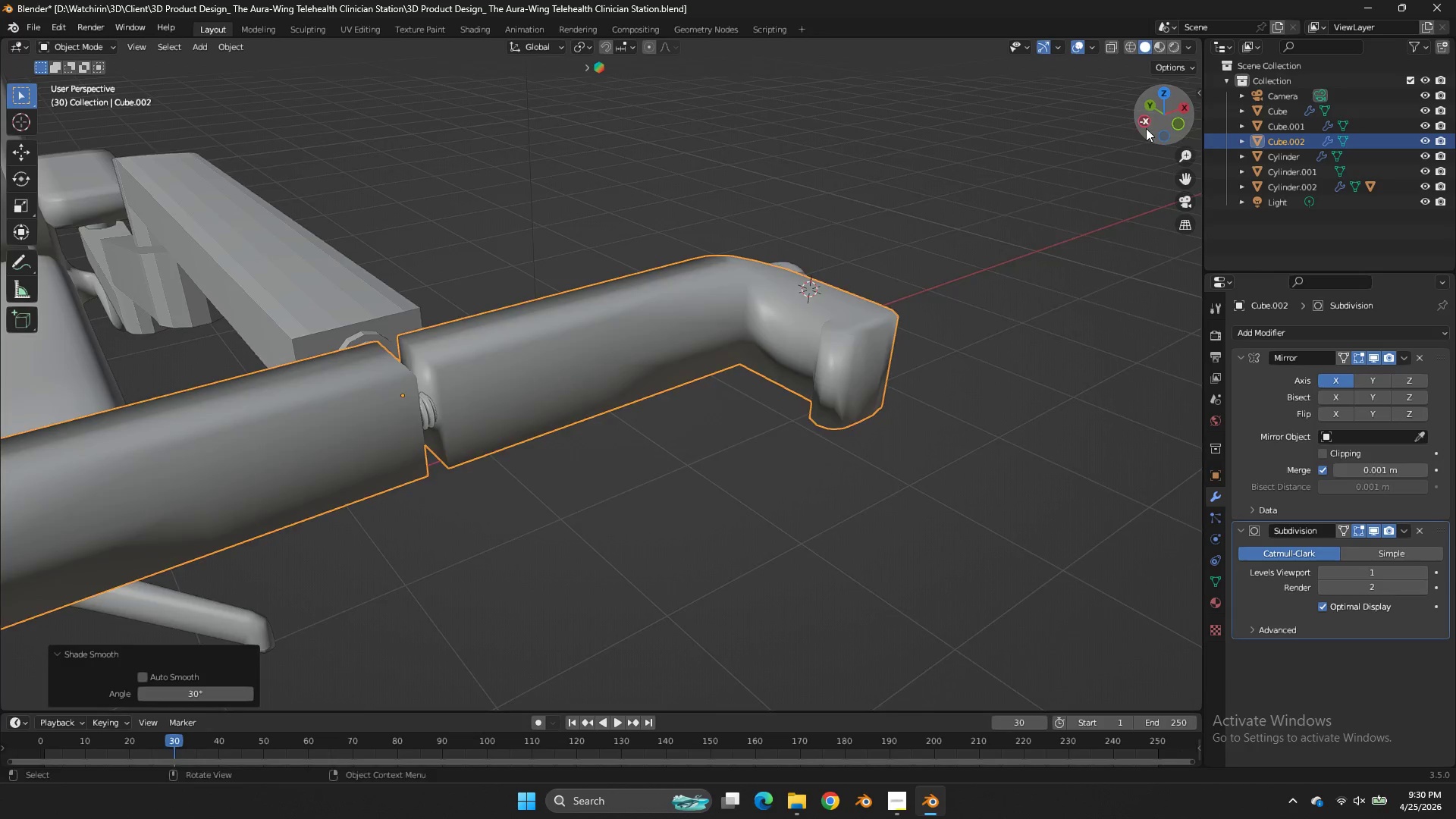 
left_click_drag(start_coordinate=[1146, 128], to_coordinate=[1010, 115])
 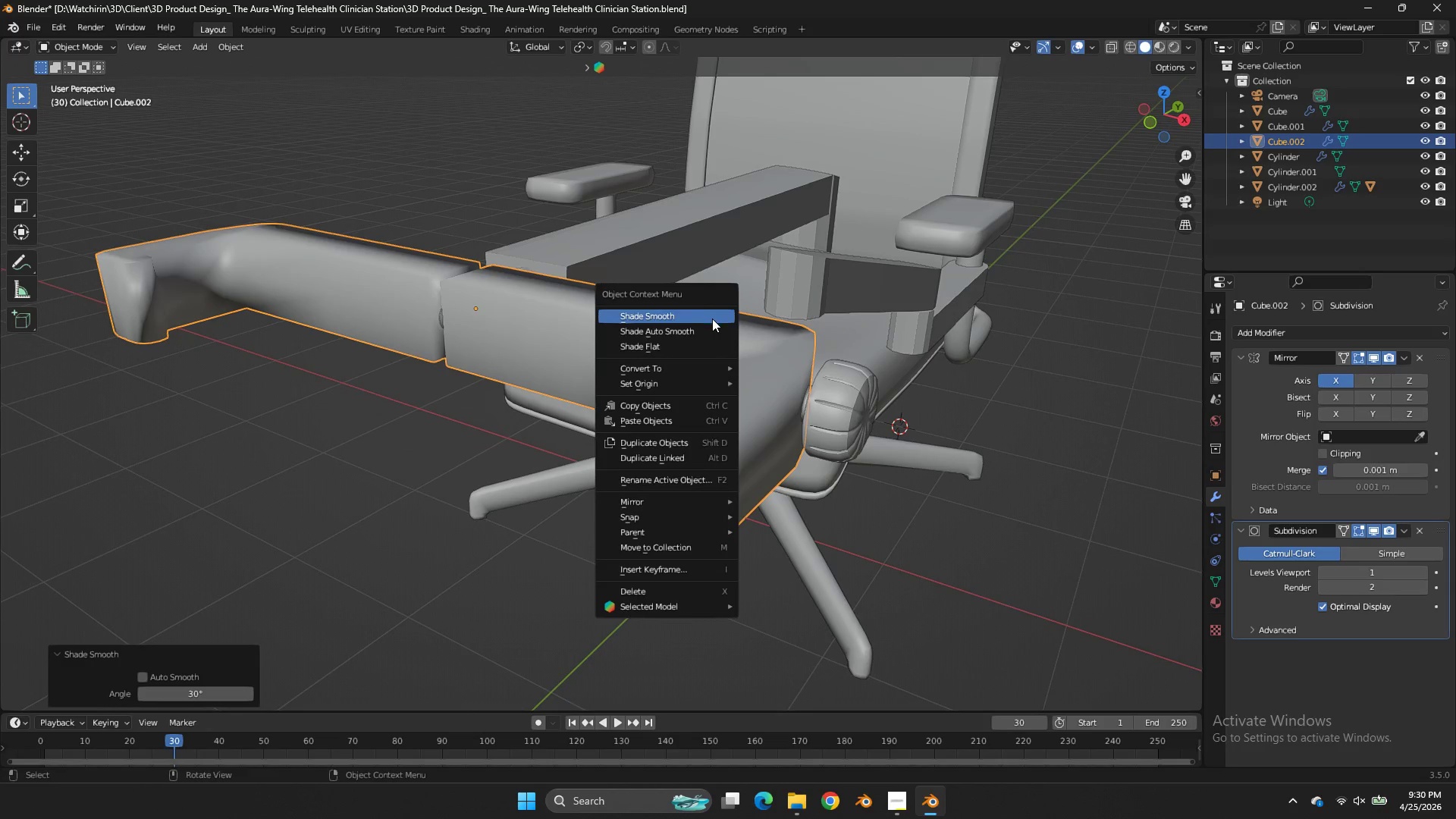 
right_click([710, 315])
 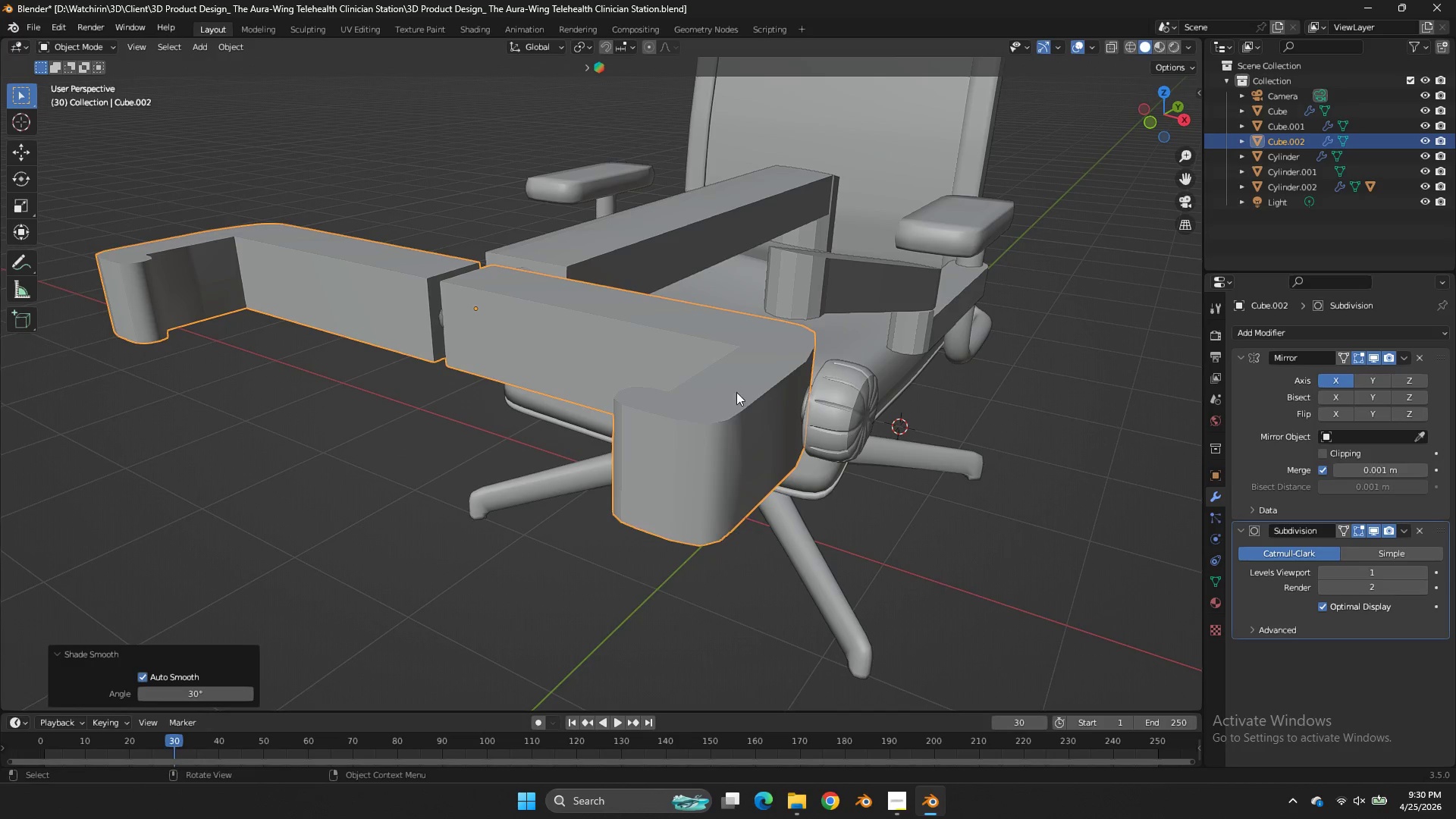 
right_click([736, 392])
 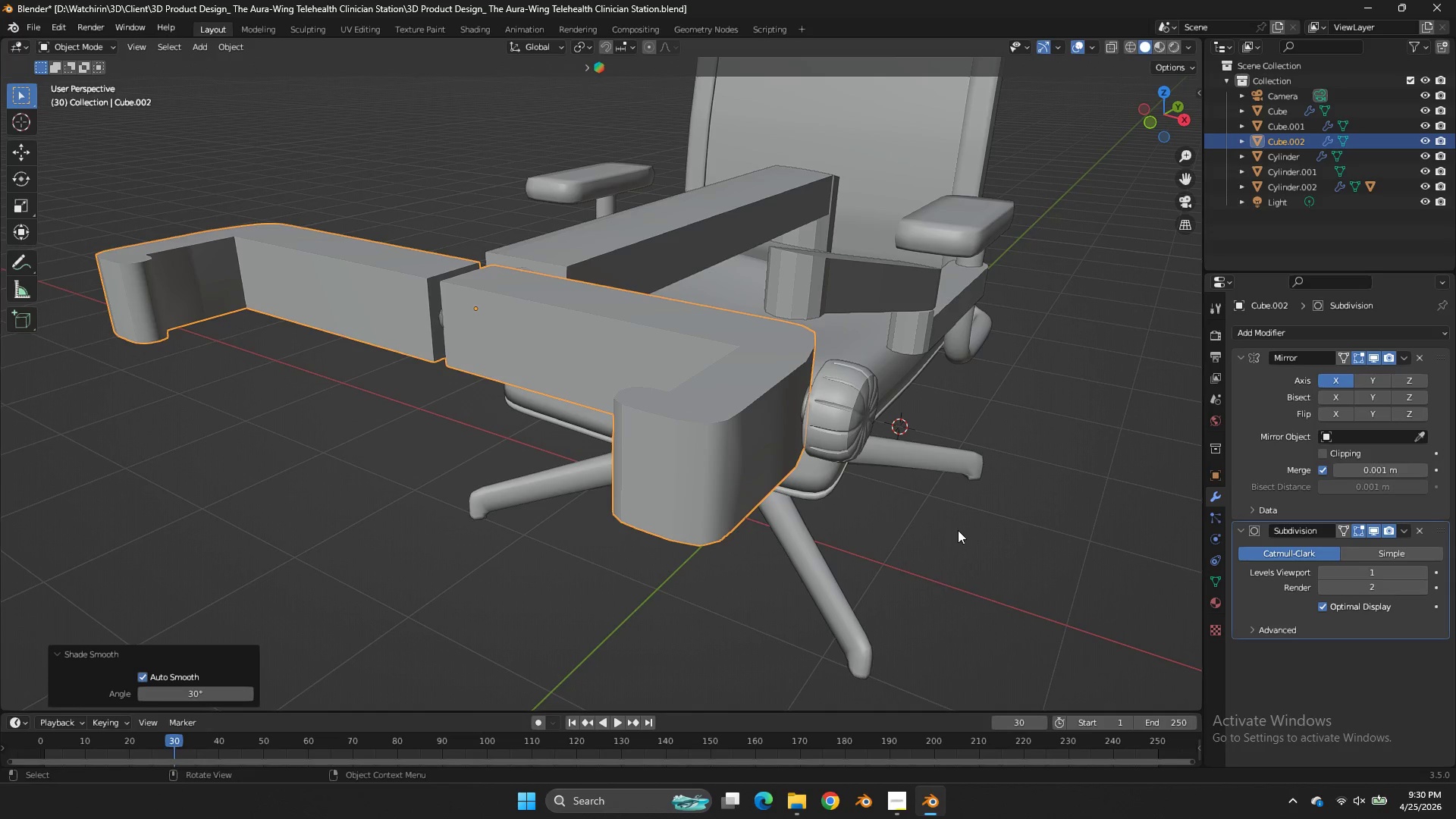 
left_click([958, 530])
 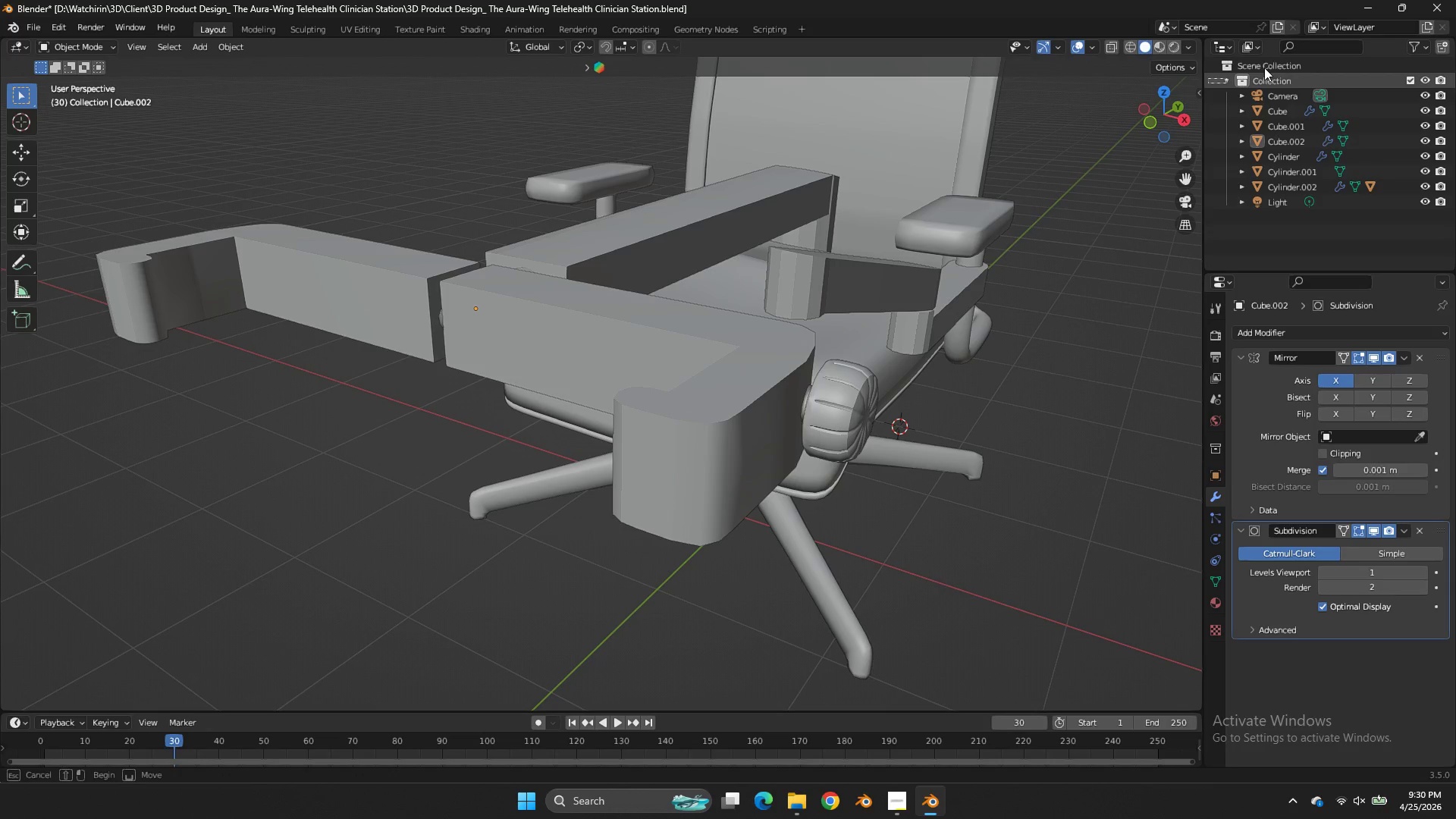 
left_click_drag(start_coordinate=[1208, 83], to_coordinate=[1301, 61])
 